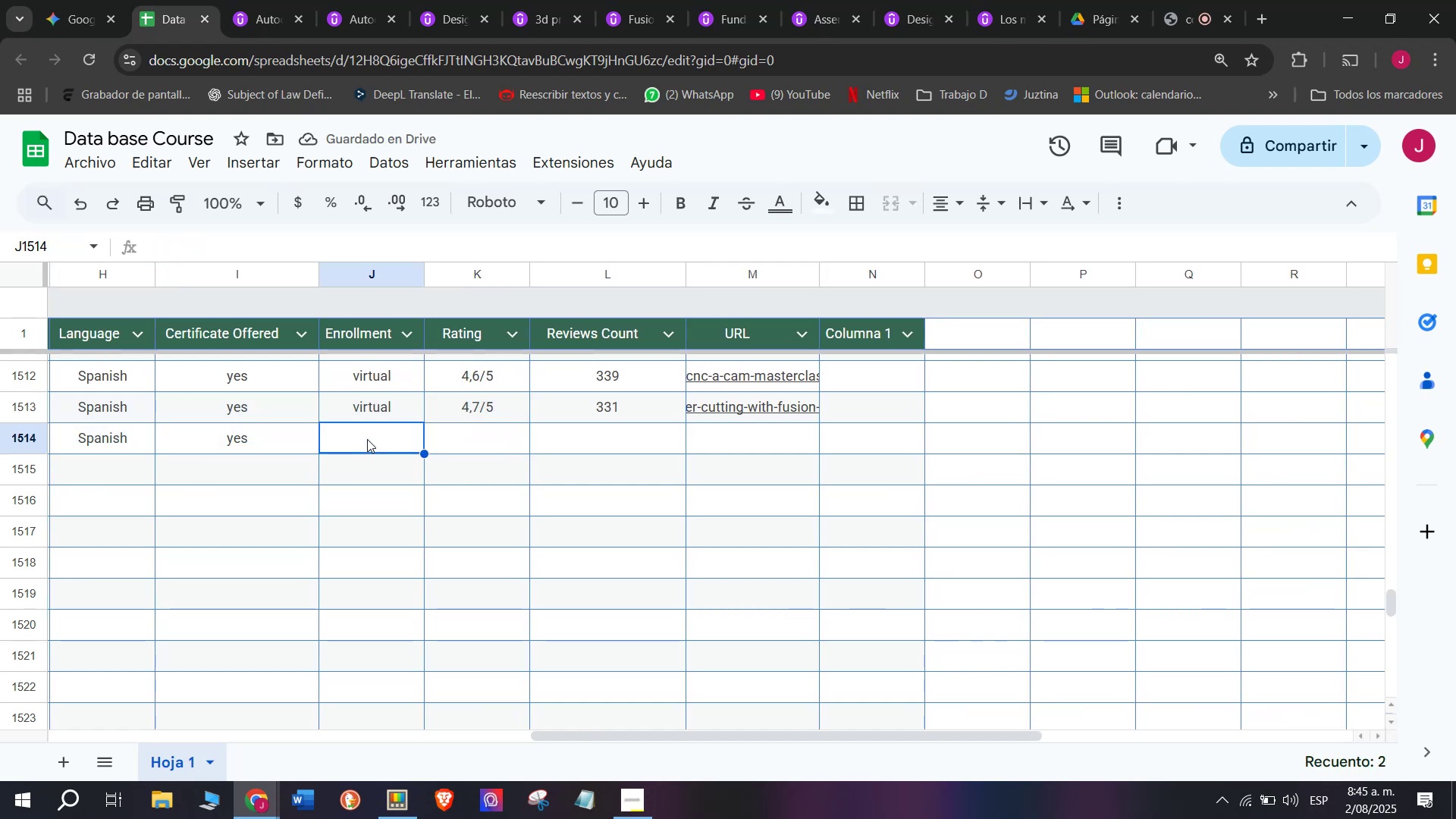 
double_click([375, 406])
 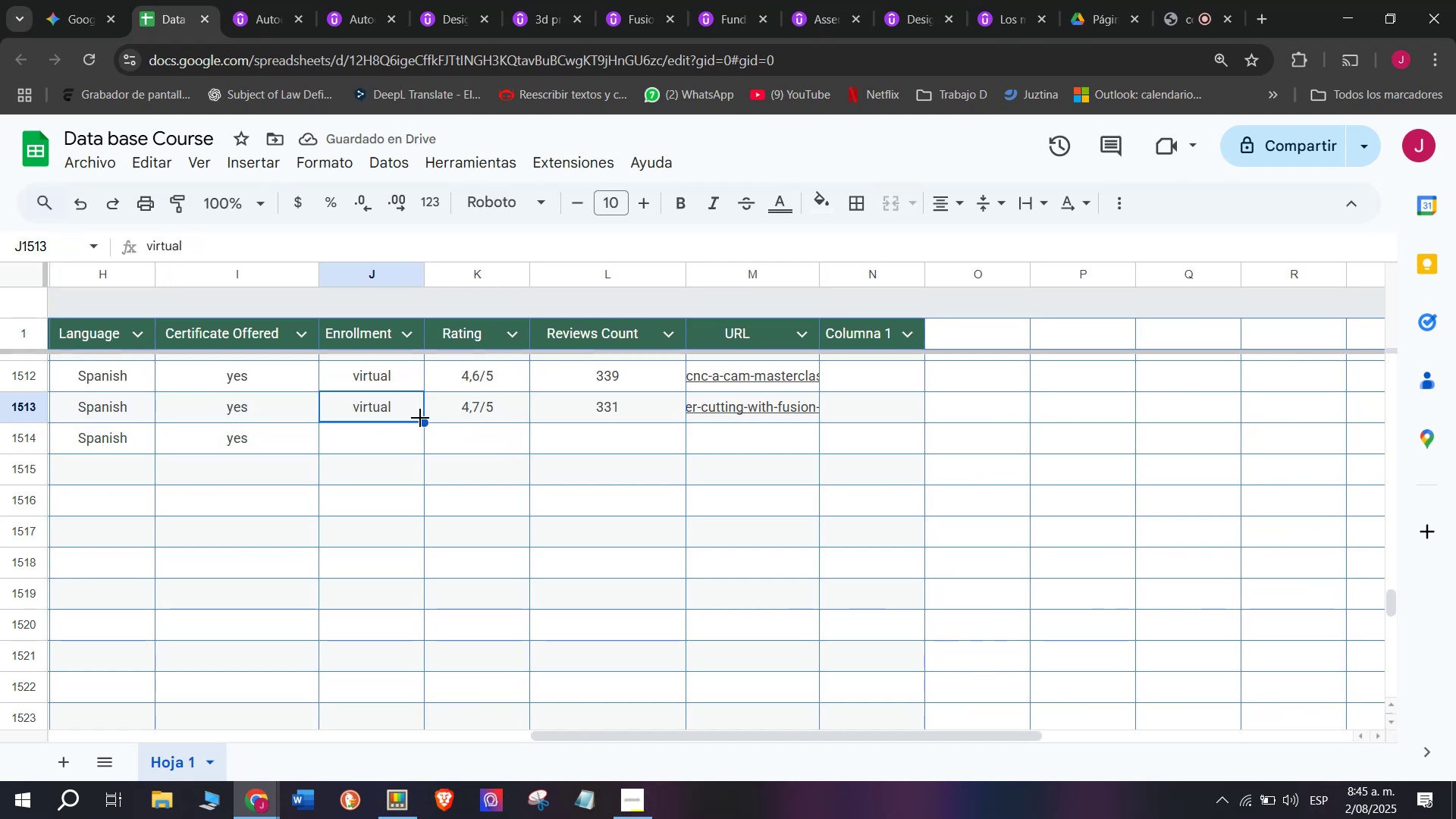 
left_click_drag(start_coordinate=[420, 418], to_coordinate=[424, 439])
 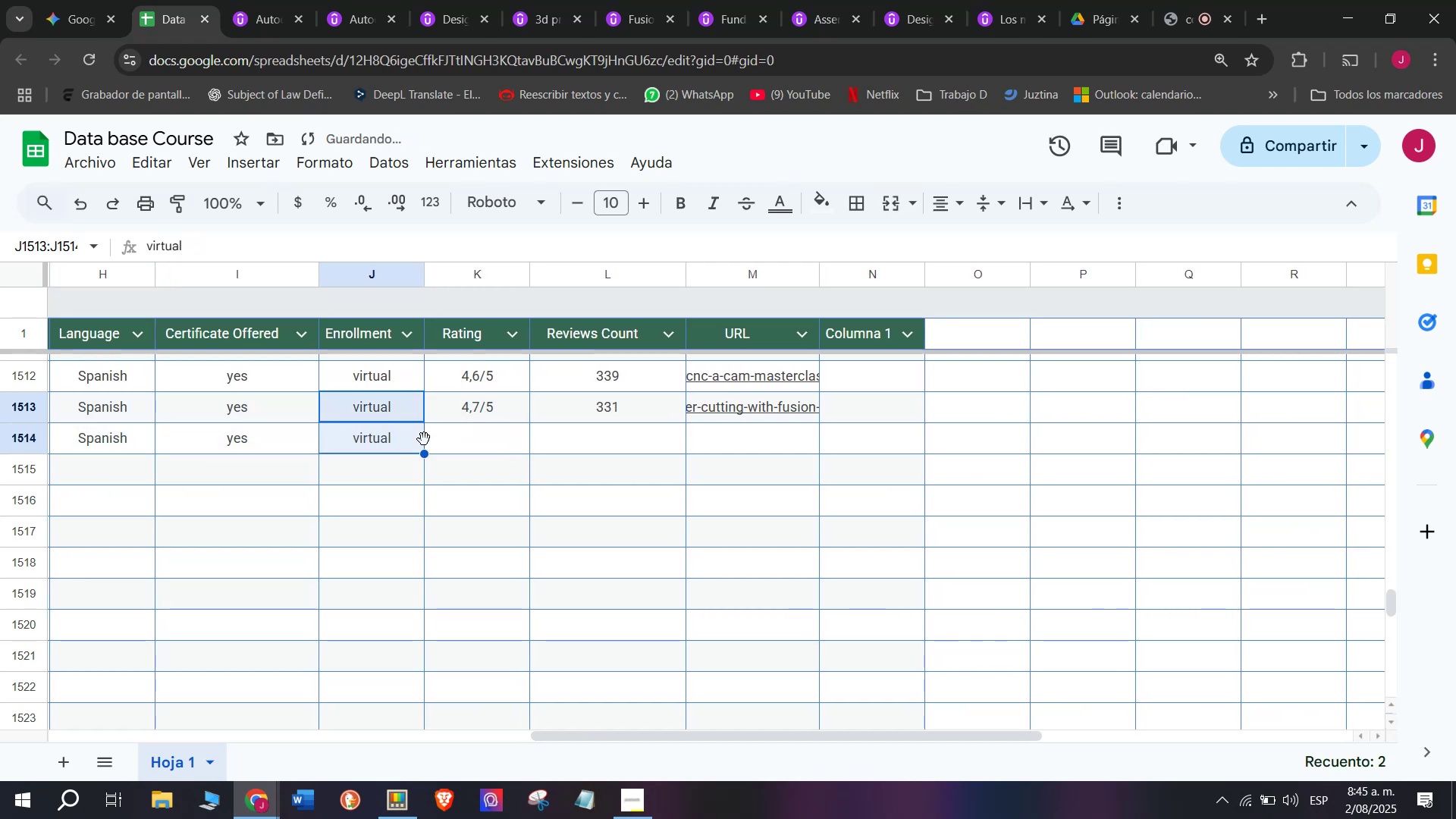 
left_click([472, 410])
 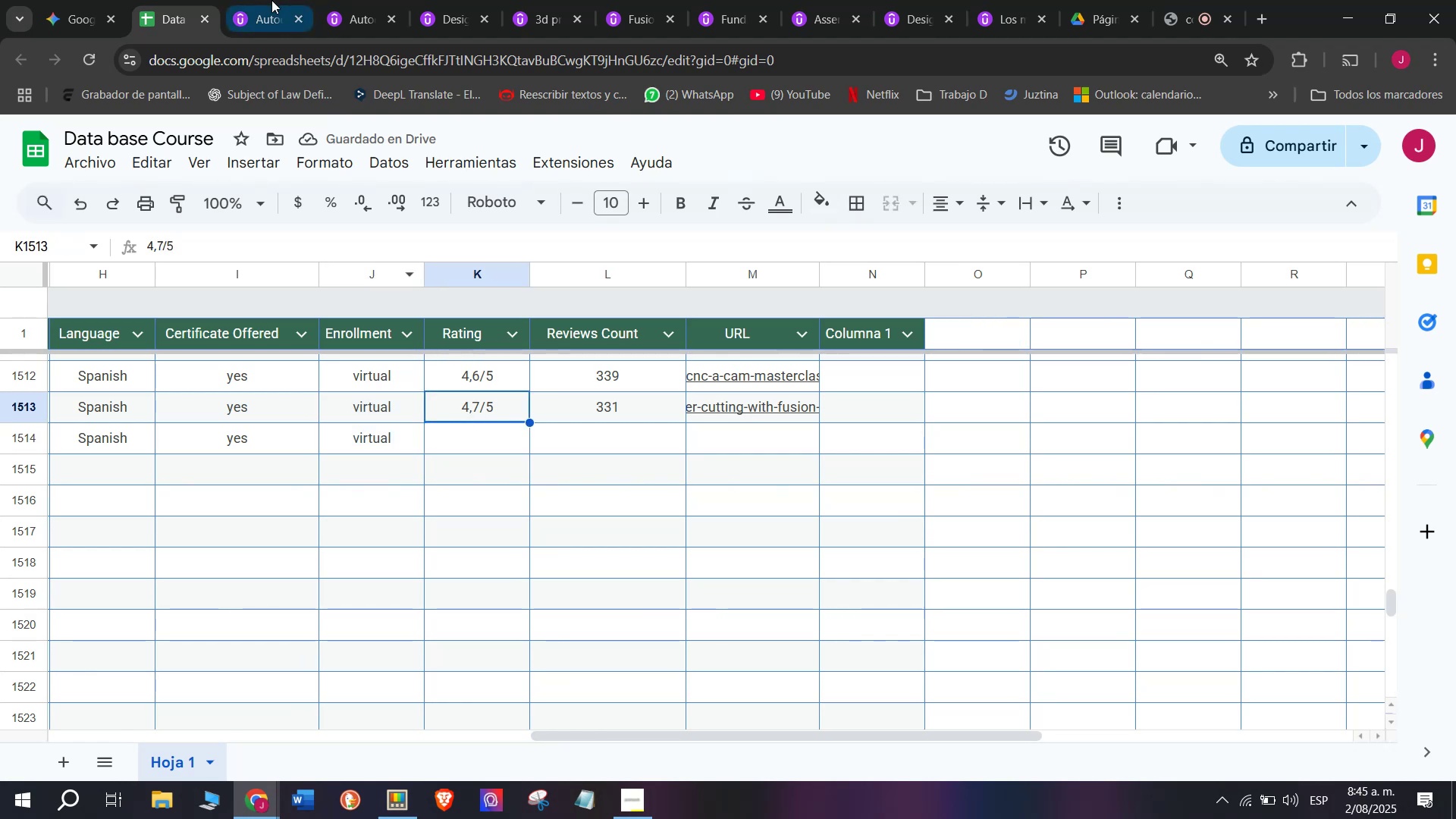 
left_click([271, 0])
 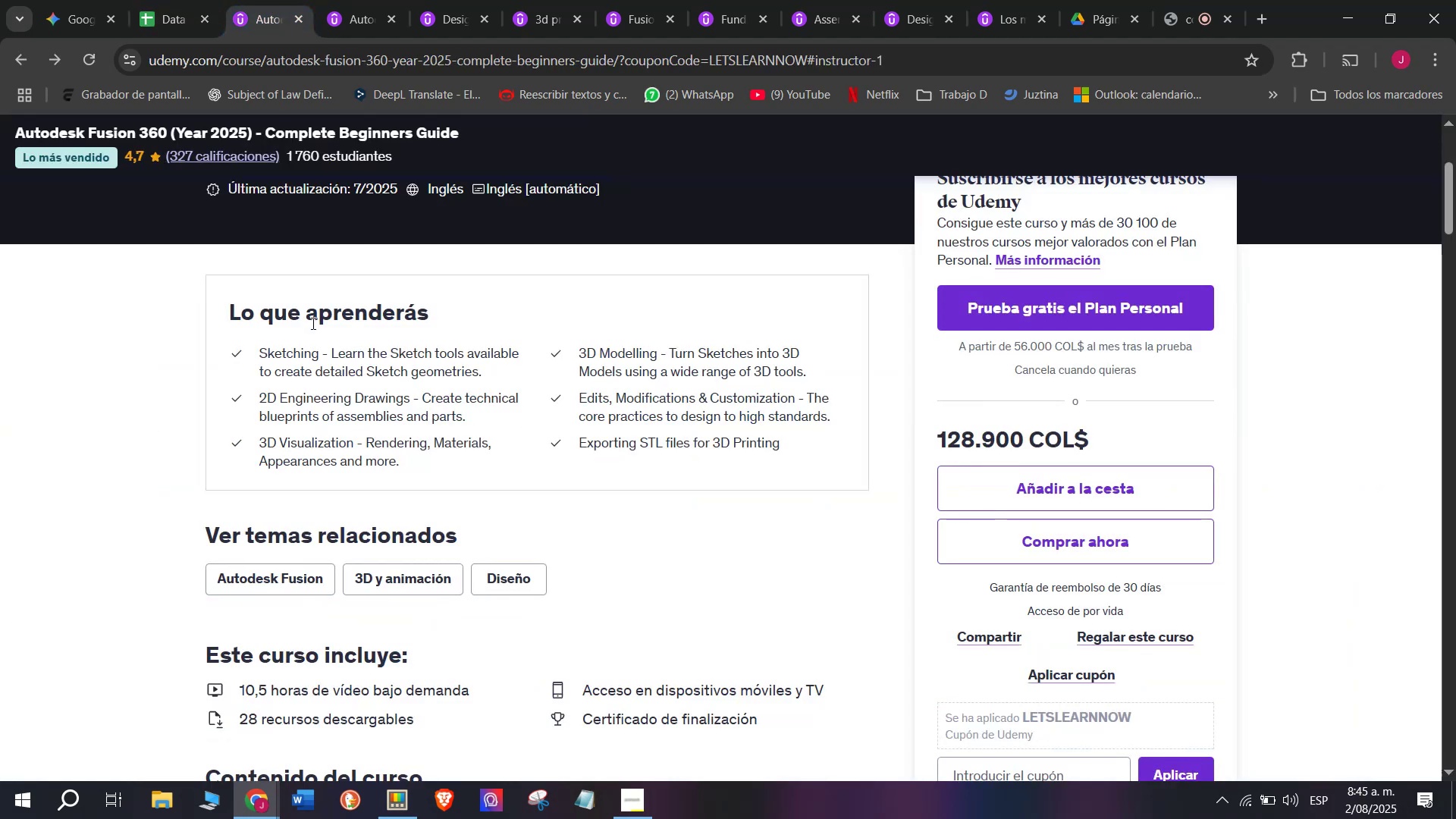 
scroll: coordinate [323, 406], scroll_direction: up, amount: 3.0
 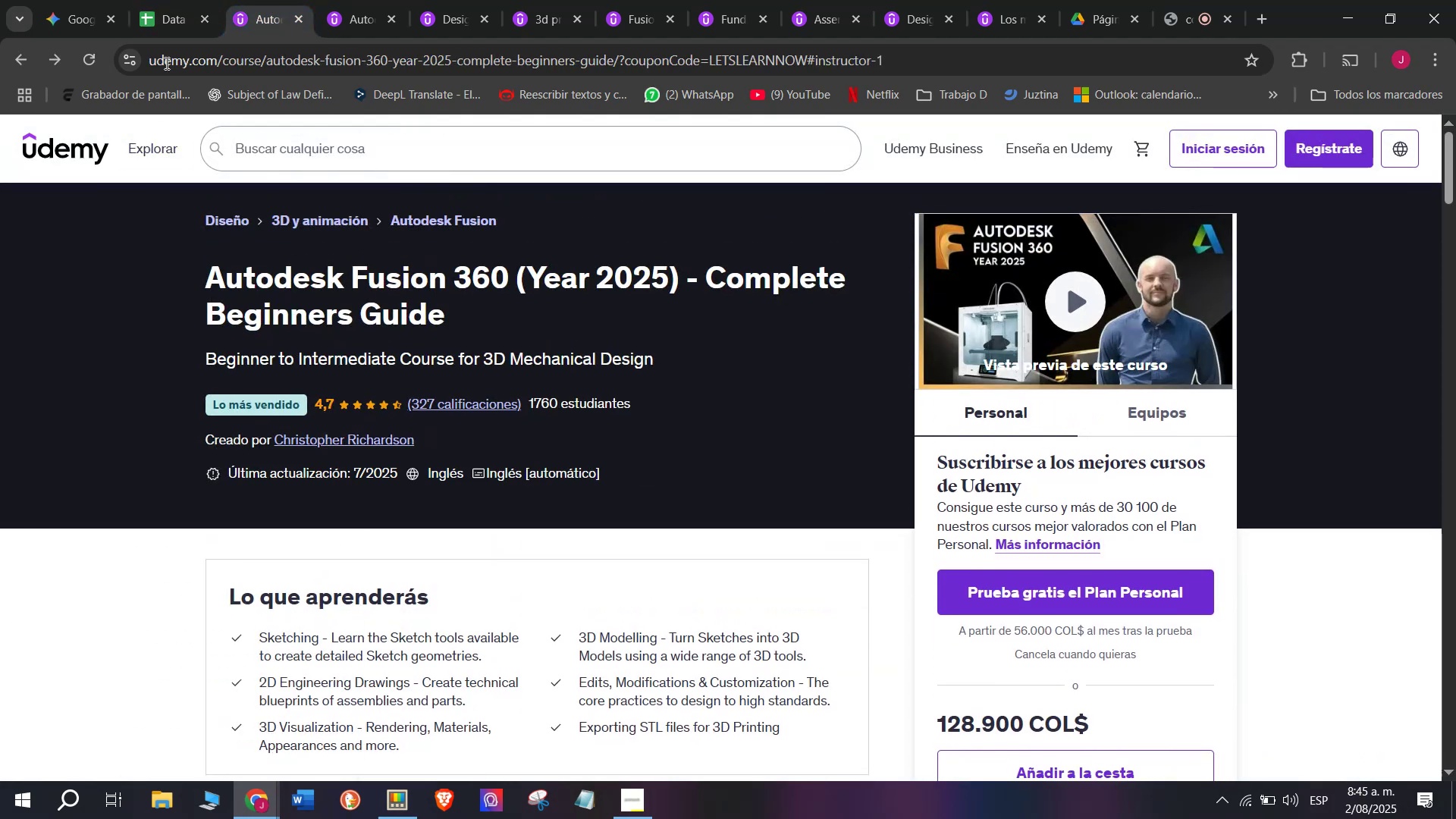 
left_click([197, 0])
 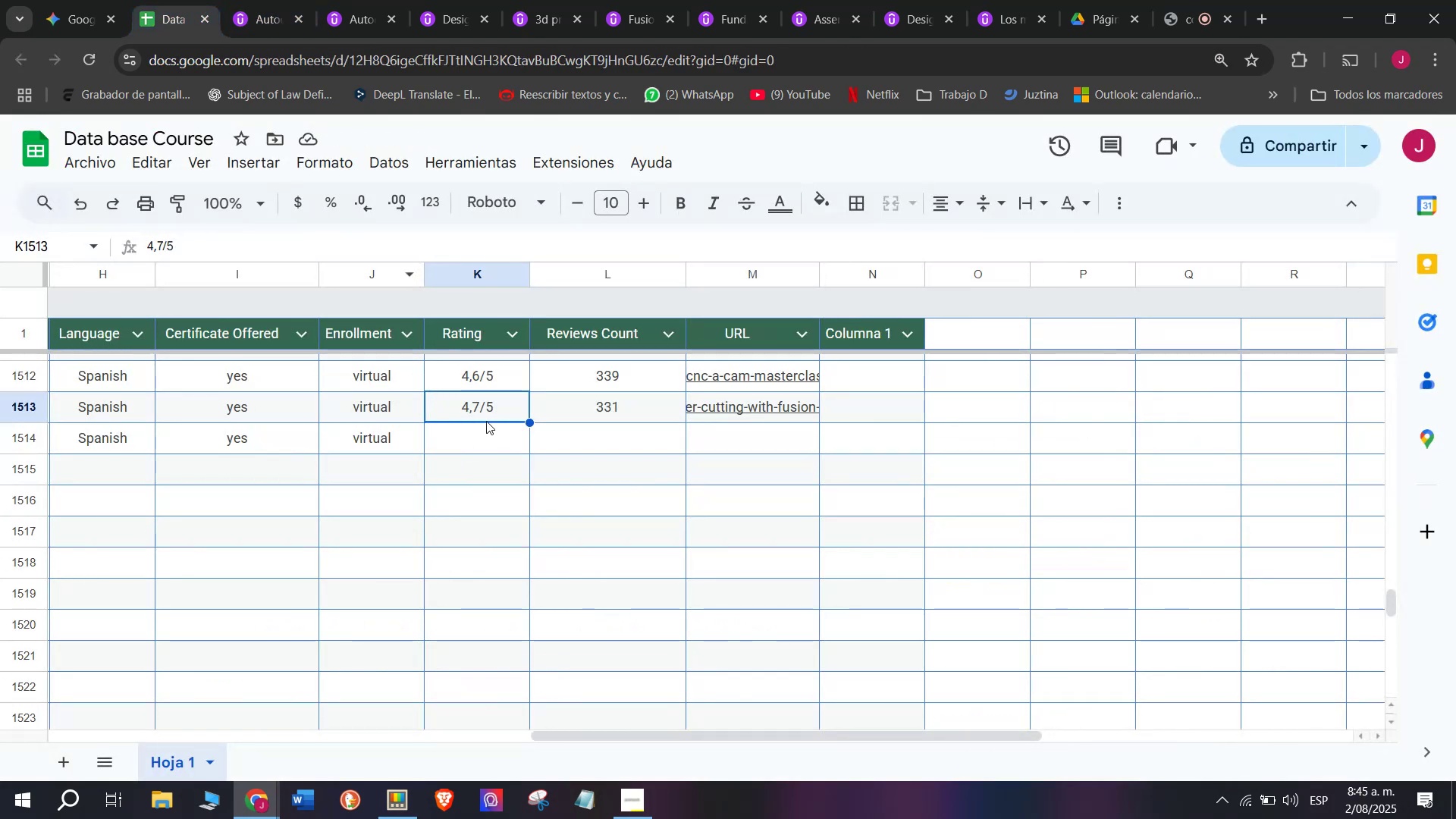 
right_click([486, 419])
 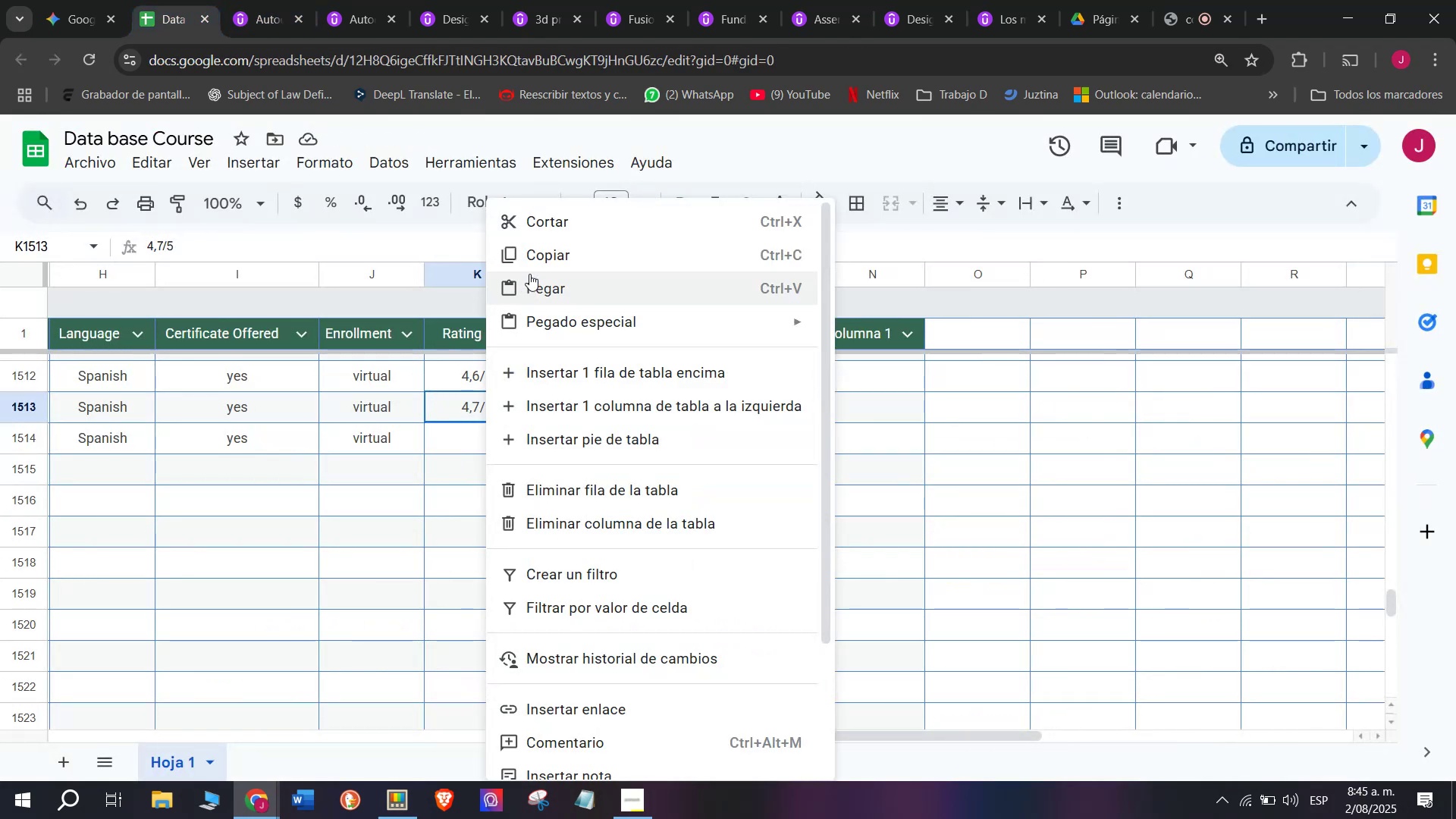 
left_click([530, 270])
 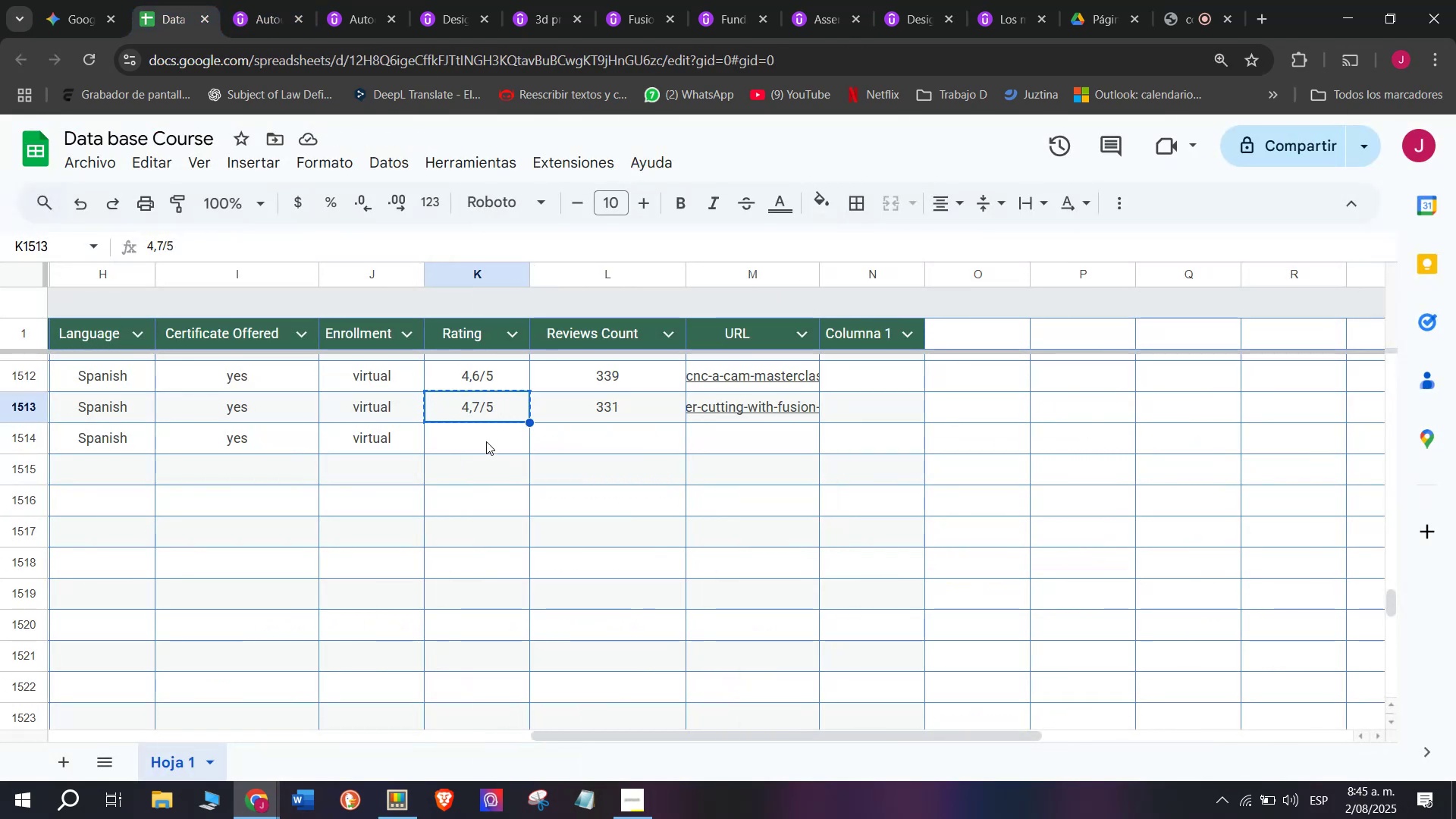 
left_click([486, 444])
 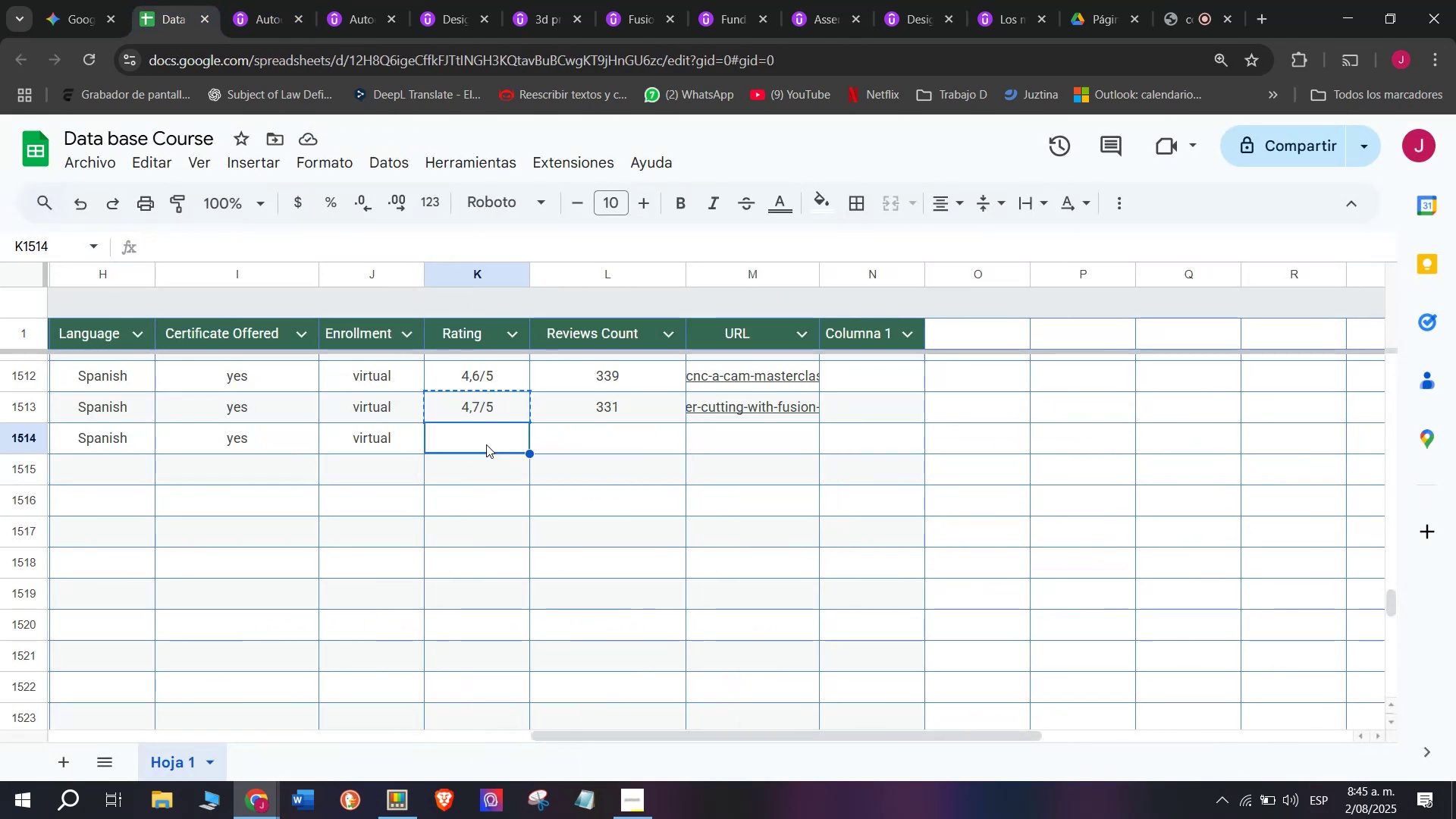 
right_click([486, 444])
 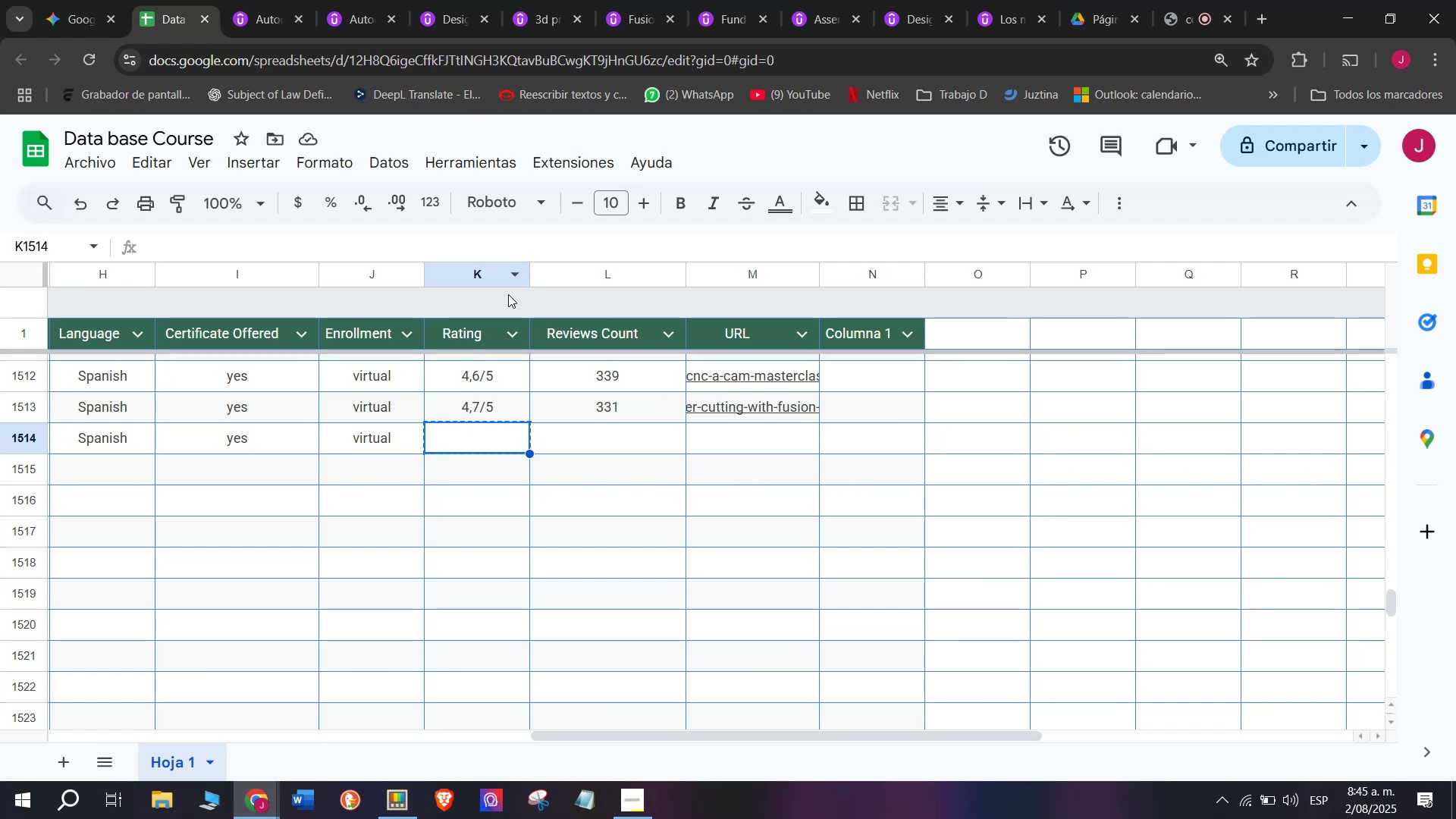 
wait(17.66)
 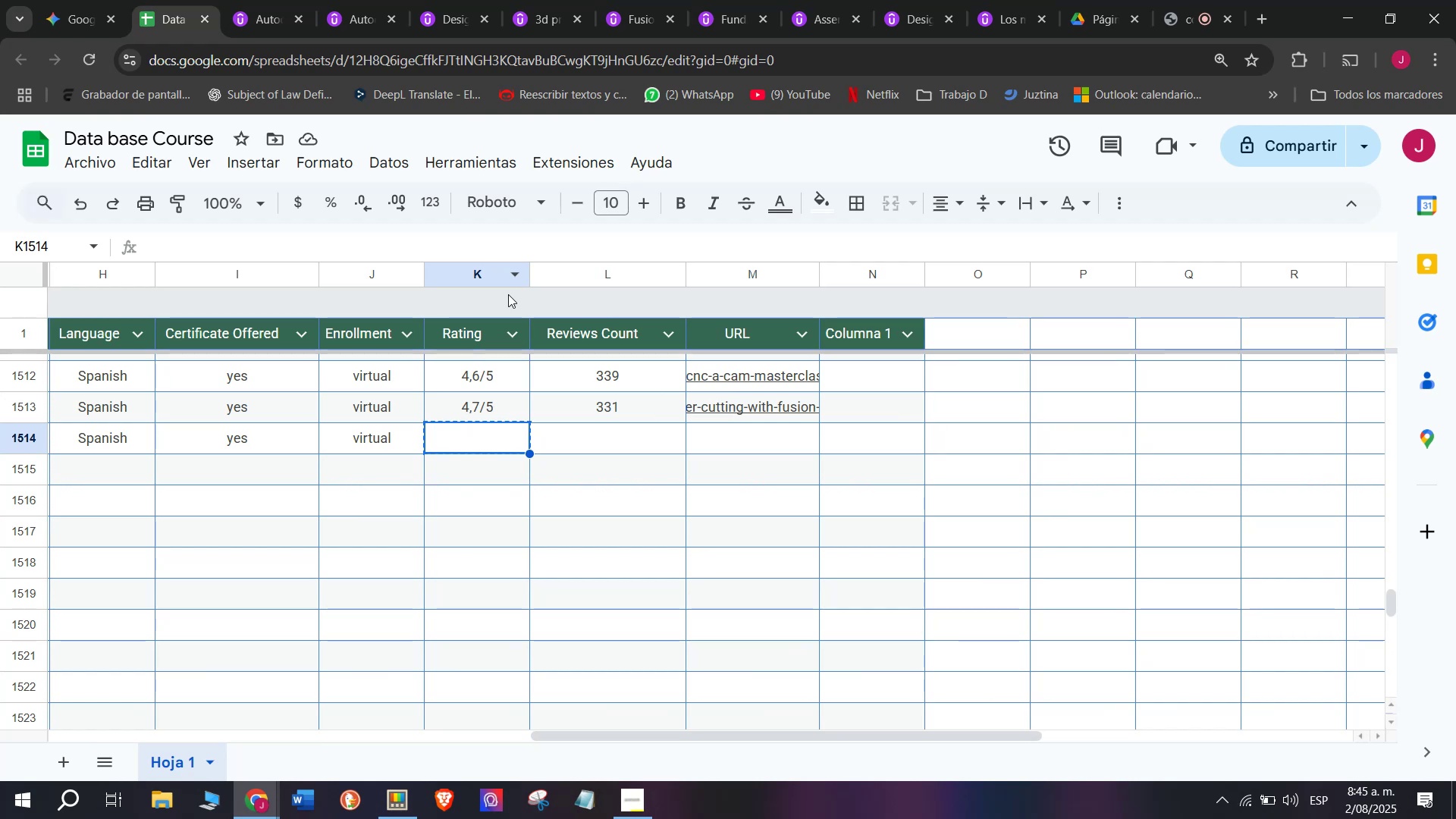 
left_click([261, 0])
 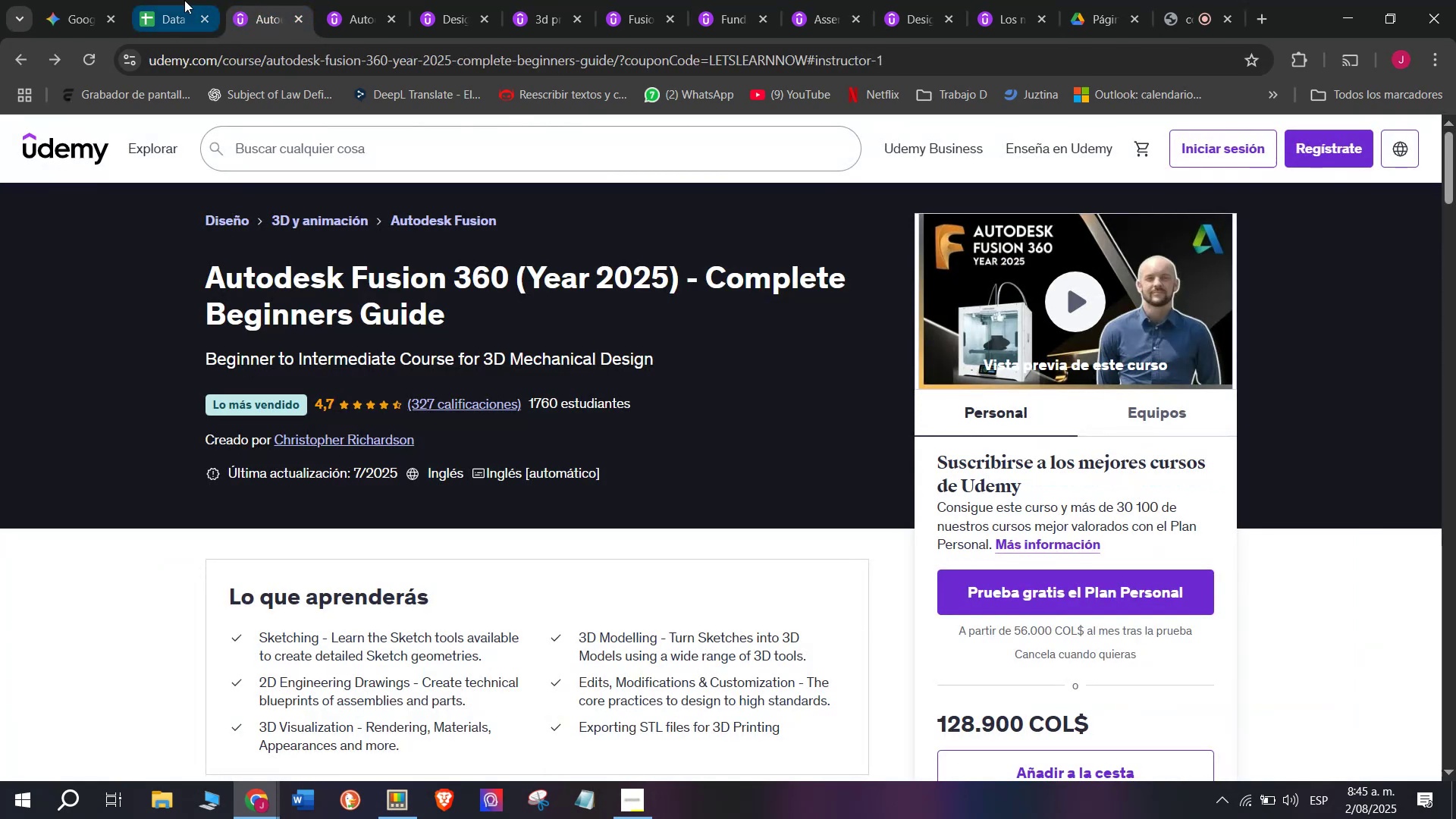 
left_click([184, 0])
 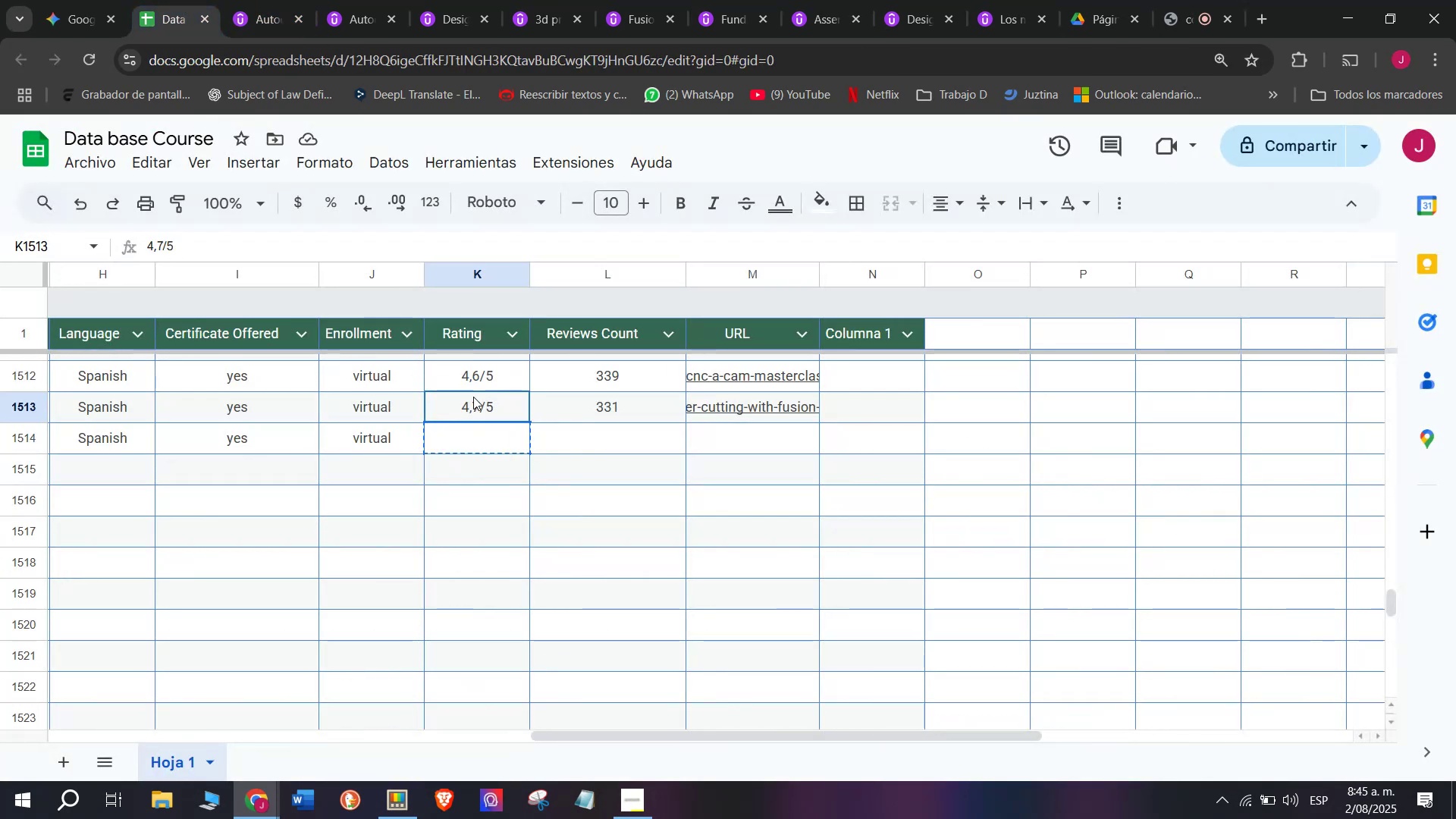 
key(Break)
 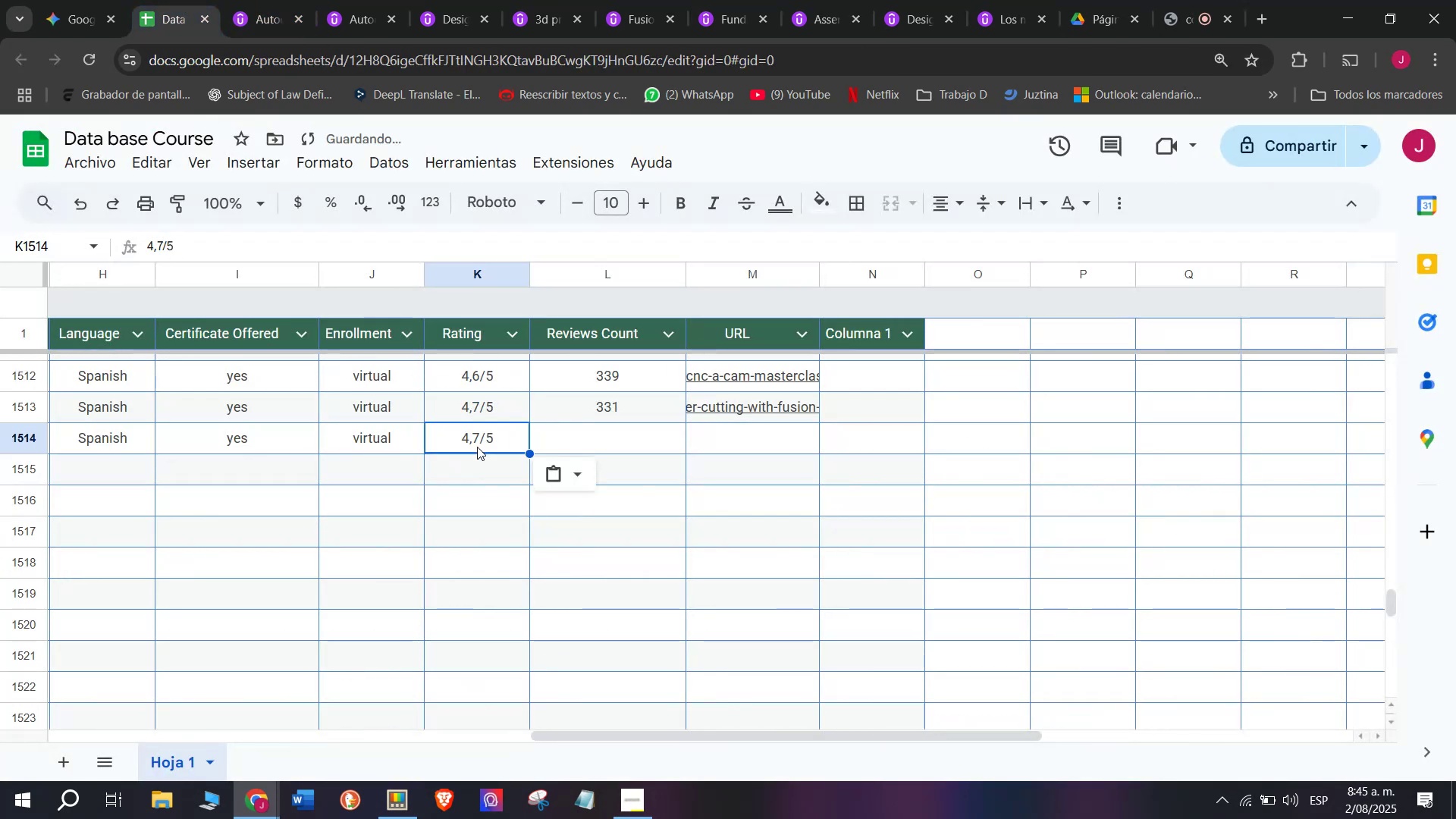 
key(Control+ControlLeft)
 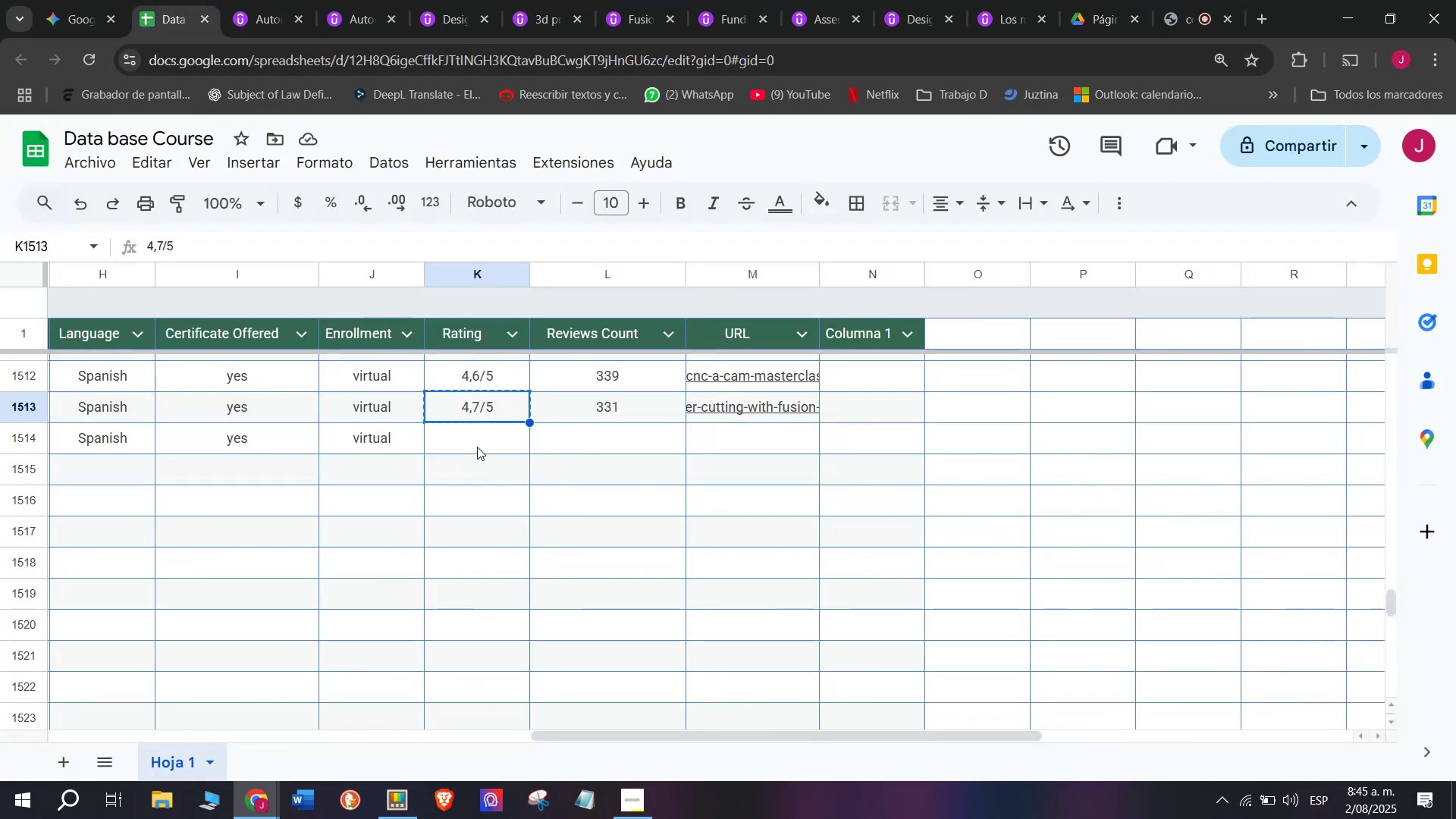 
key(Control+C)
 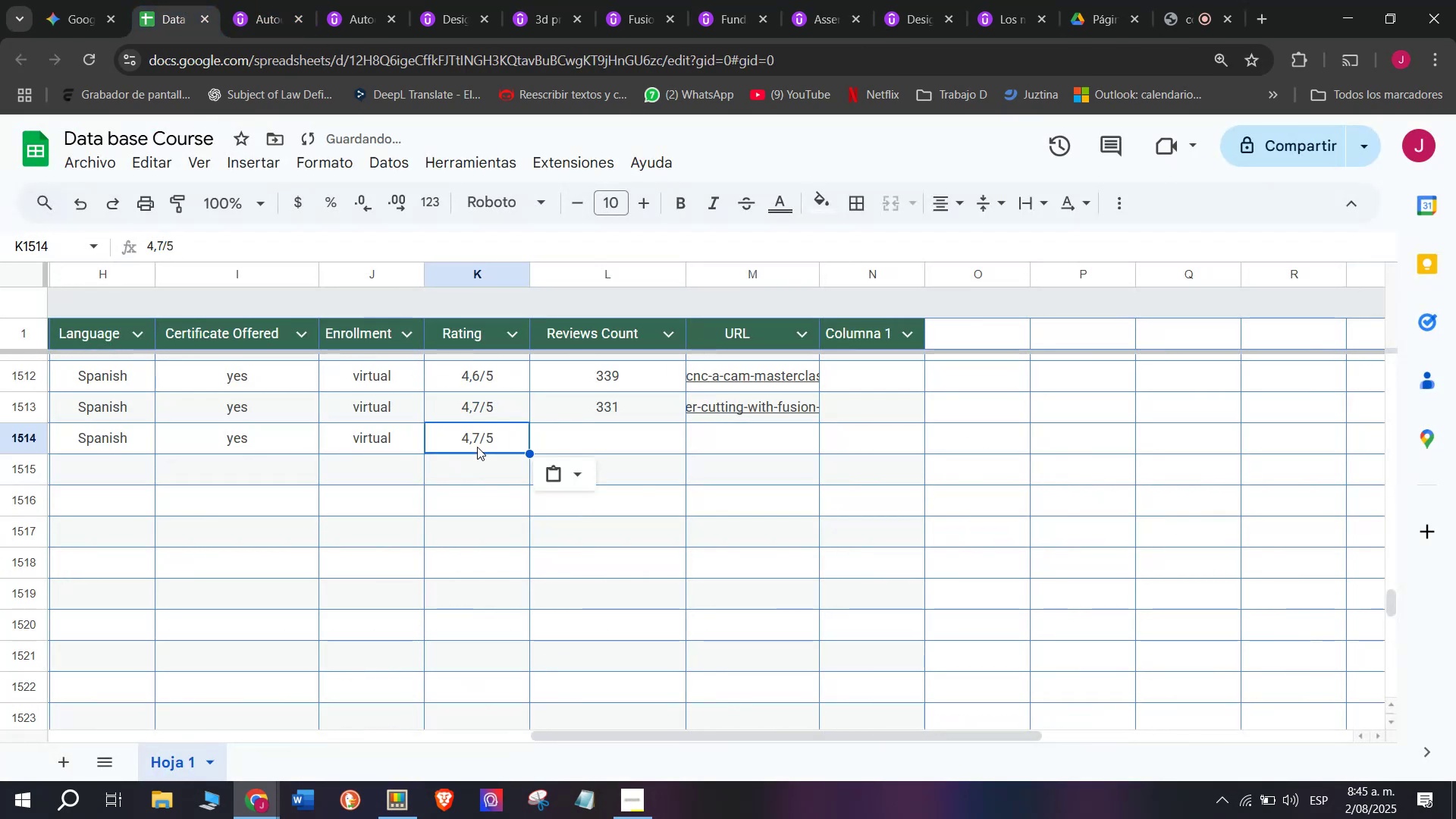 
left_click([477, 447])
 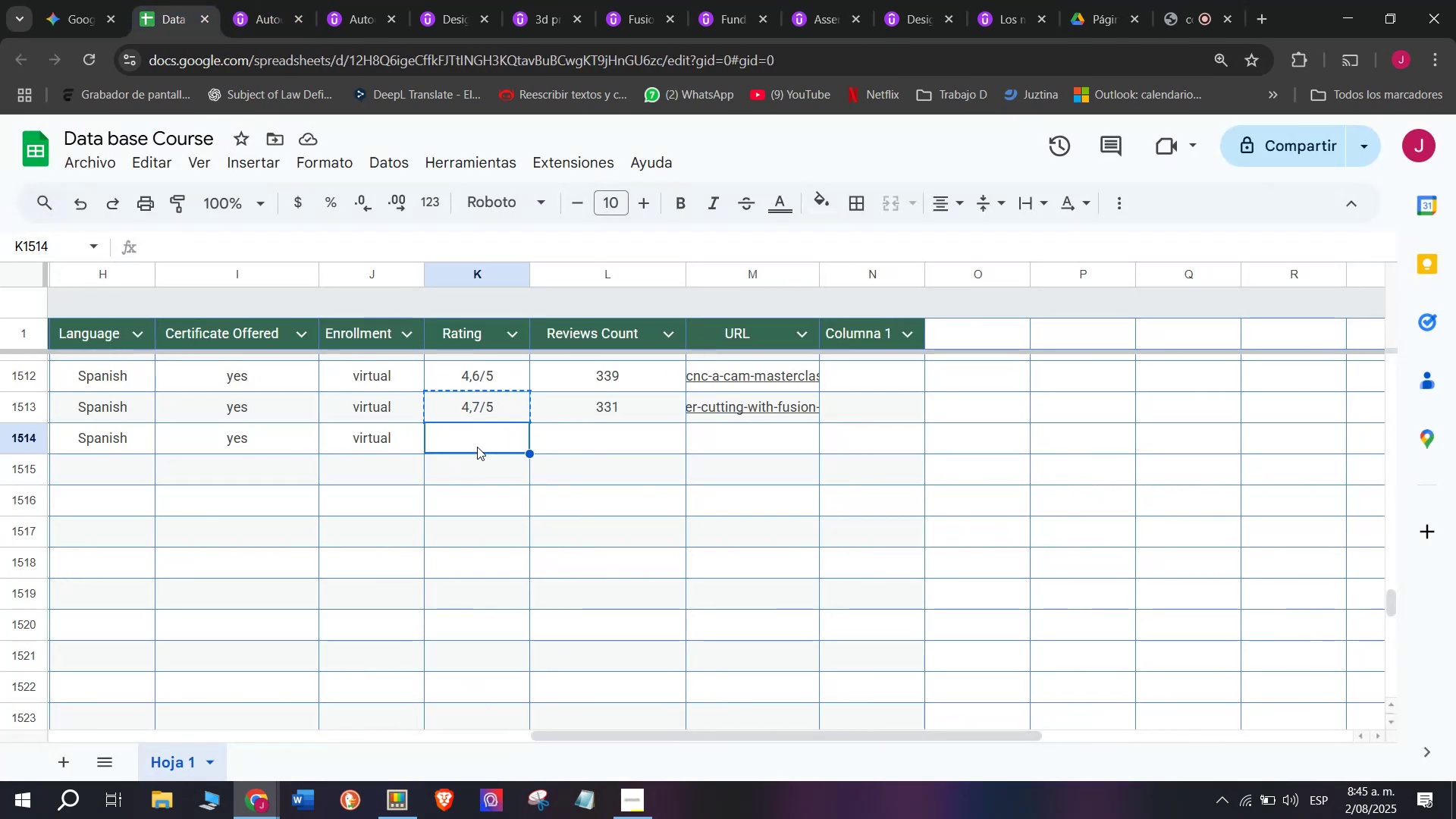 
key(Control+ControlLeft)
 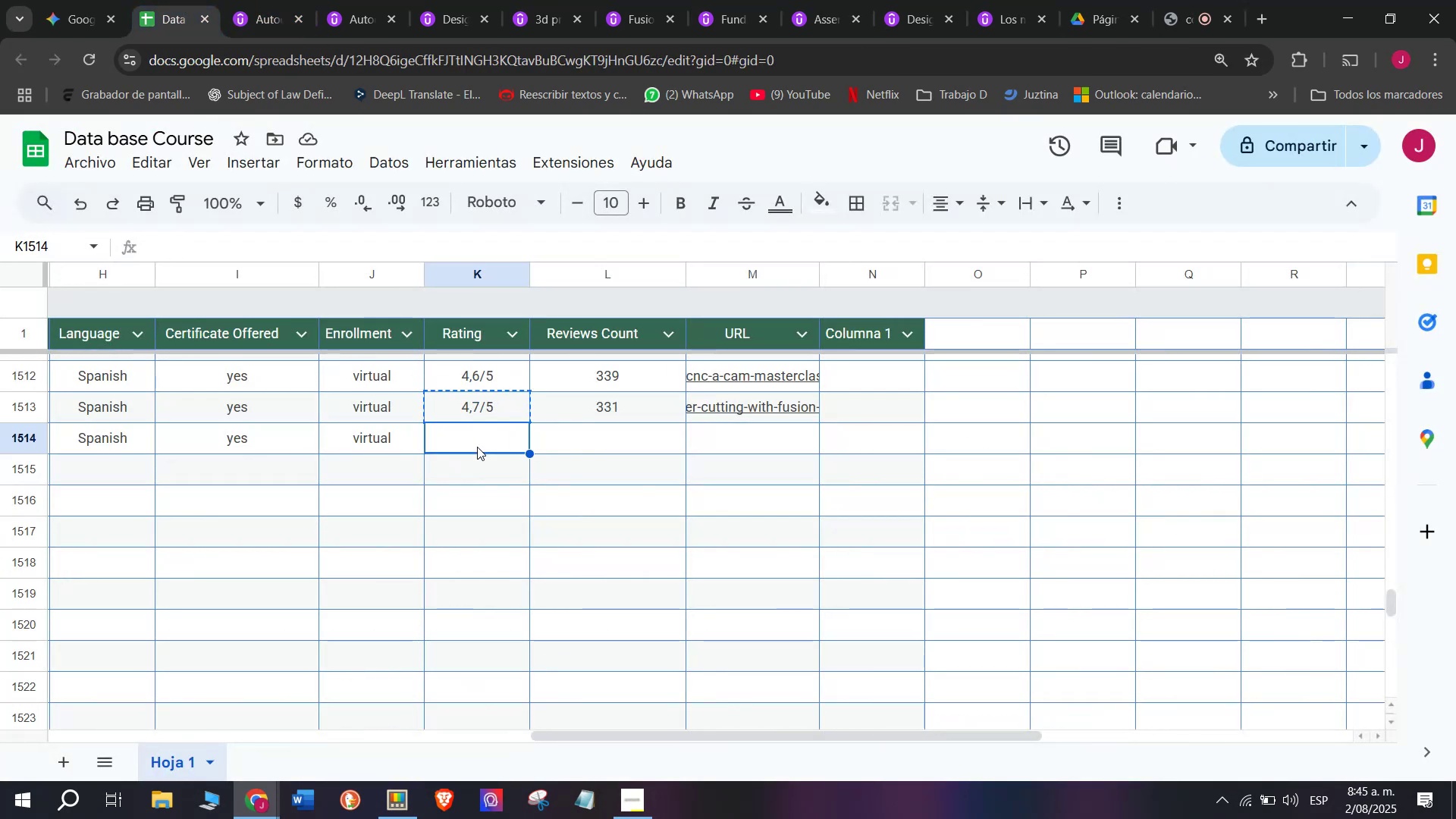 
key(Z)
 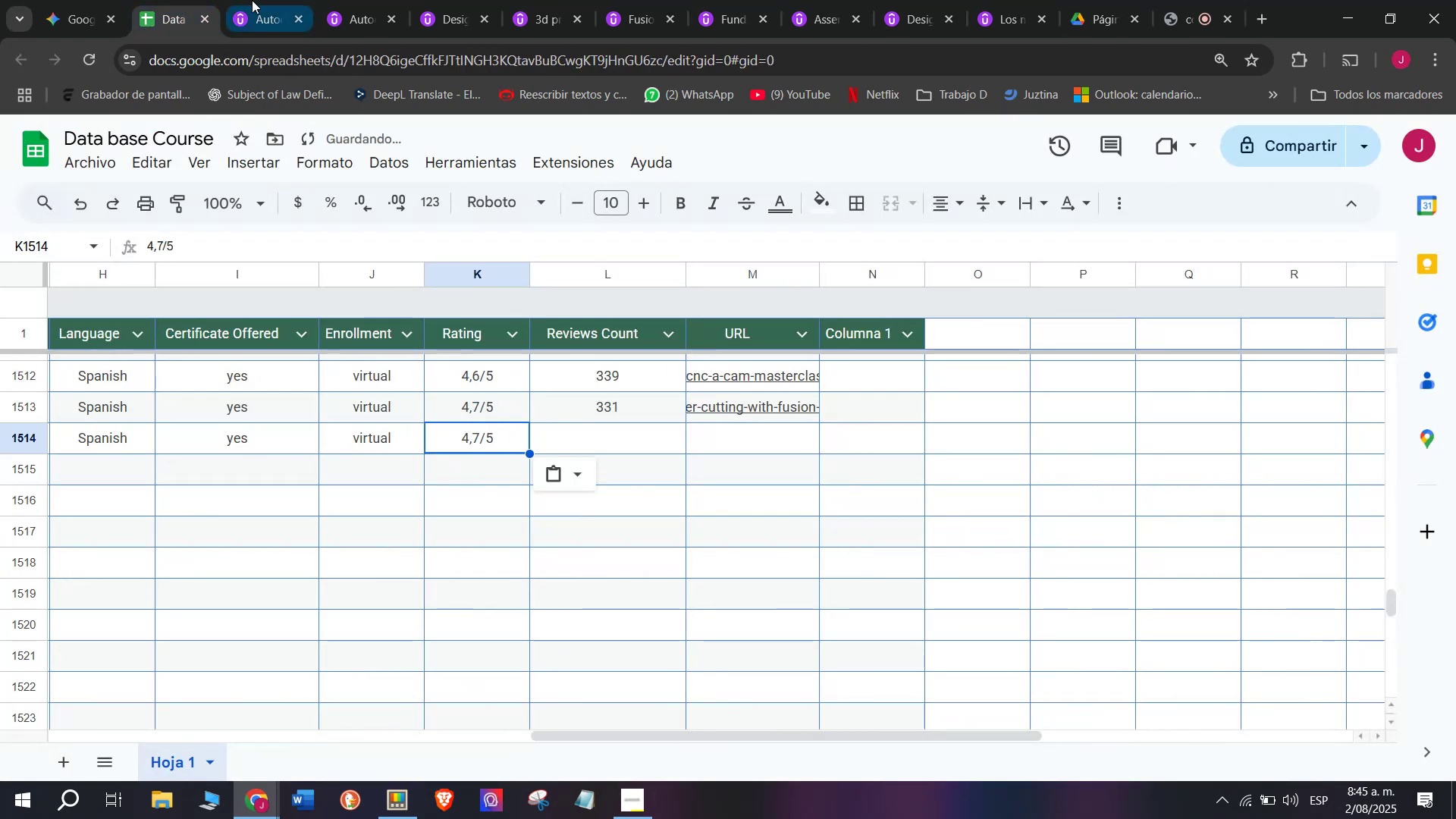 
key(Control+V)
 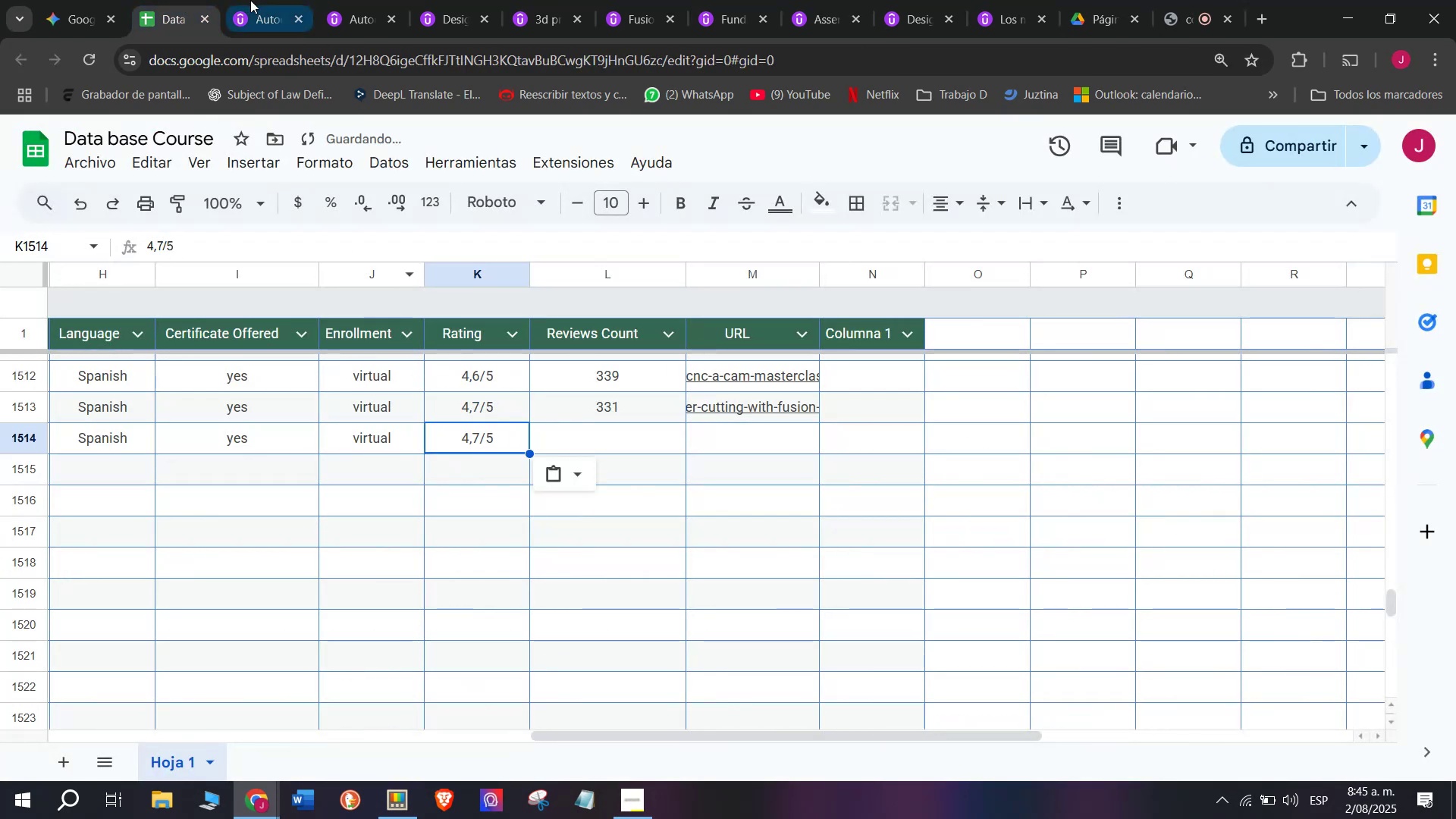 
left_click([256, 0])
 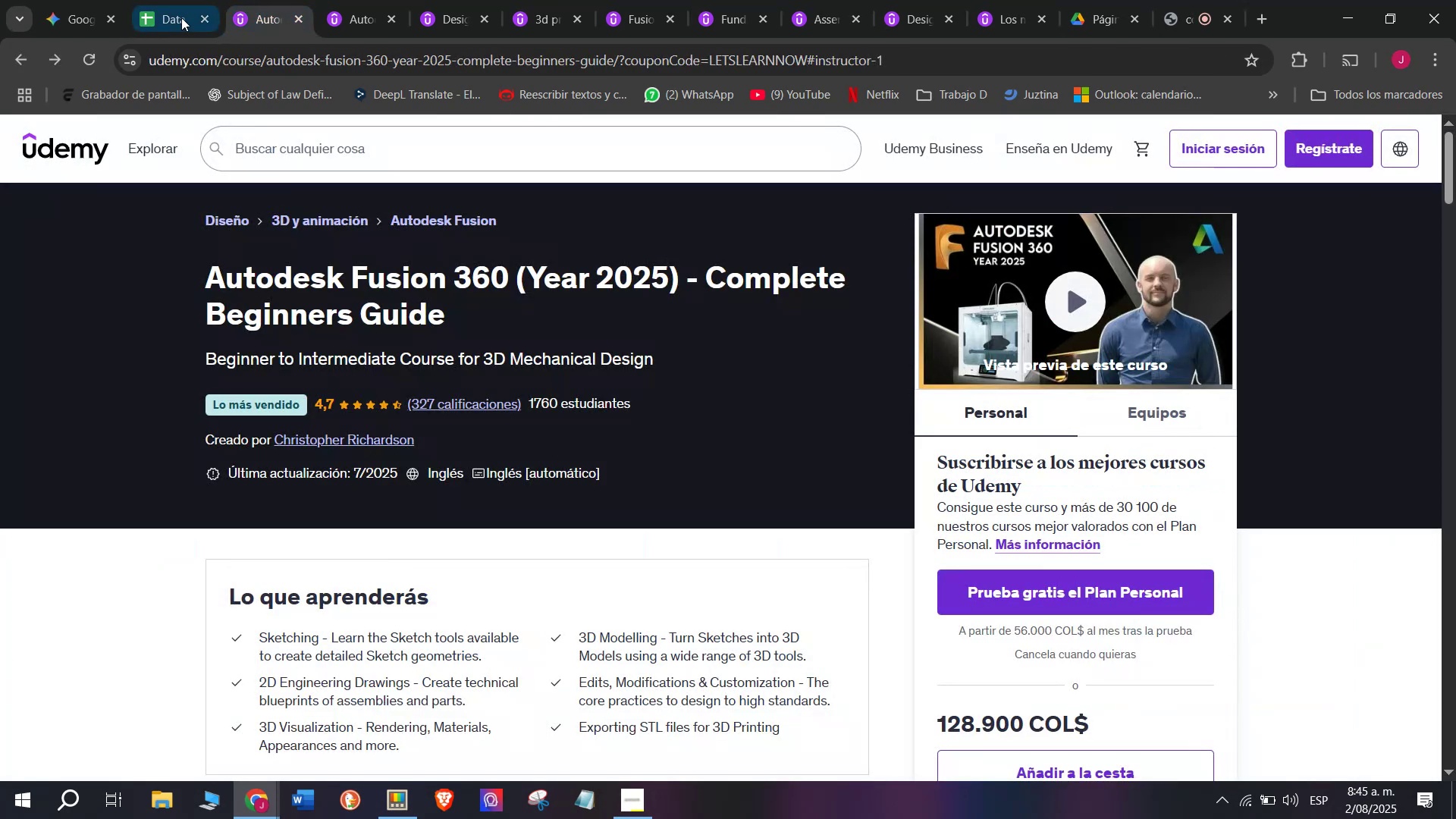 
left_click([182, 0])
 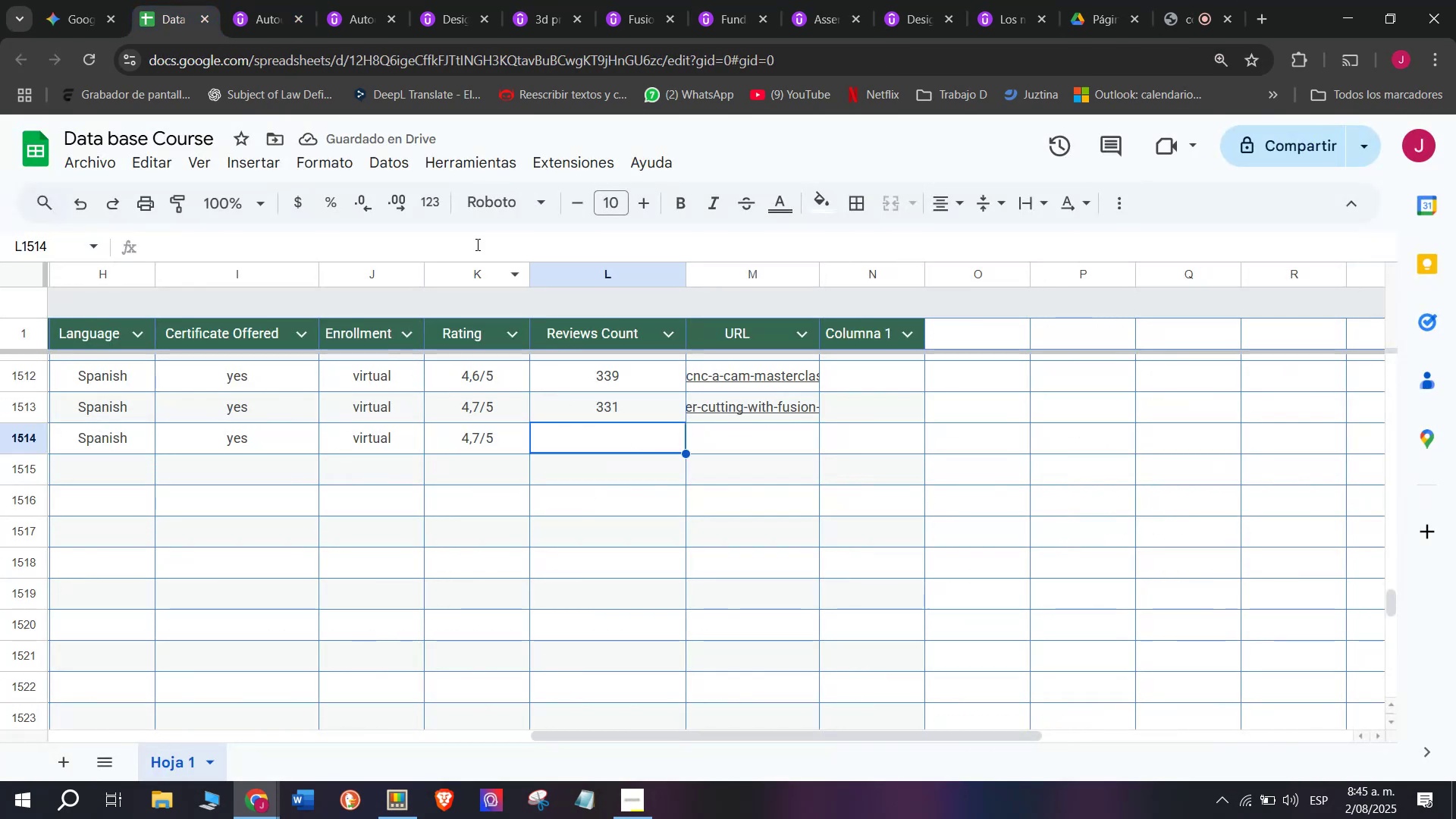 
left_click([234, 0])
 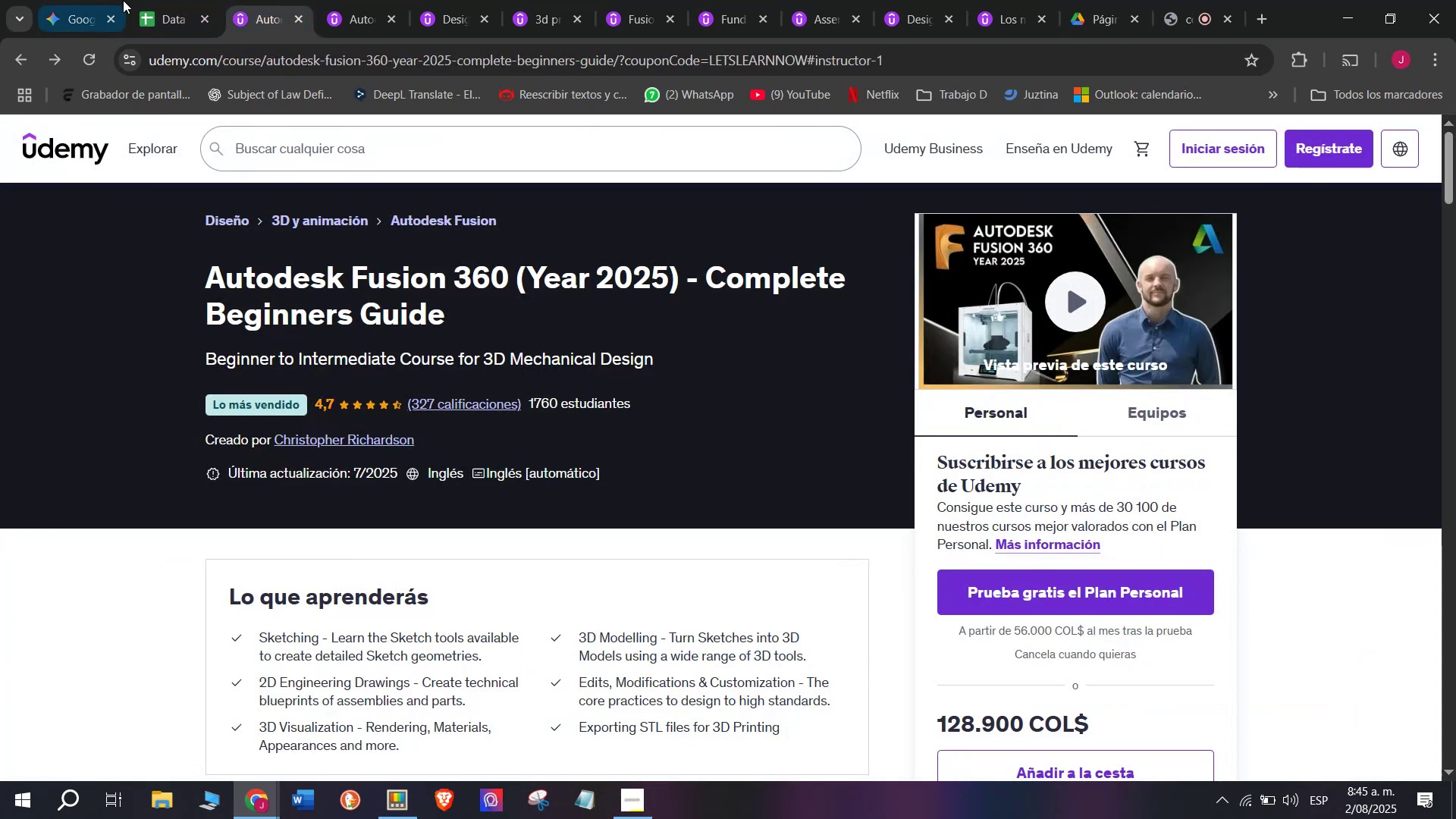 
left_click([134, 0])
 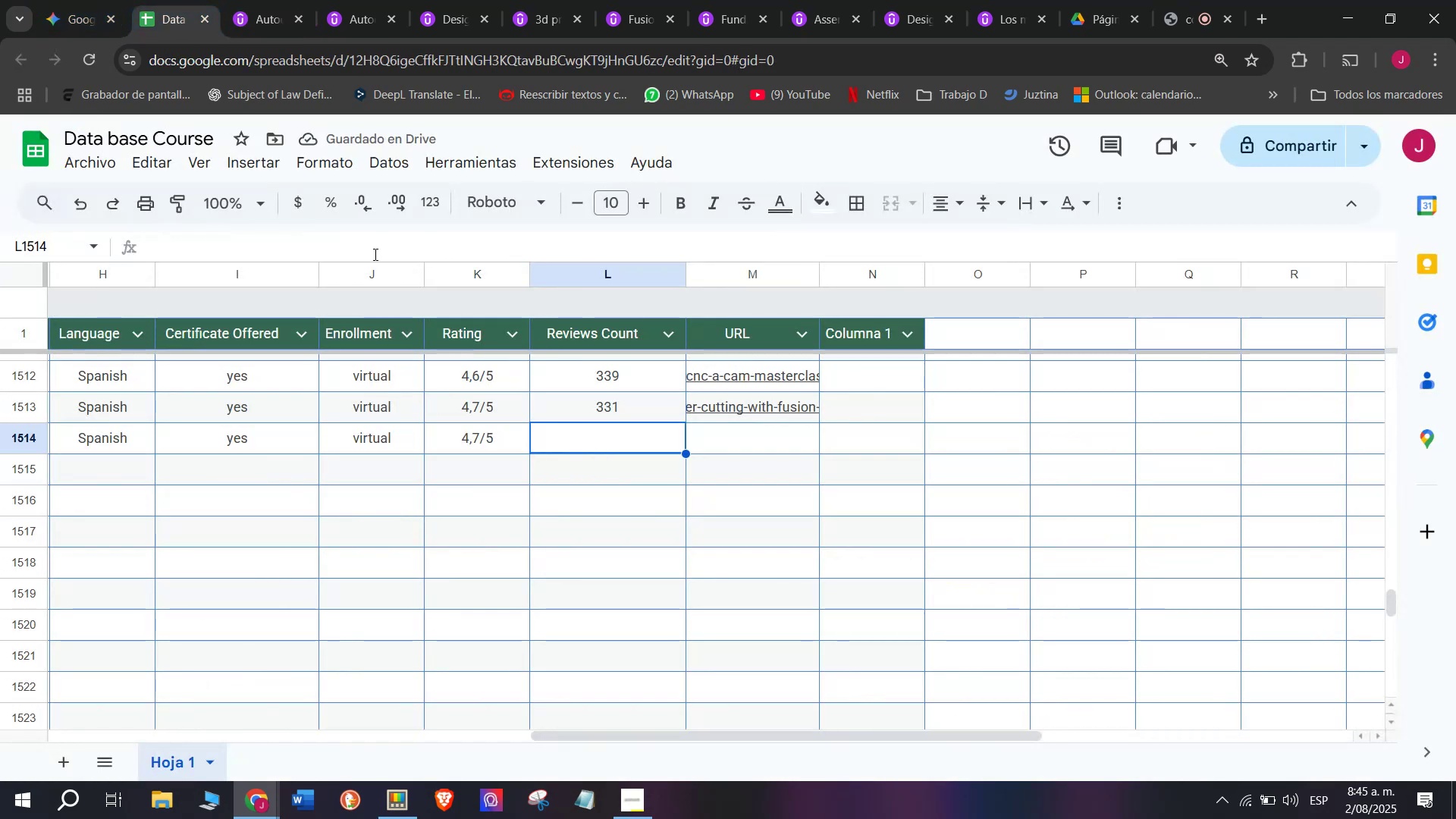 
type(327)
 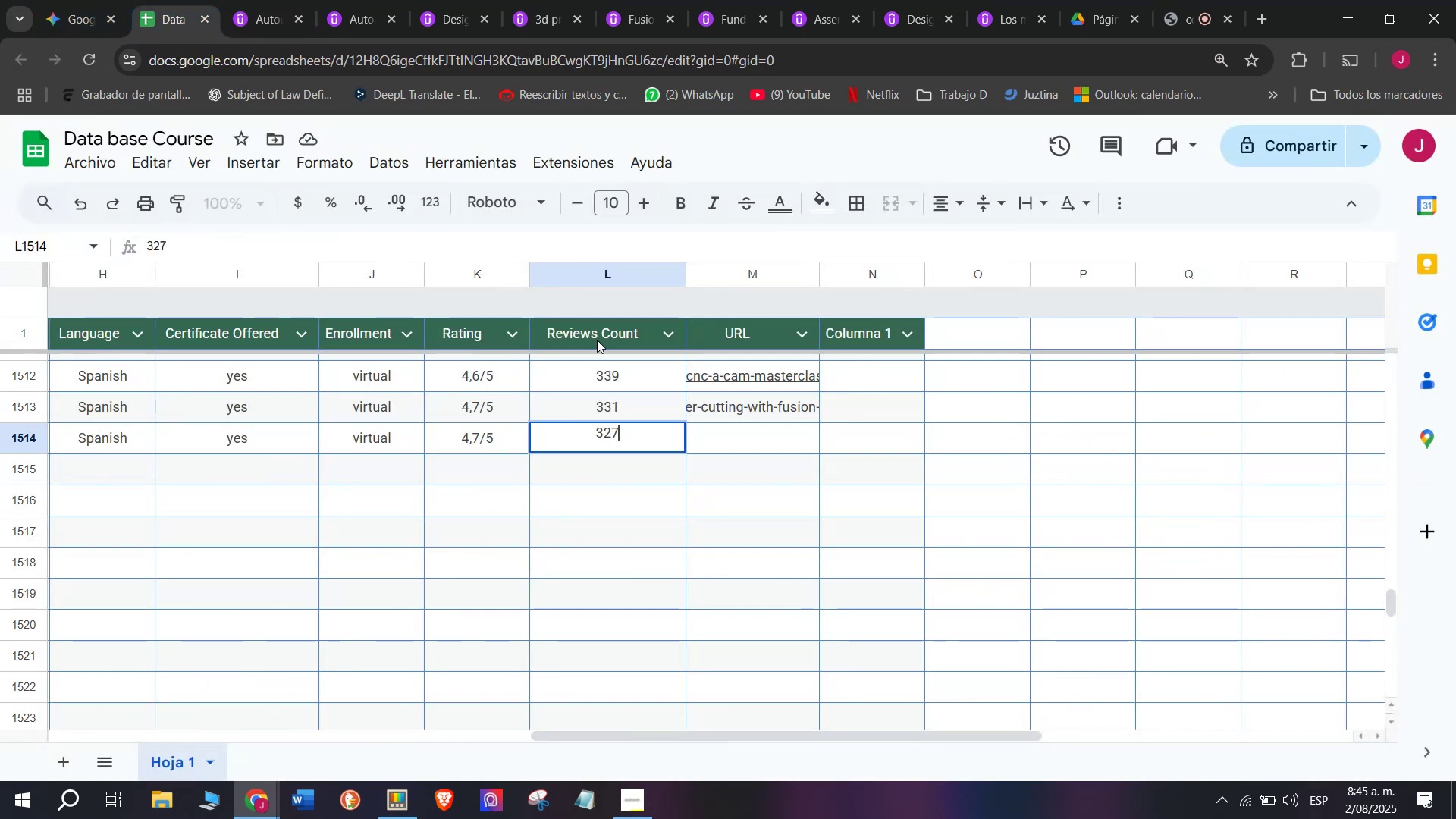 
wait(8.44)
 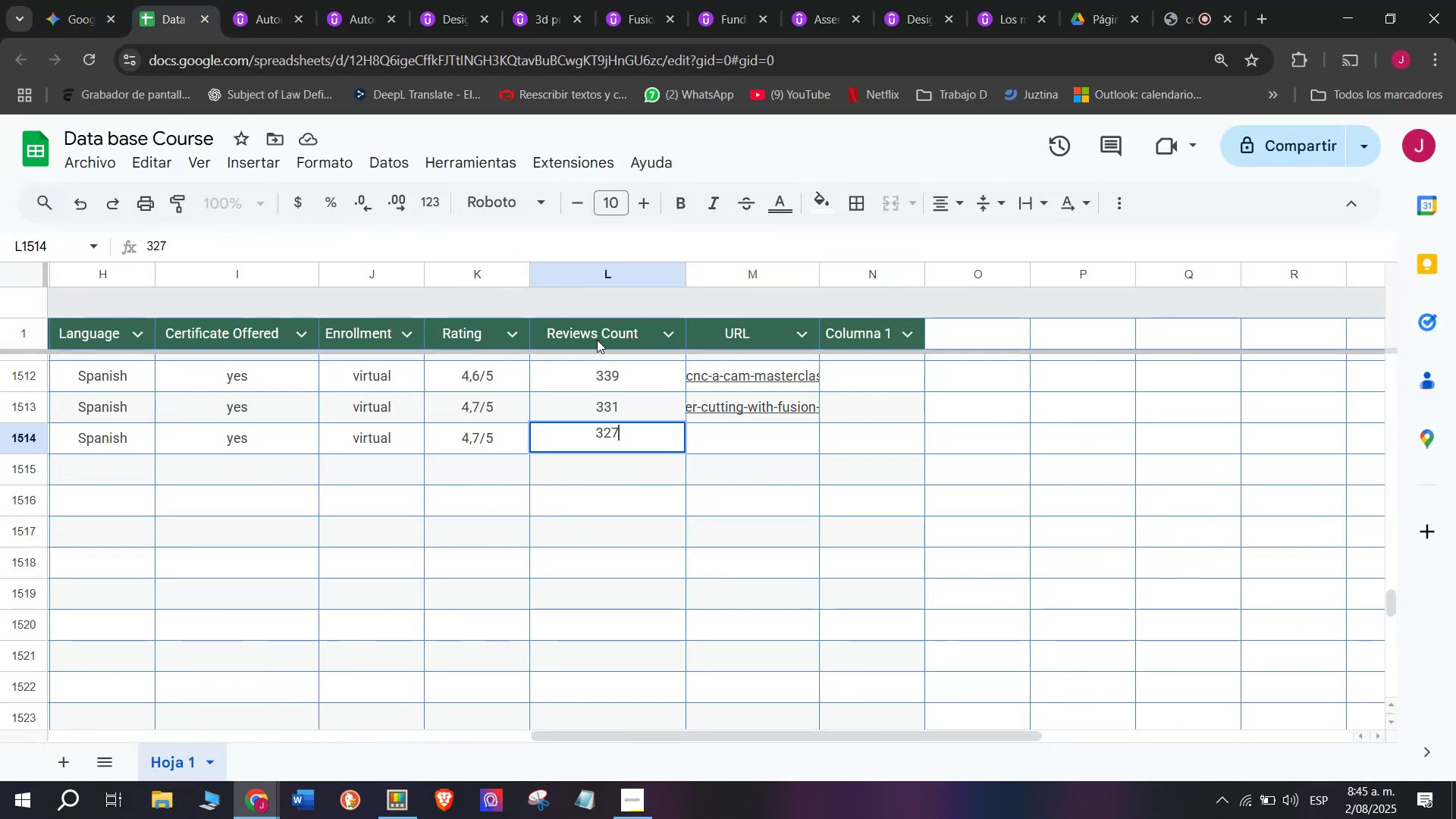 
left_click([770, 450])
 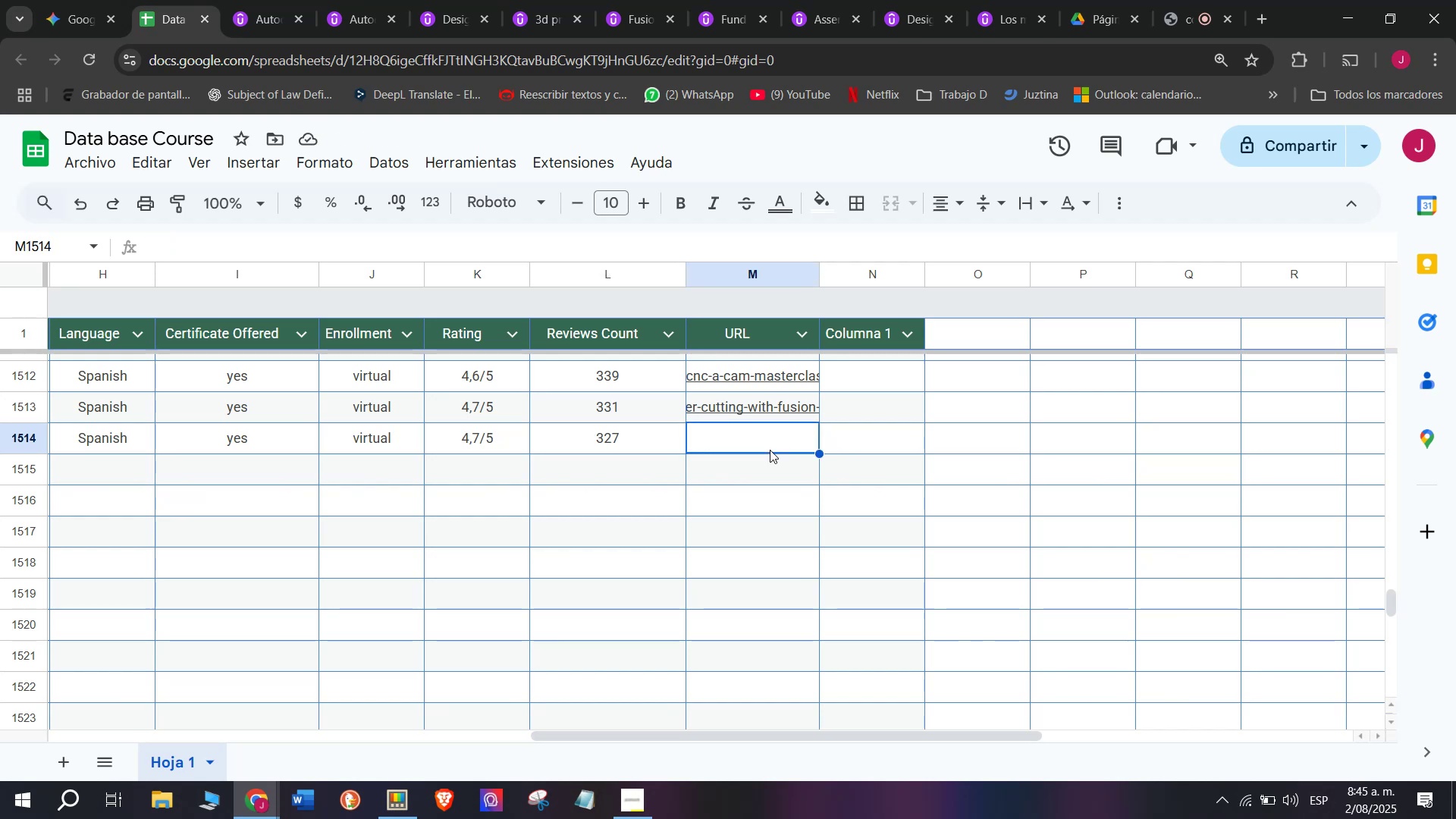 
wait(7.46)
 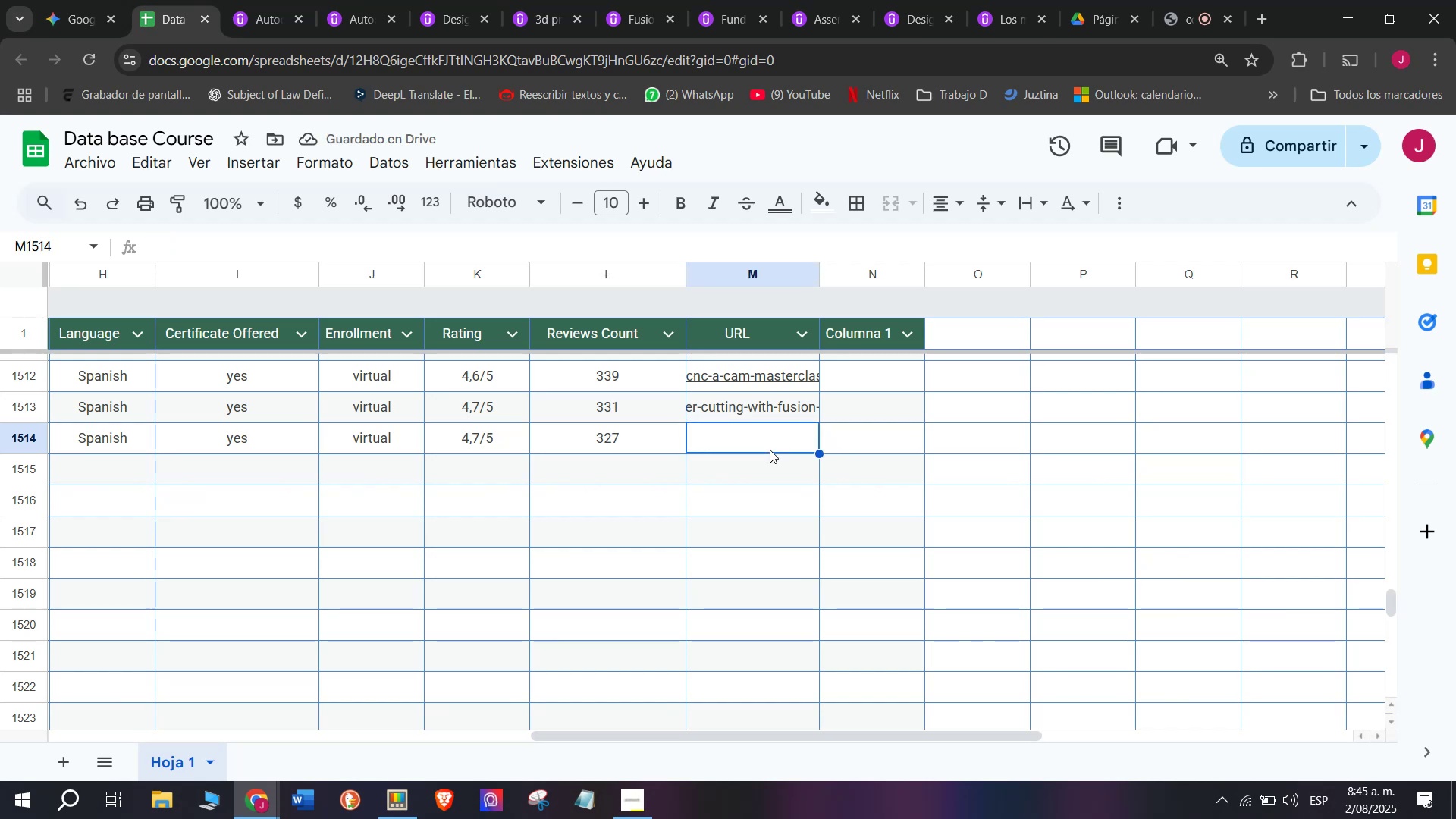 
double_click([338, 58])
 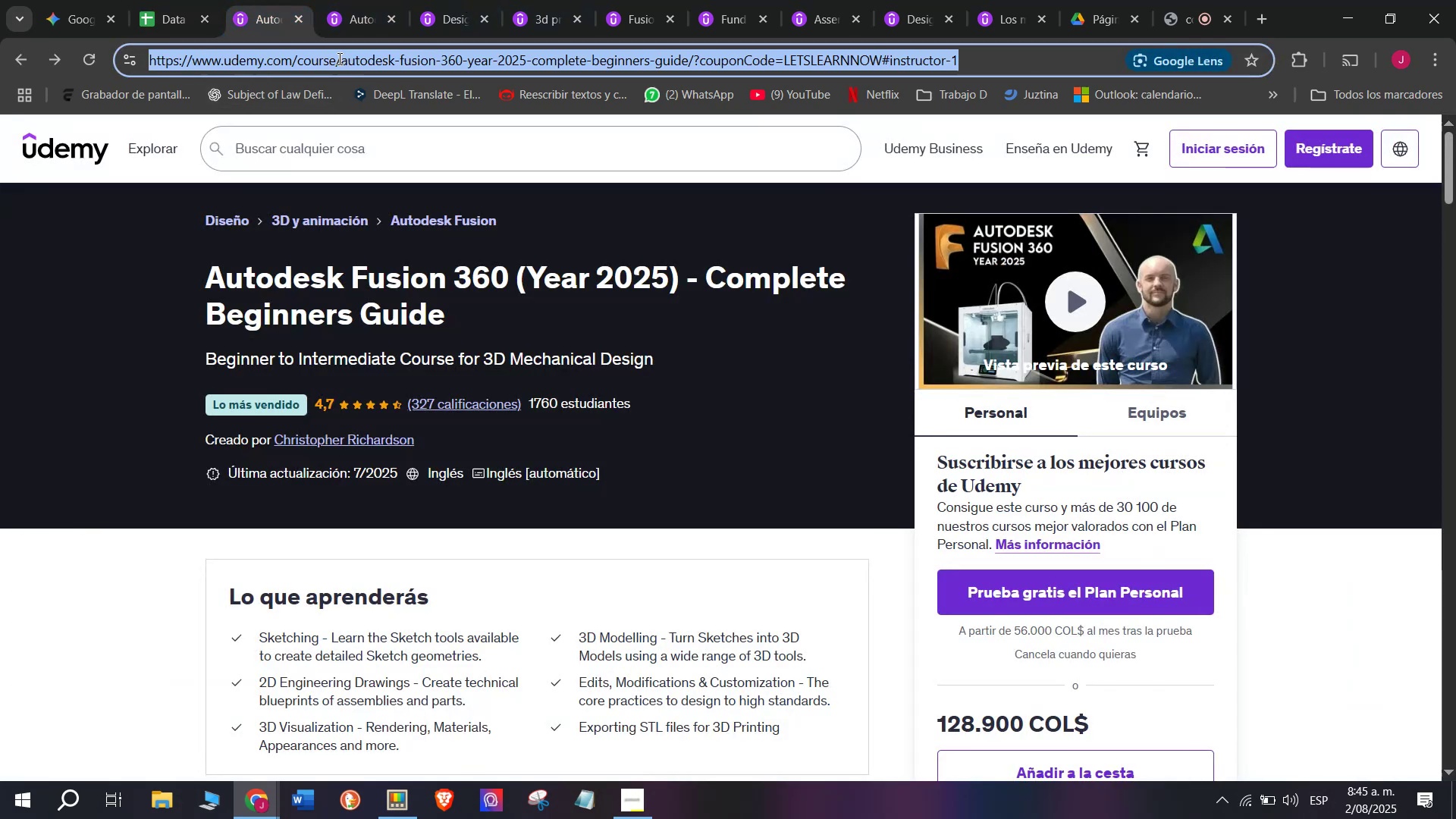 
triple_click([338, 58])
 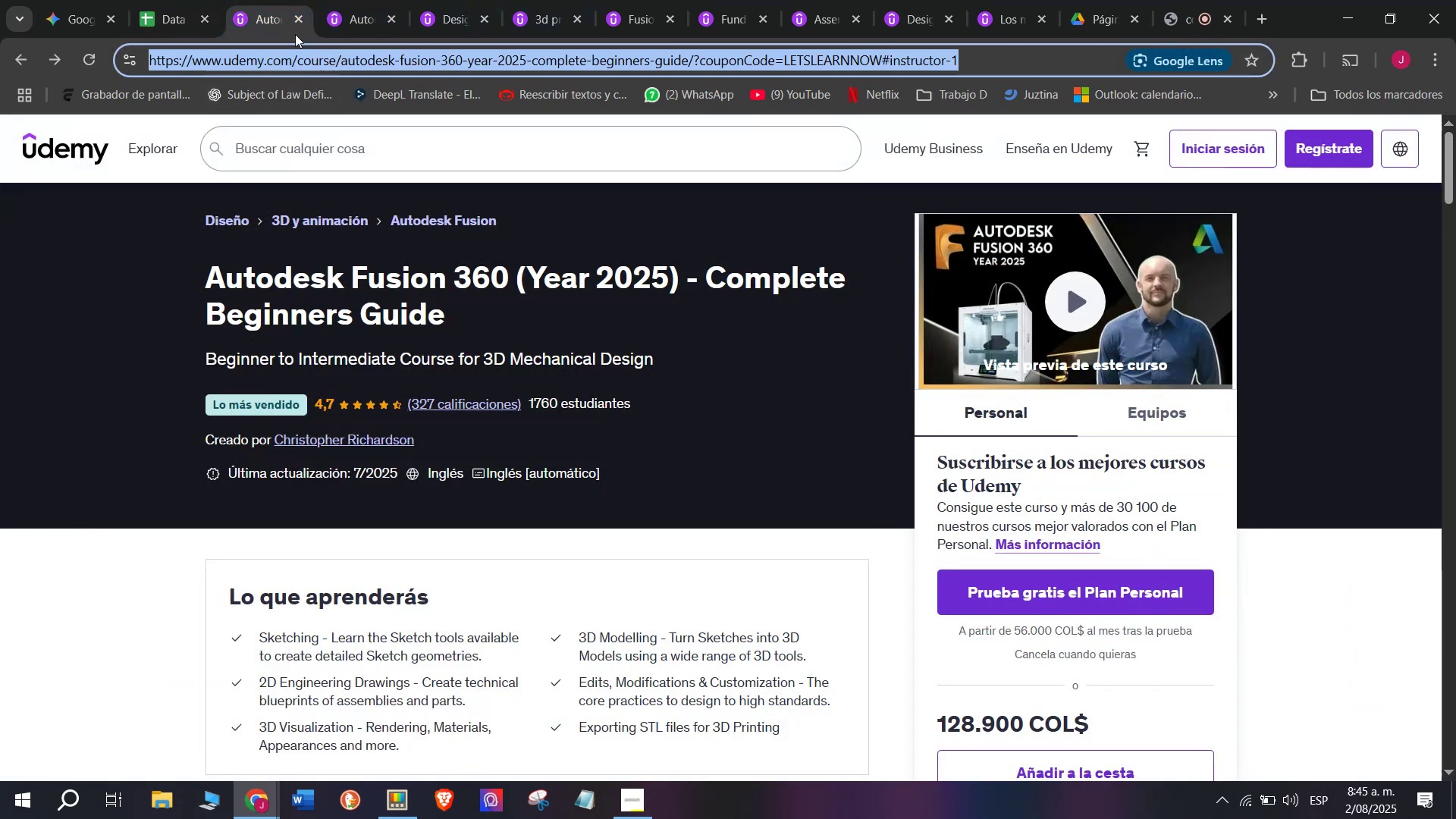 
key(Break)
 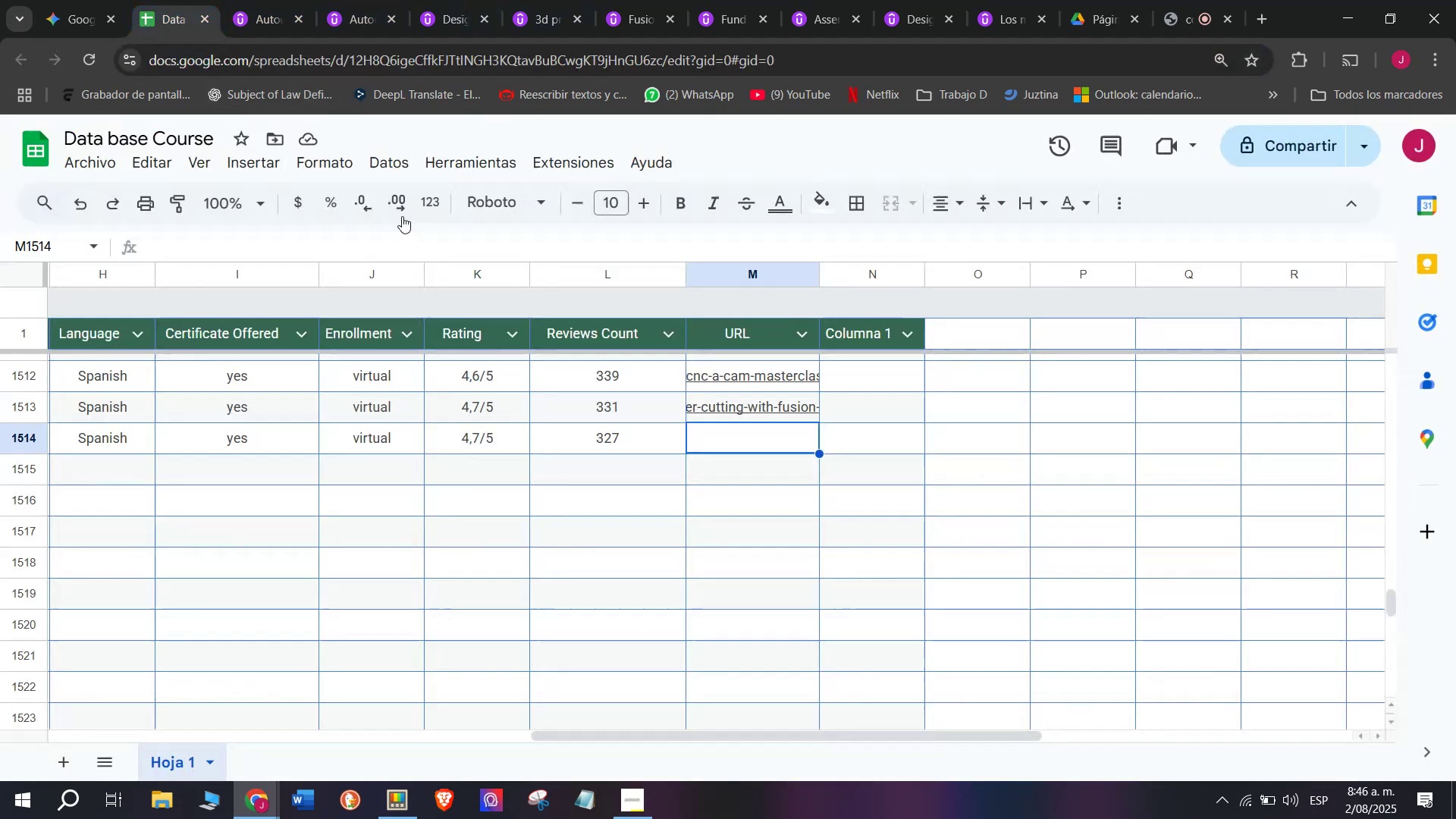 
key(Control+ControlLeft)
 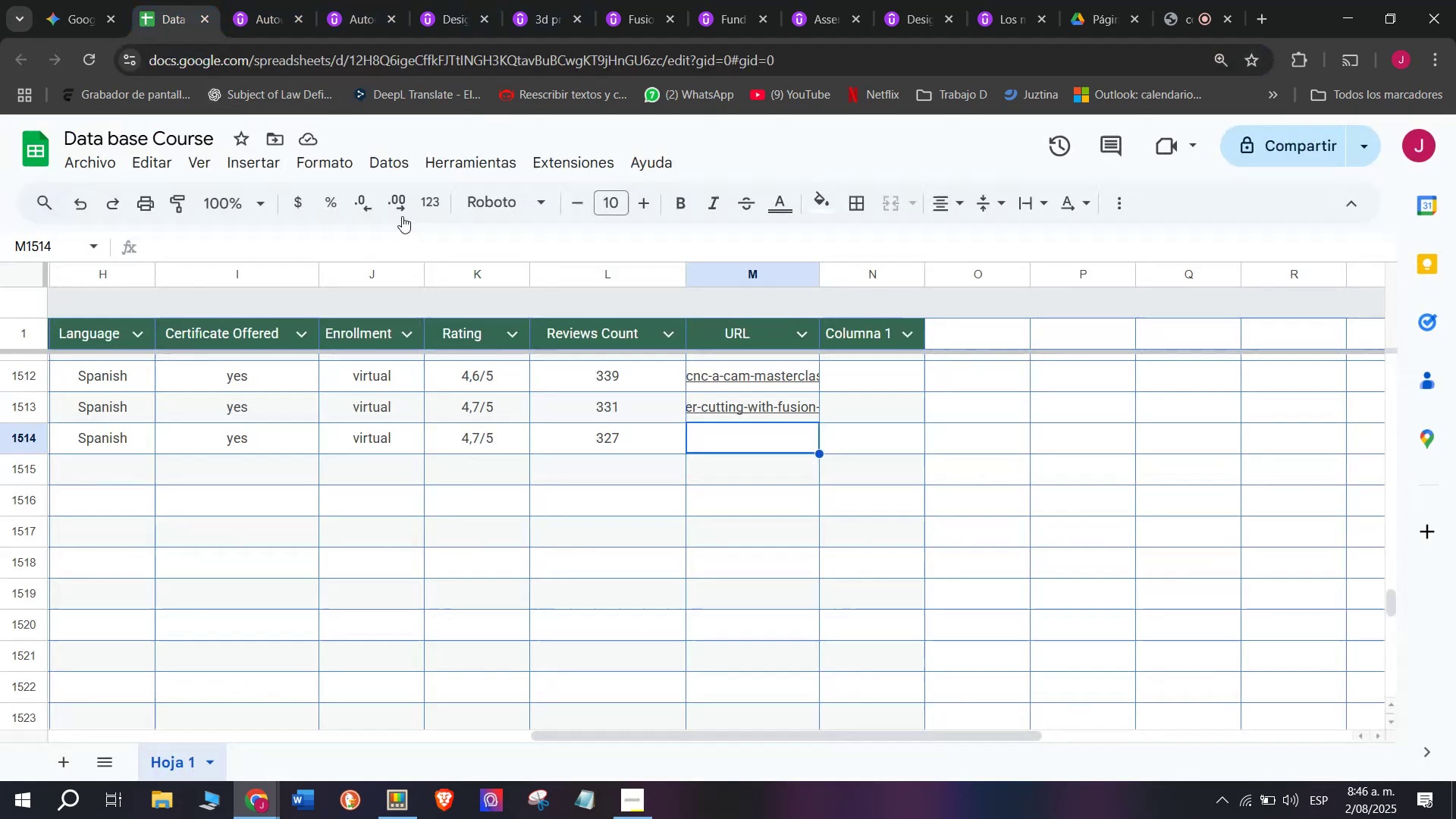 
key(Control+C)
 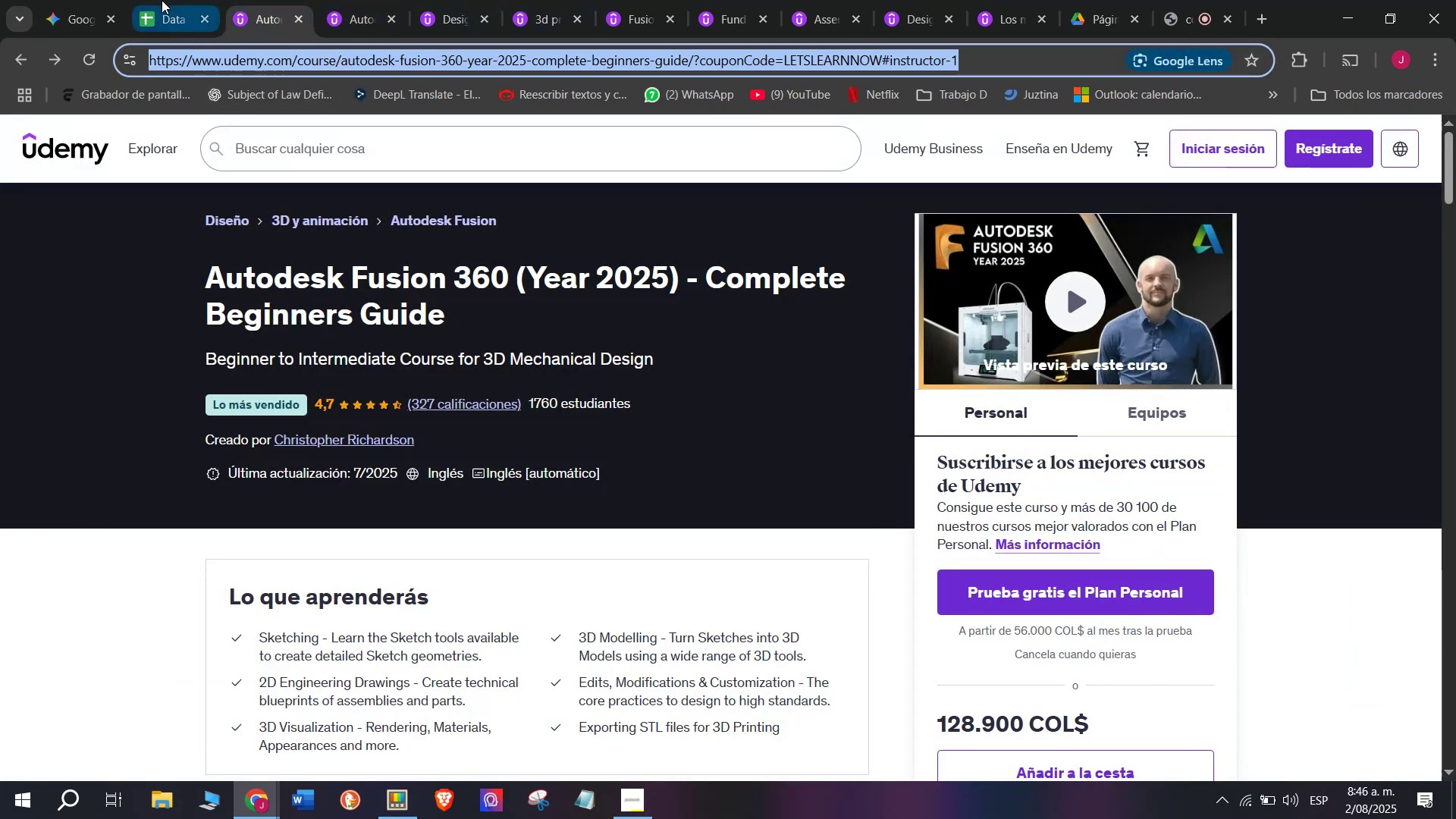 
triple_click([162, 0])
 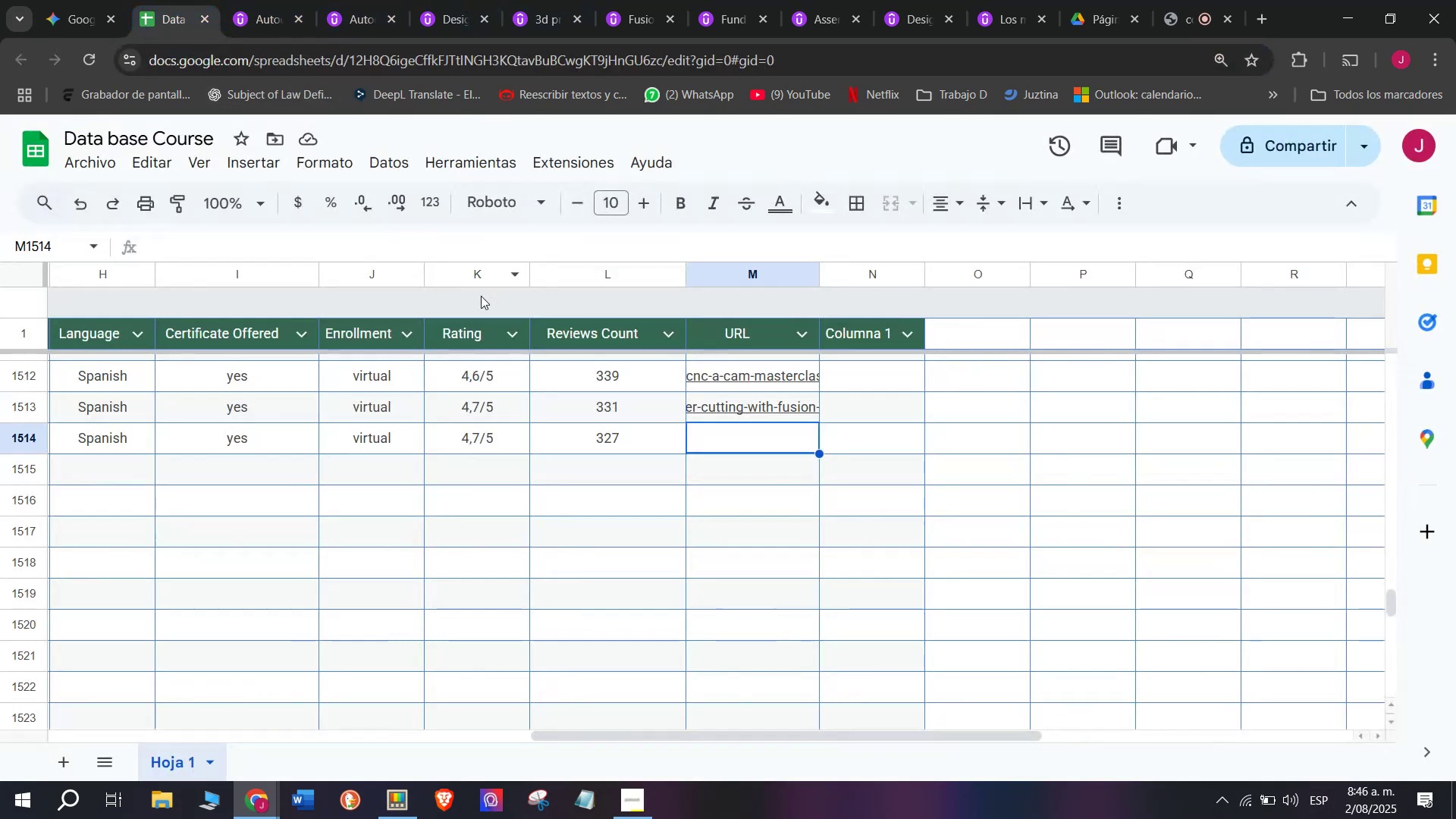 
key(Control+ControlLeft)
 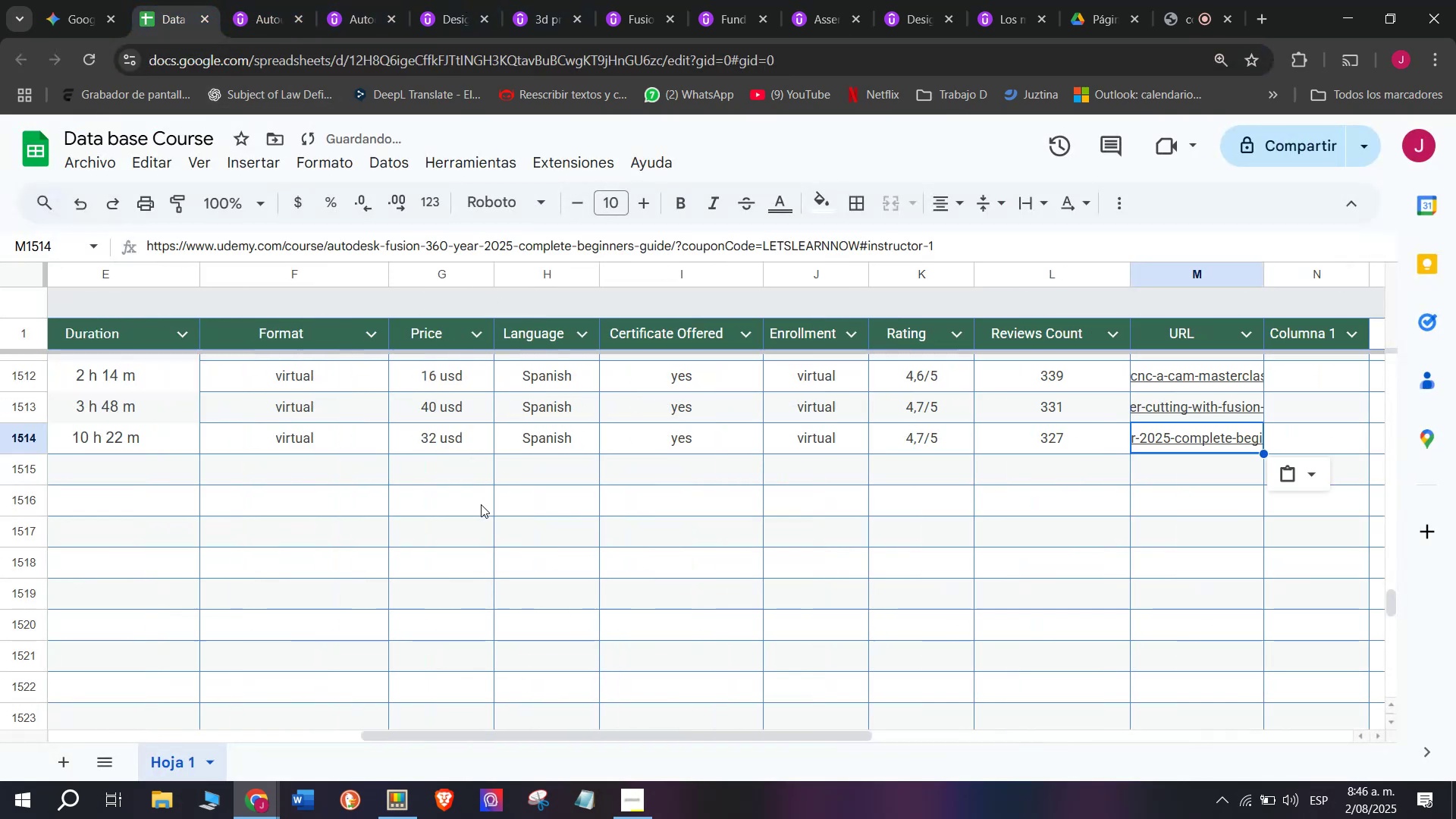 
key(Control+V)
 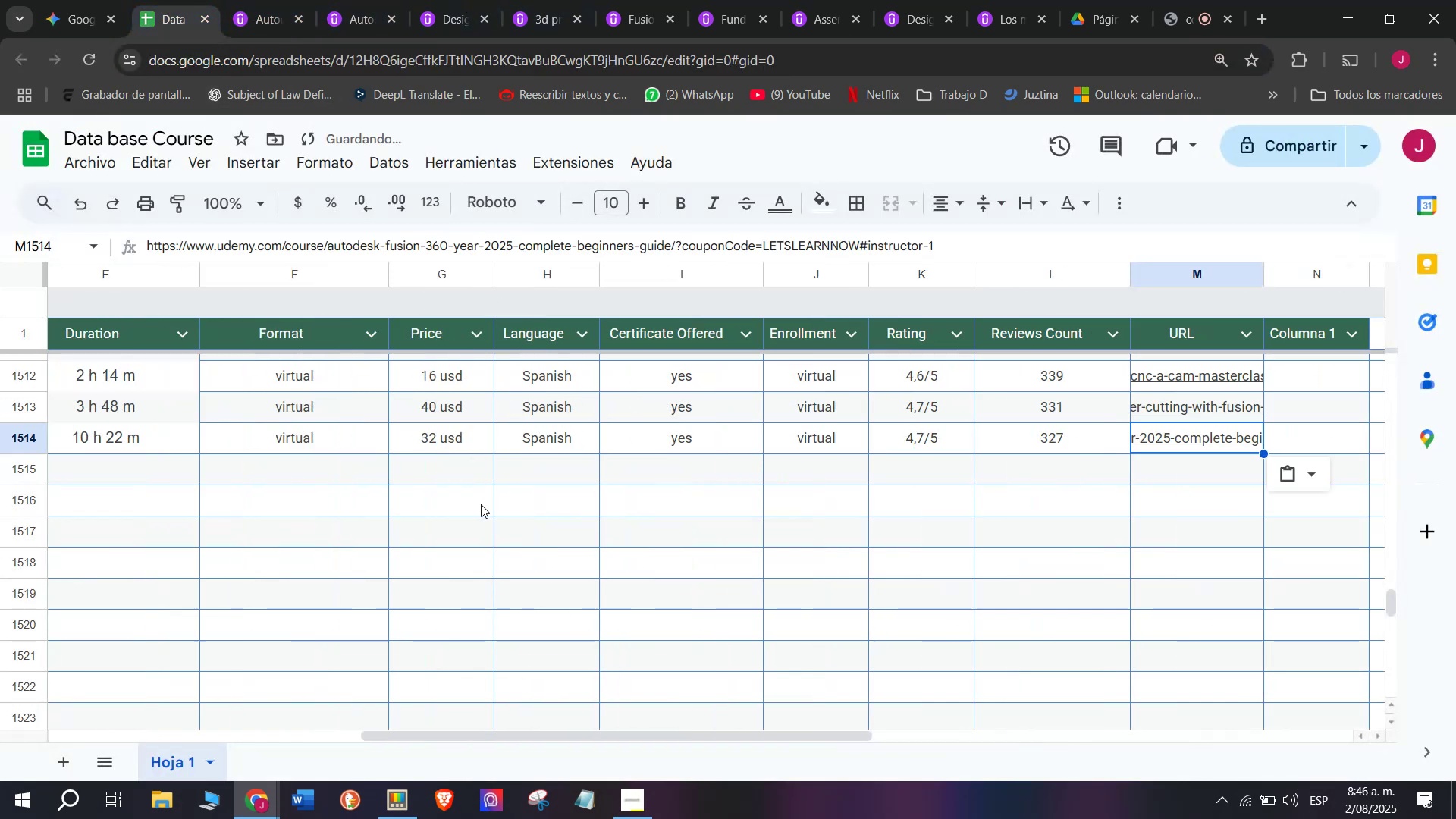 
key(Z)
 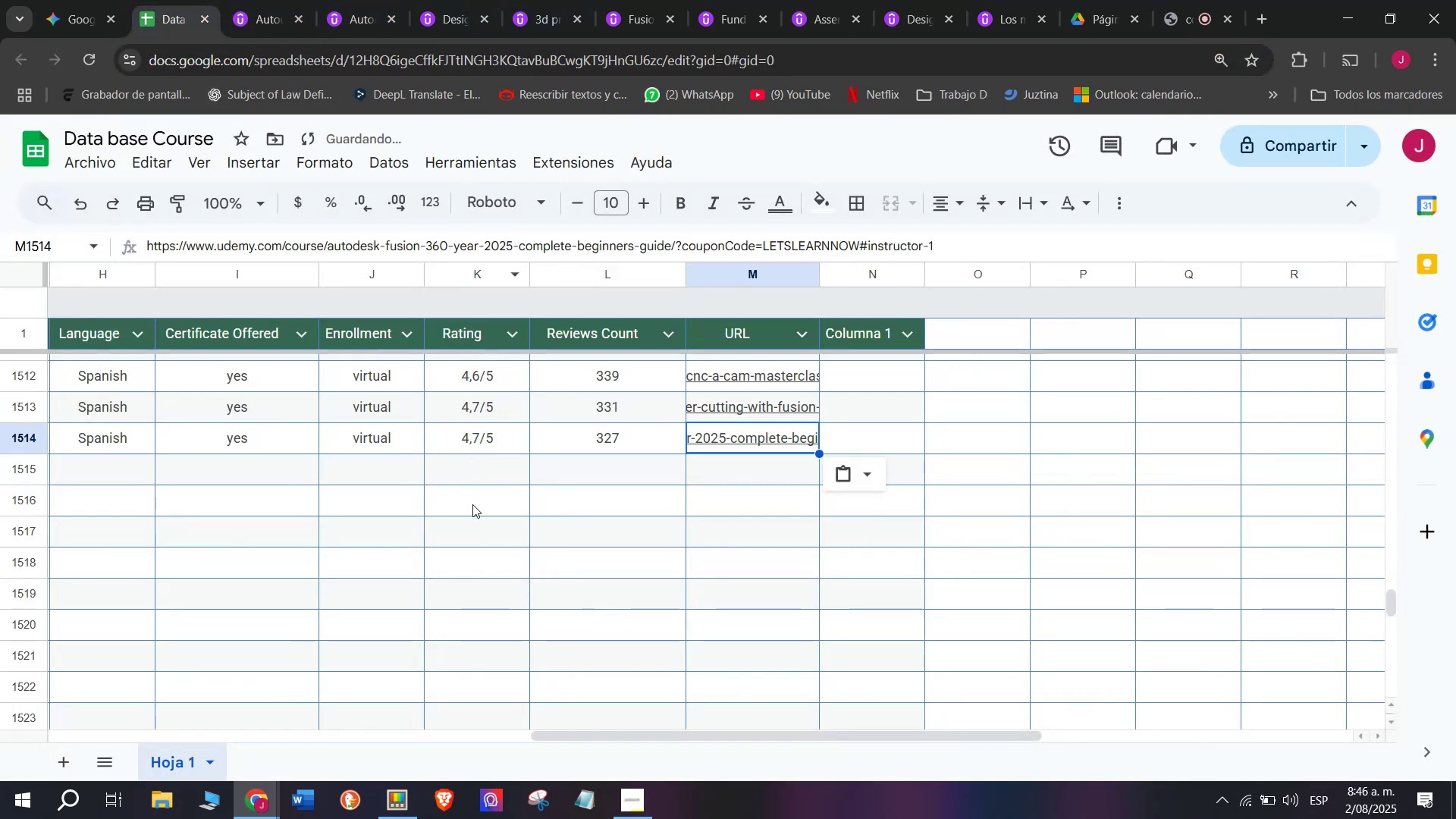 
scroll: coordinate [127, 397], scroll_direction: up, amount: 3.0
 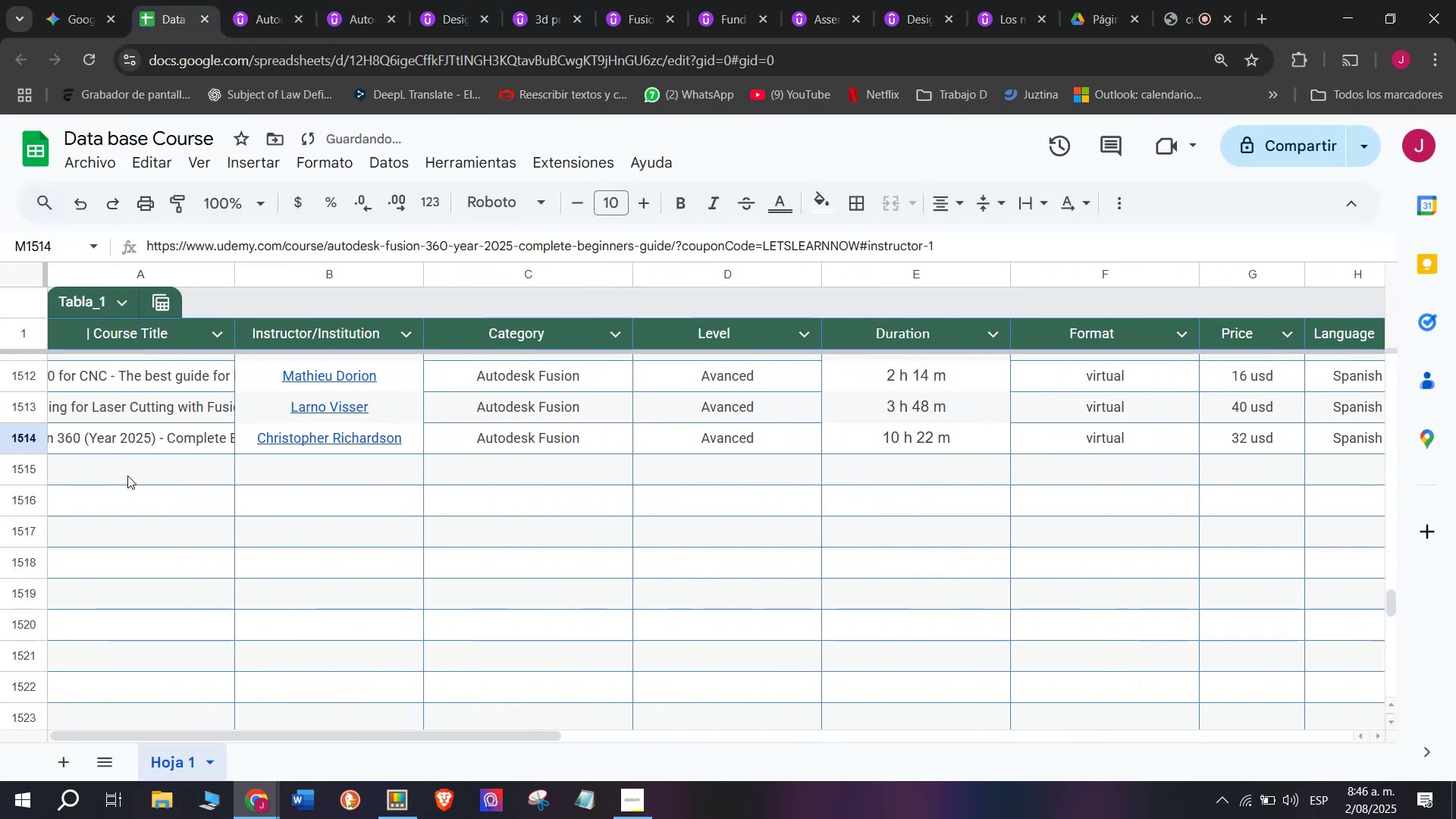 
left_click([127, 475])
 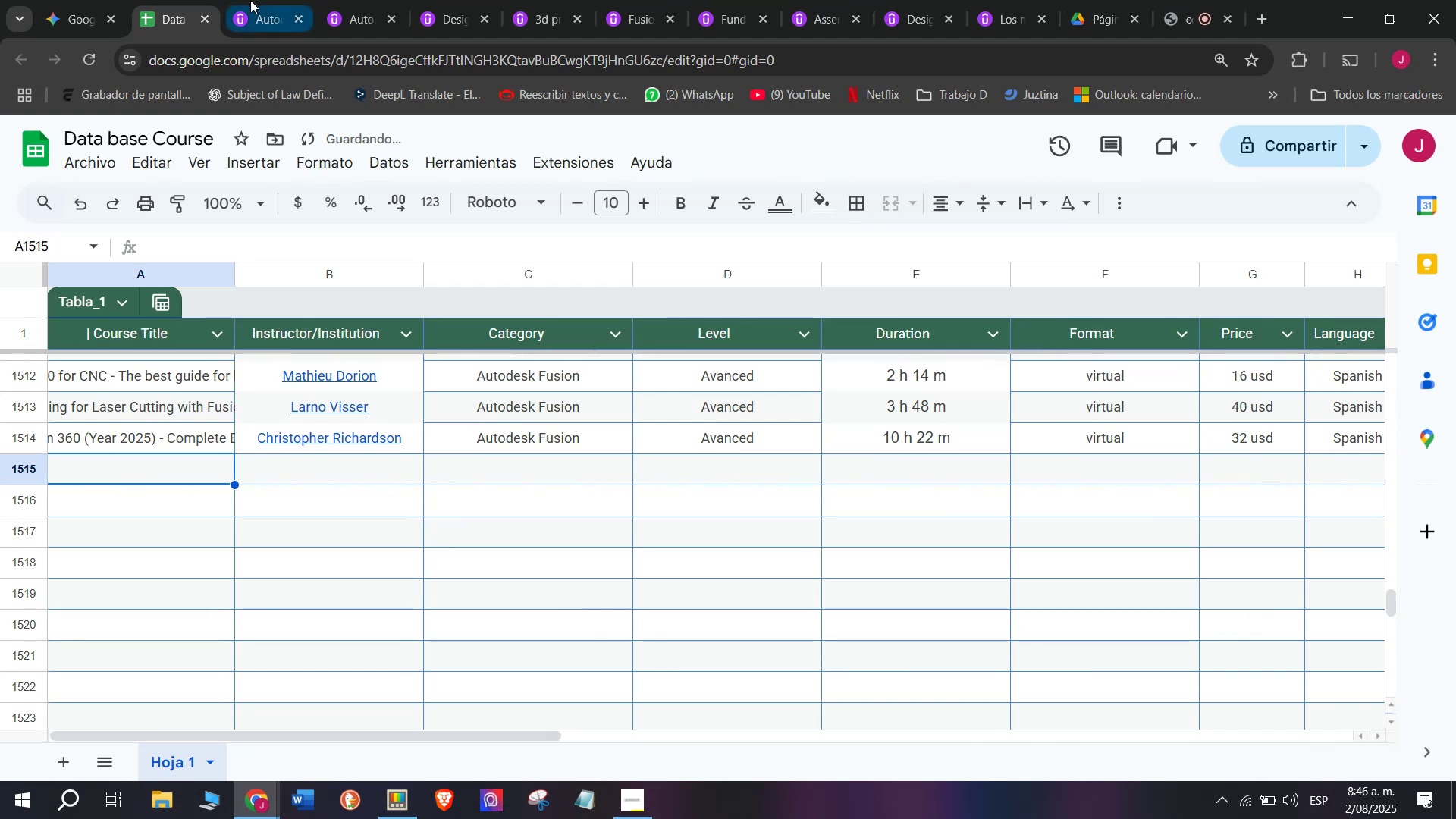 
left_click([252, 0])
 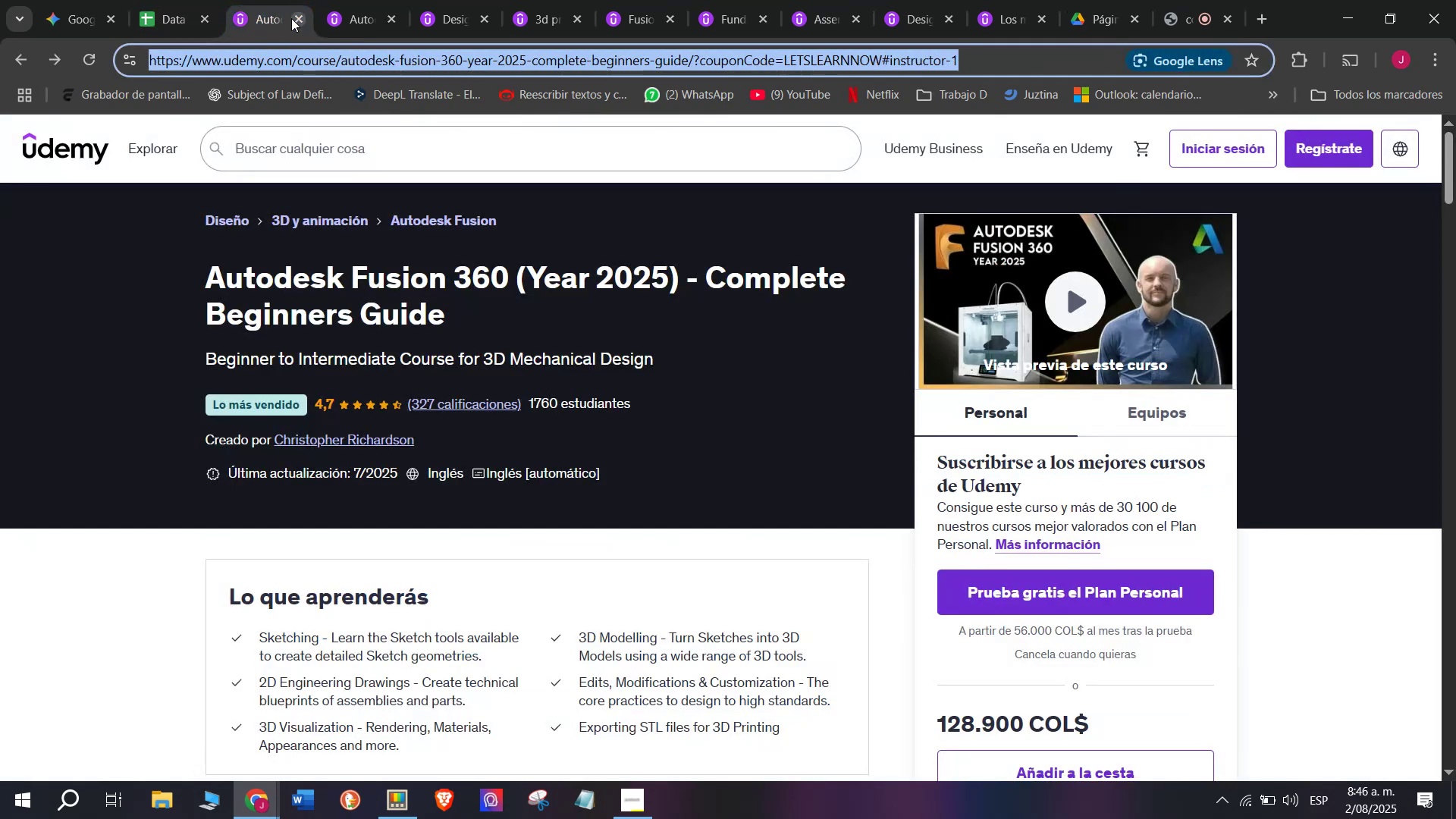 
left_click([291, 18])
 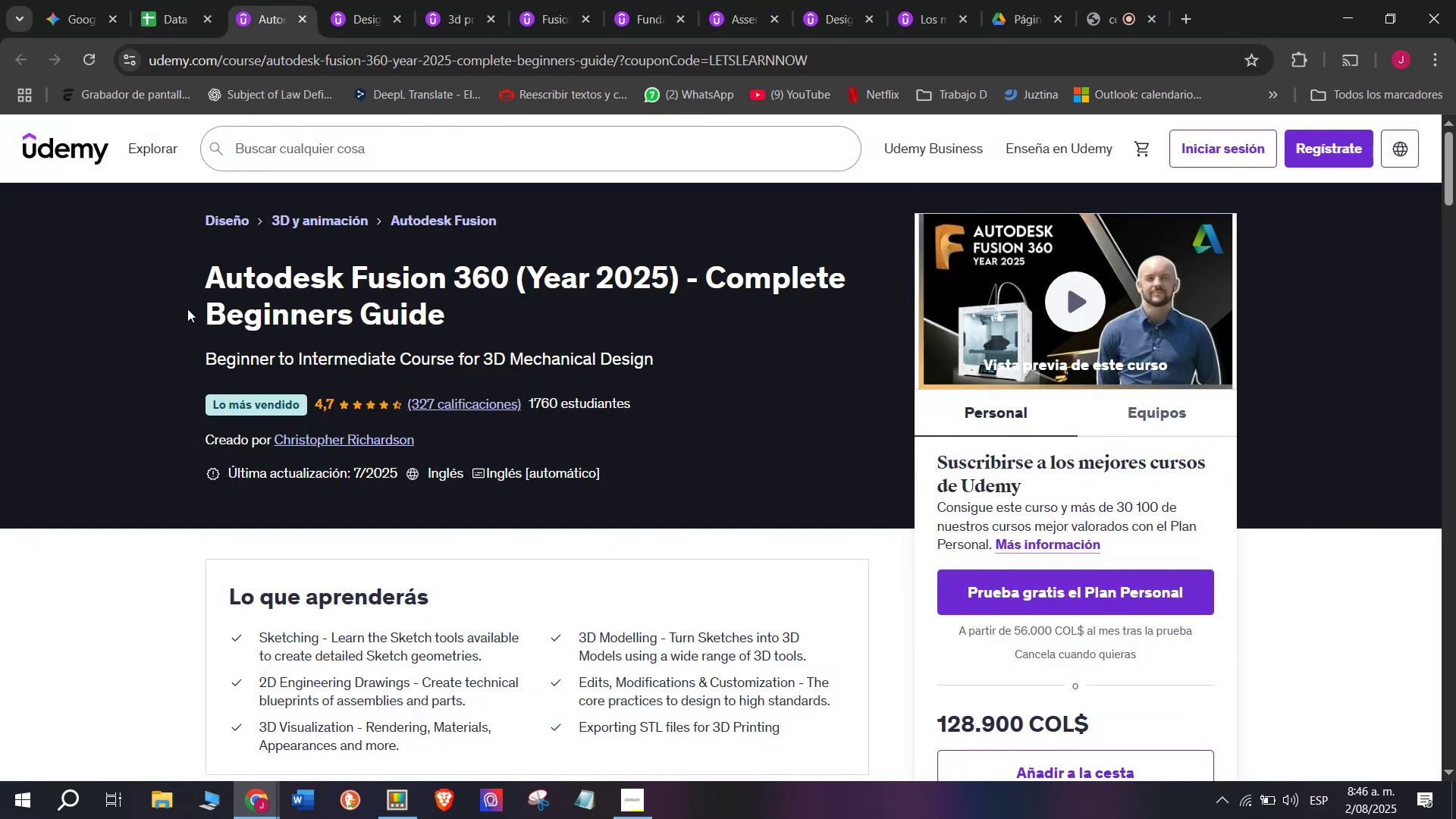 
left_click_drag(start_coordinate=[190, 295], to_coordinate=[472, 312])
 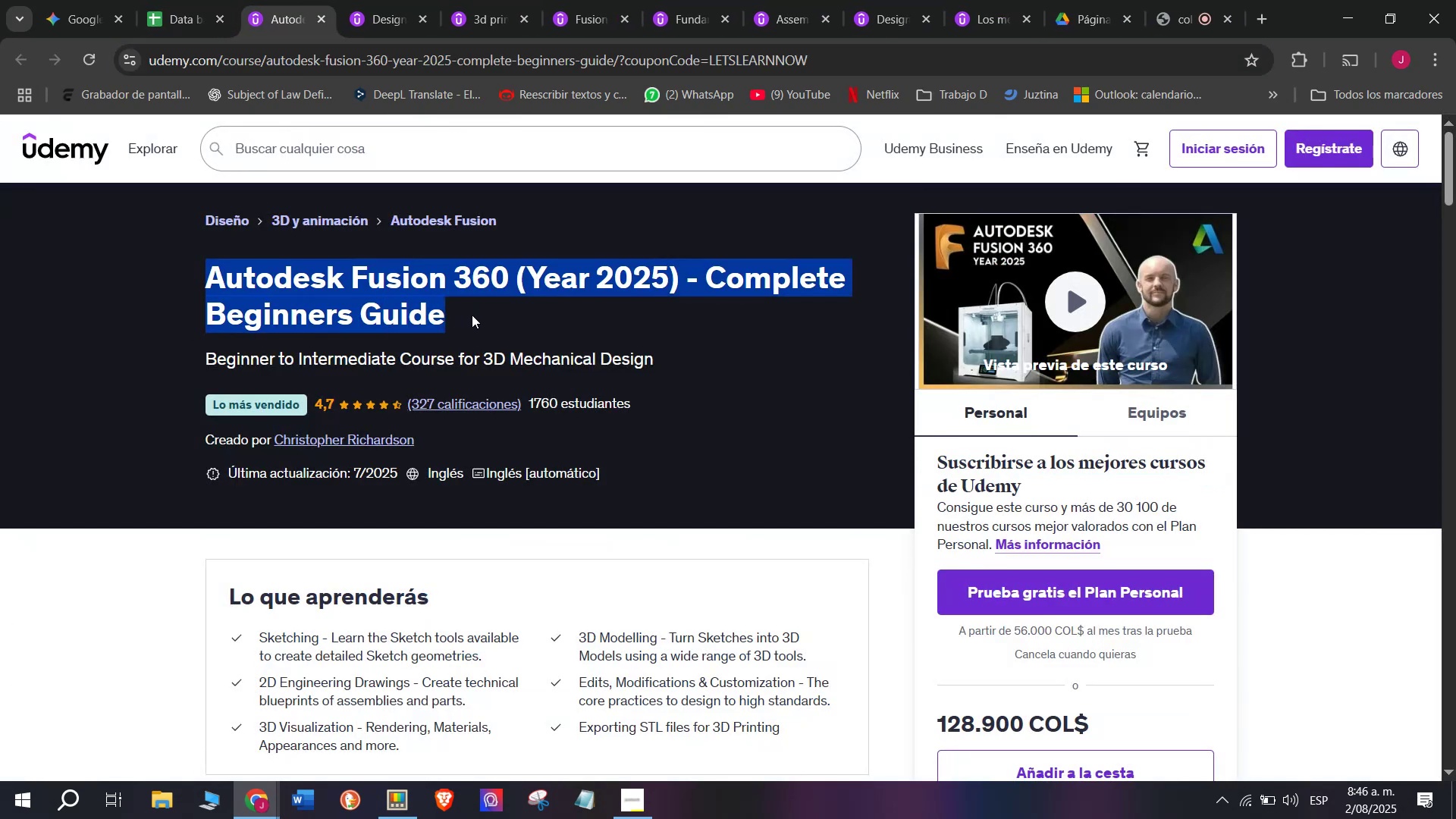 
key(Control+ControlLeft)
 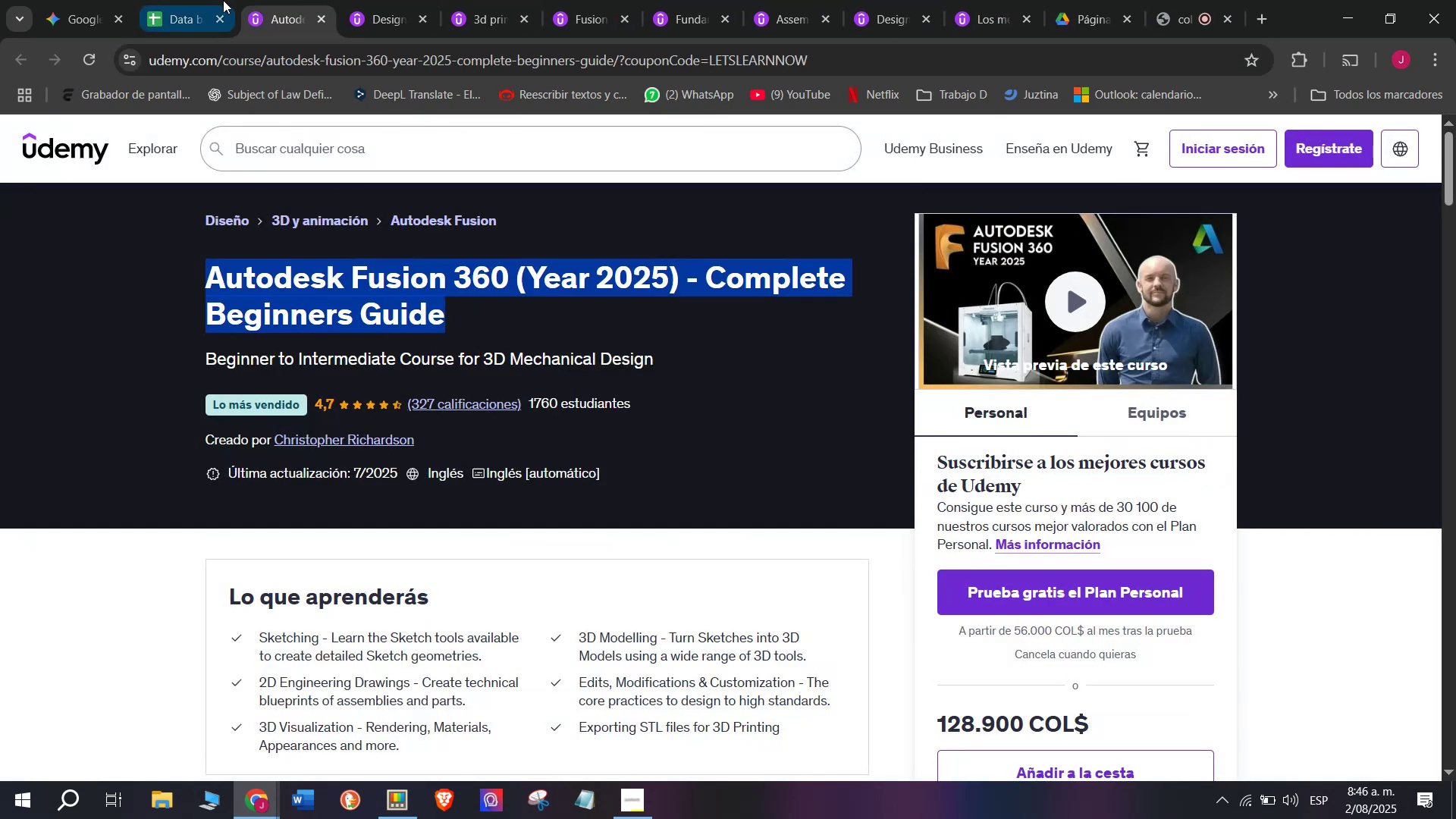 
key(Control+C)
 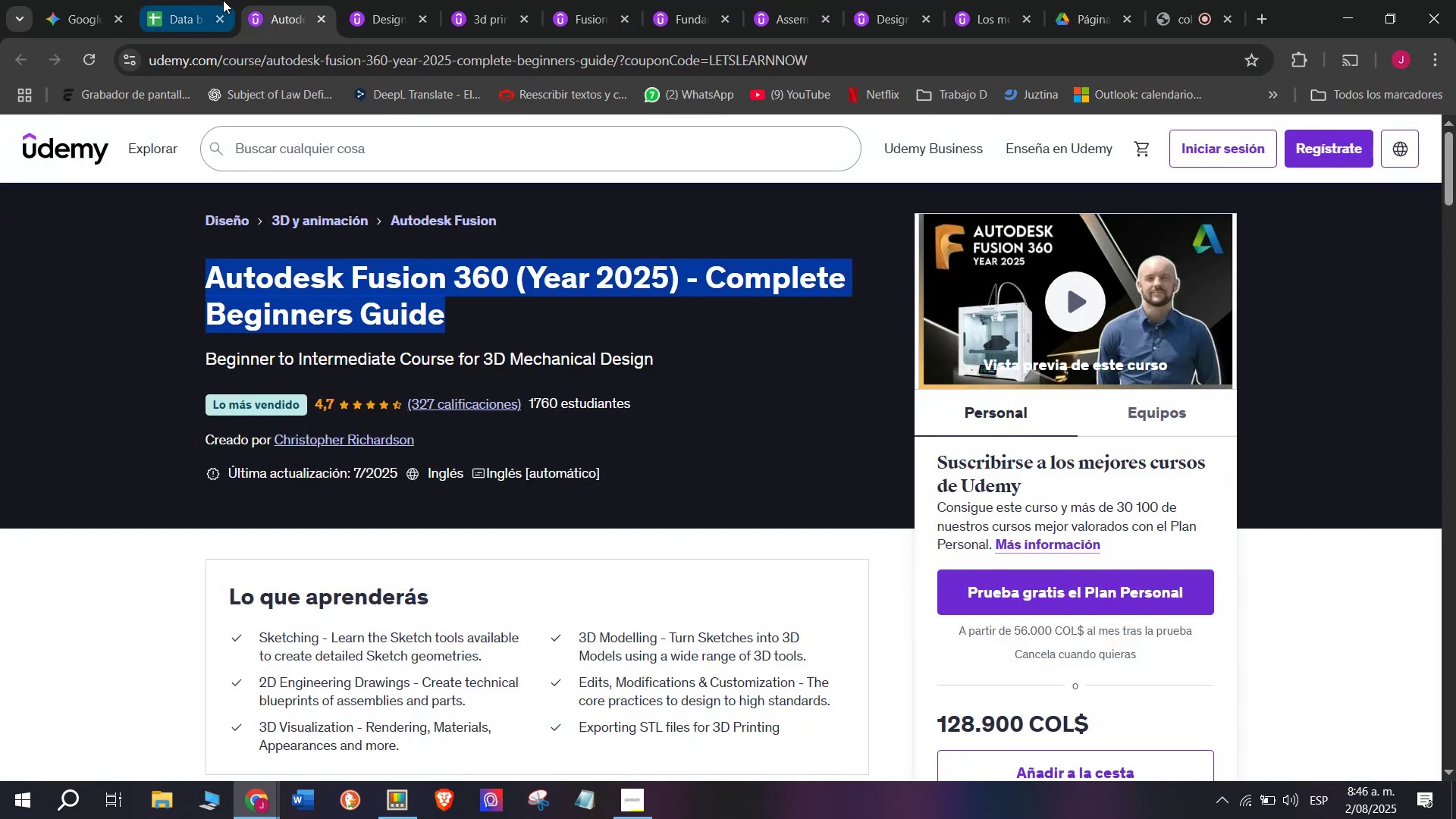 
key(Break)
 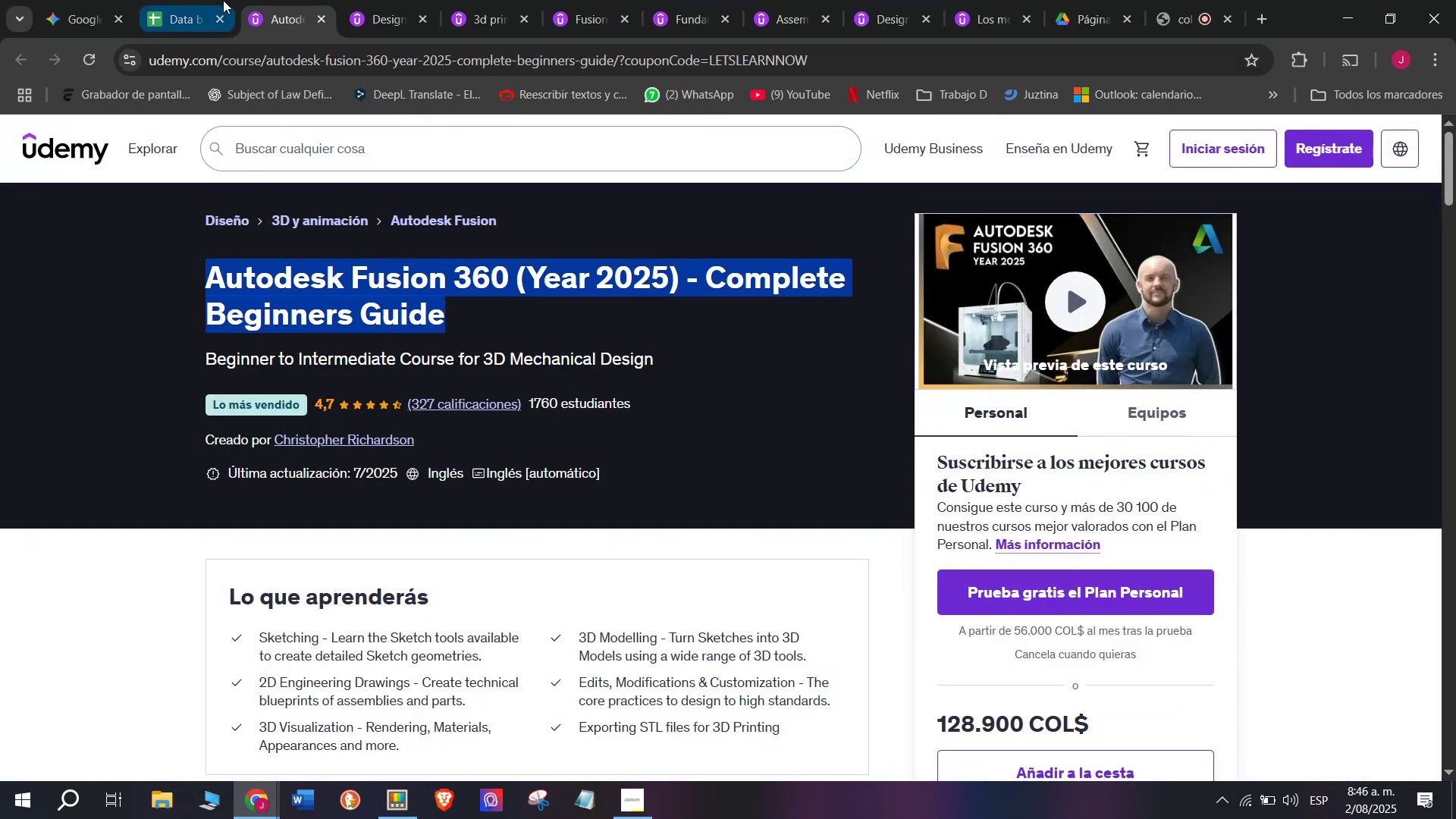 
left_click([223, 0])
 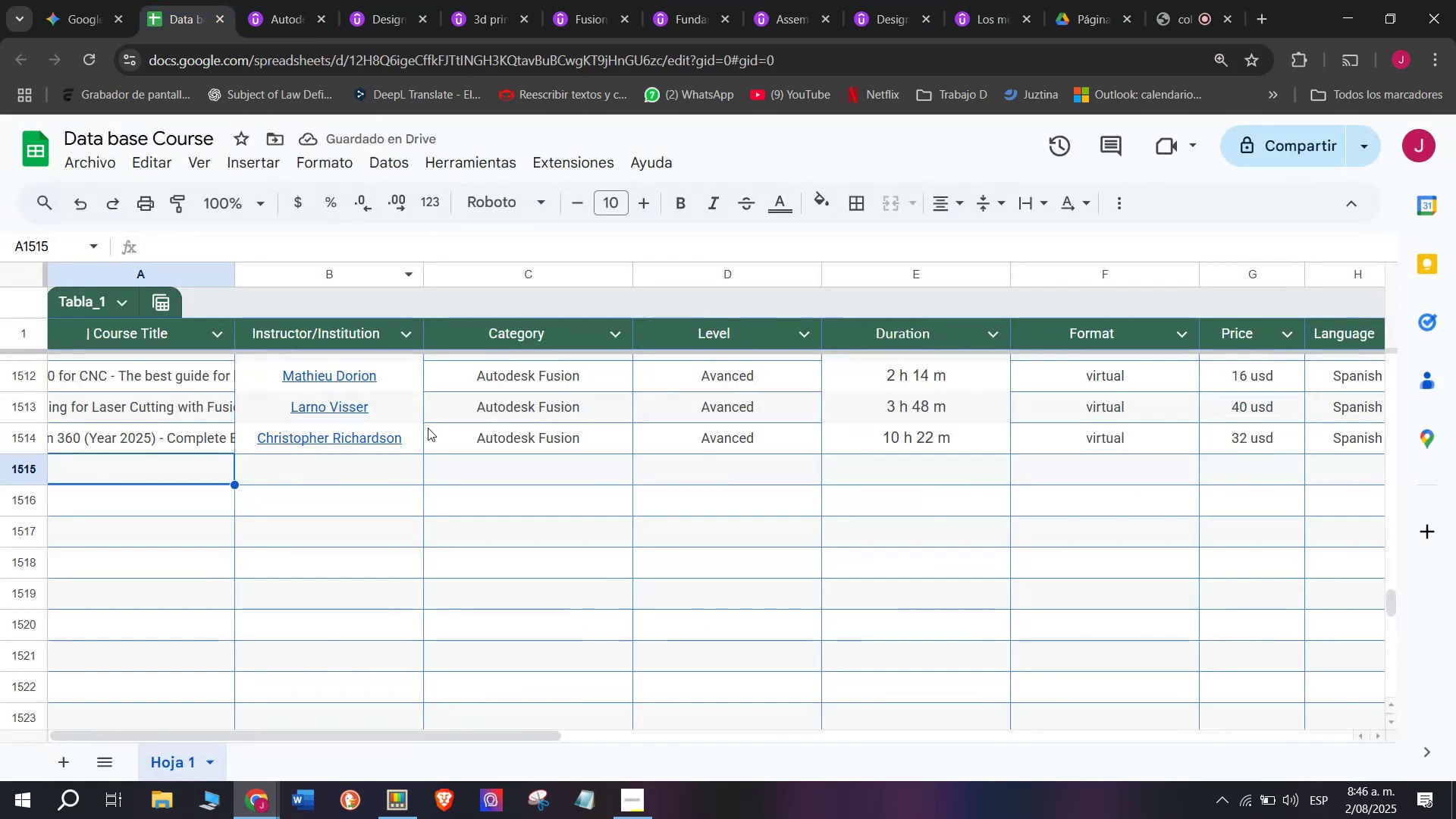 
key(Control+ControlLeft)
 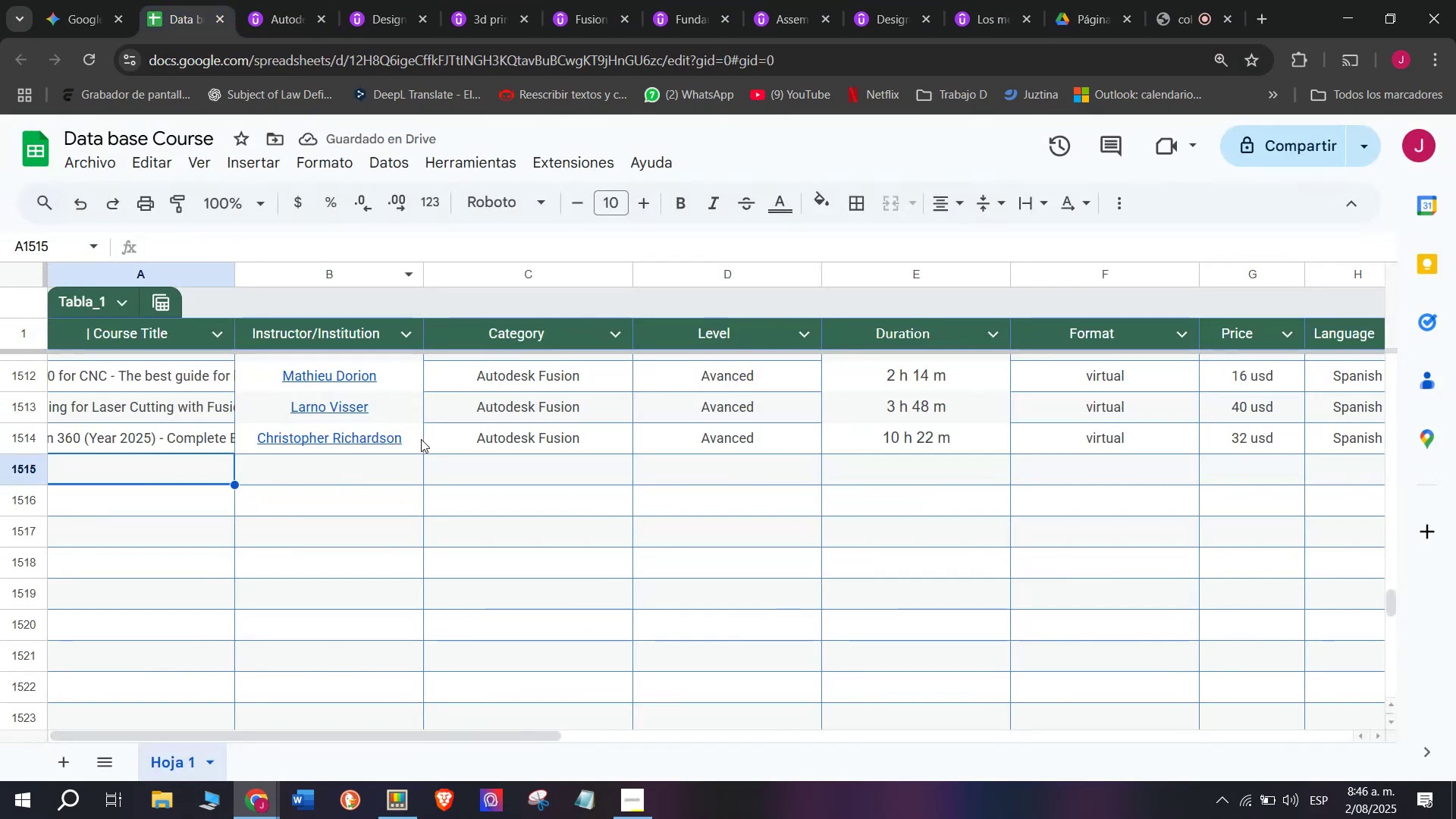 
key(Z)
 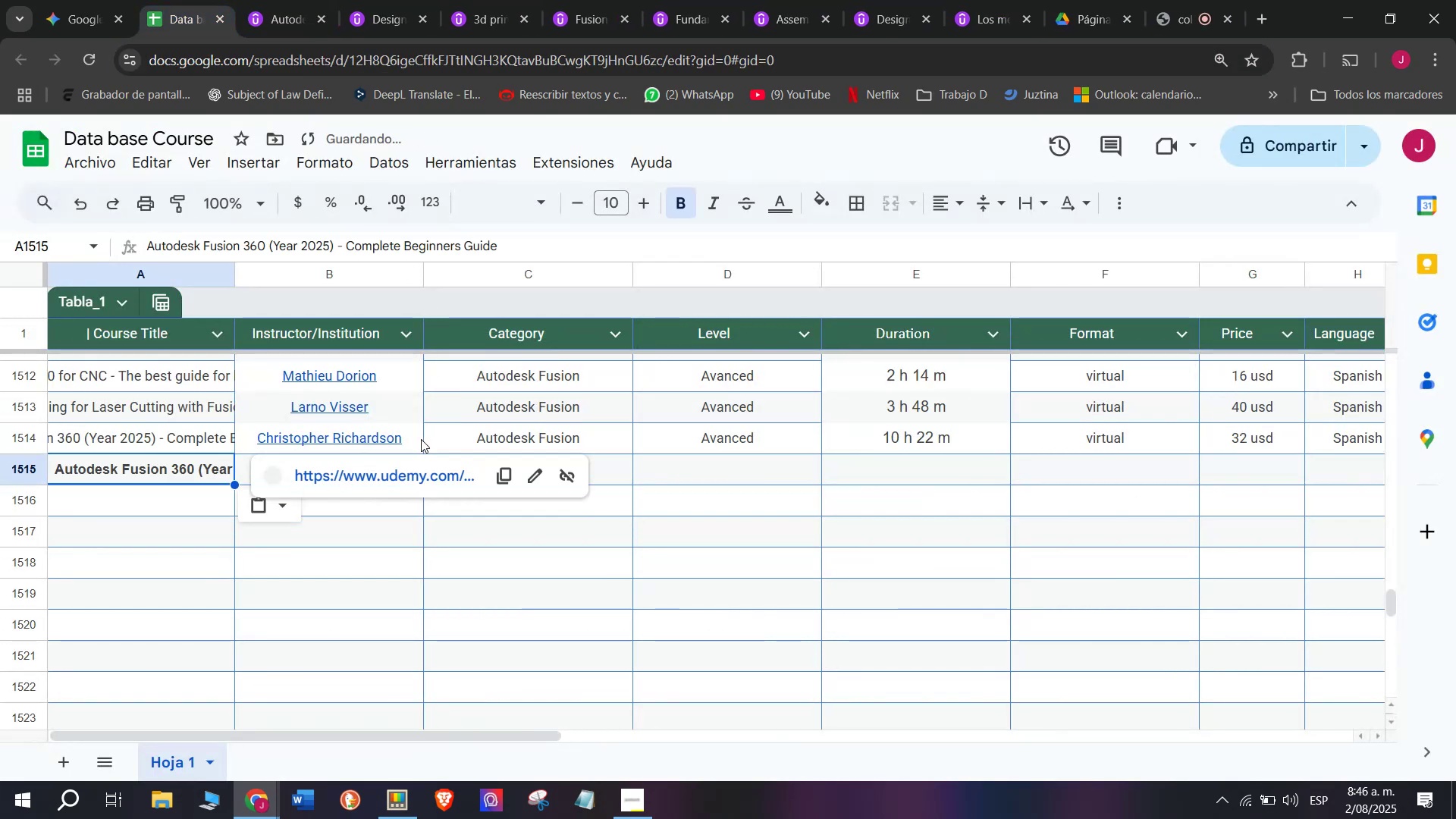 
key(Control+V)
 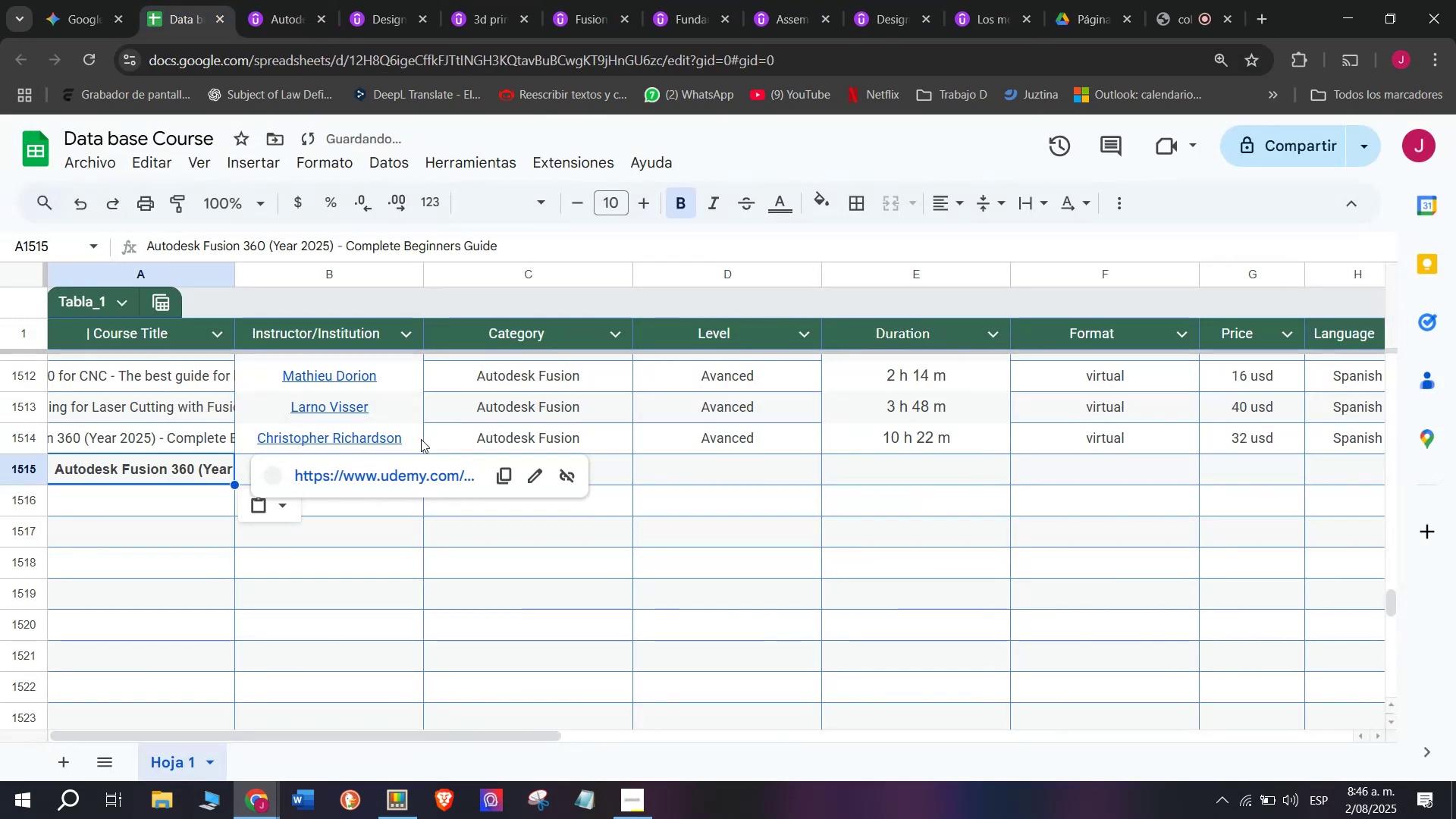 
key(Shift+ShiftLeft)
 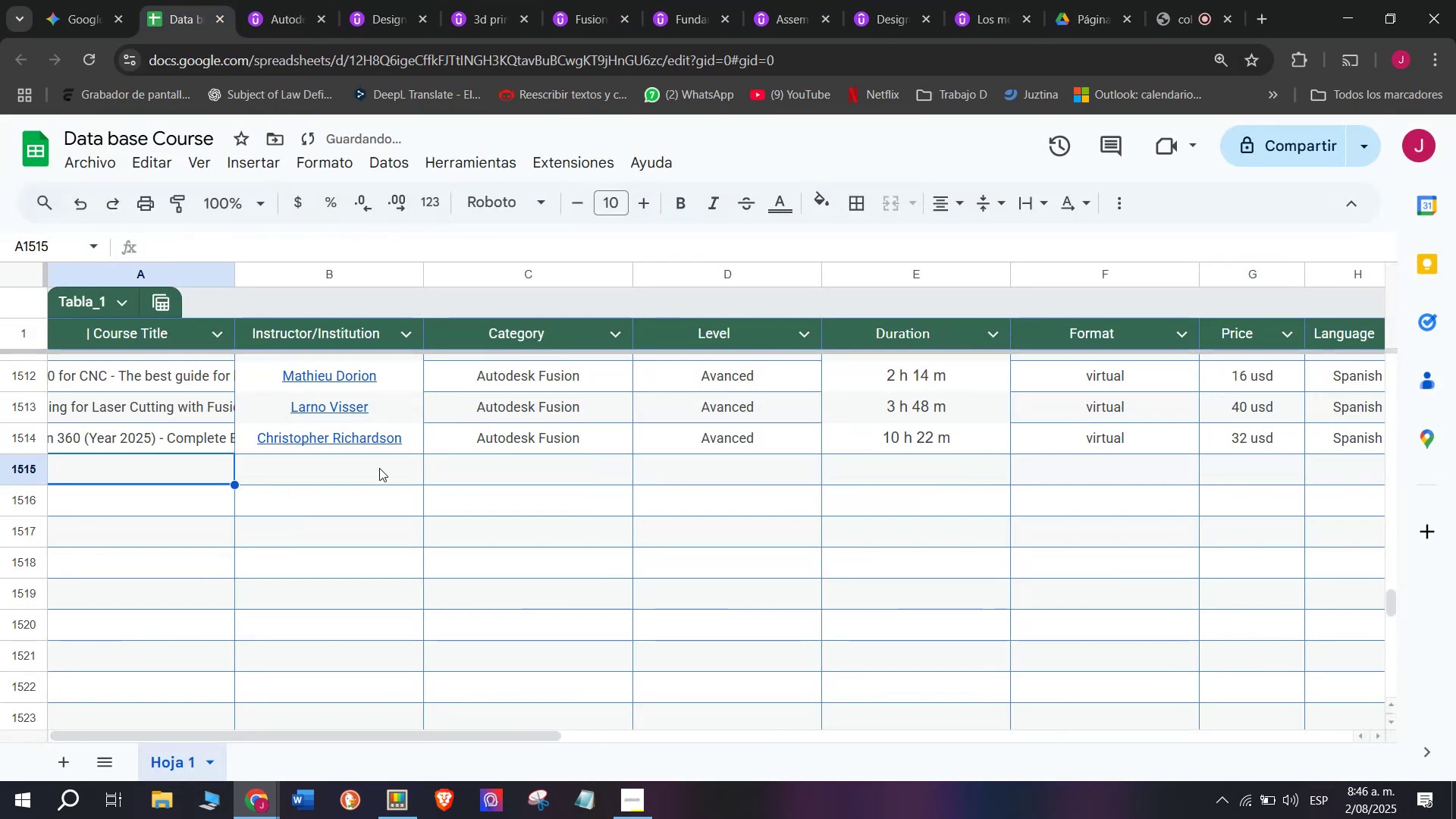 
key(Control+Shift+ControlLeft)
 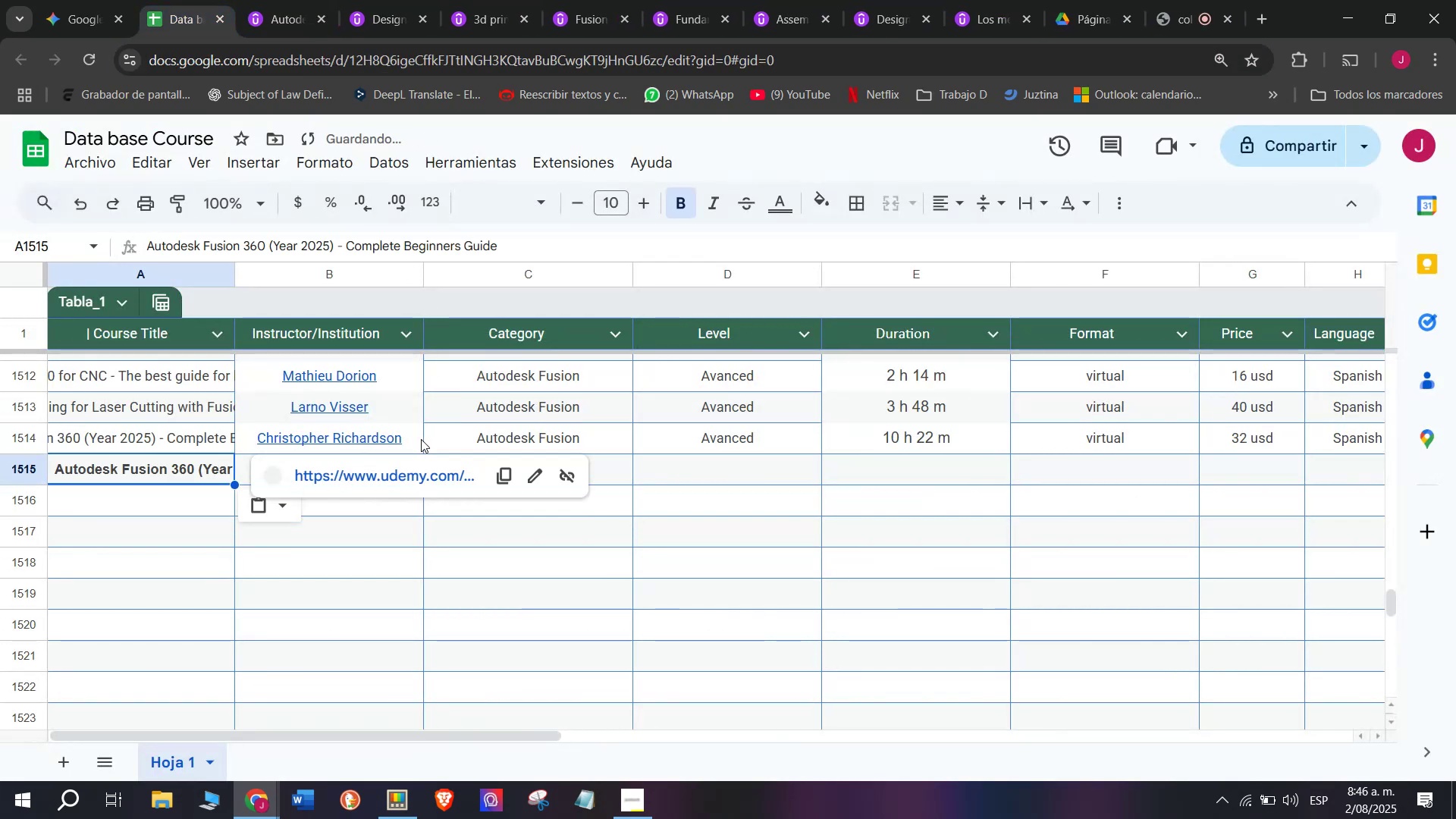 
key(Control+Shift+Z)
 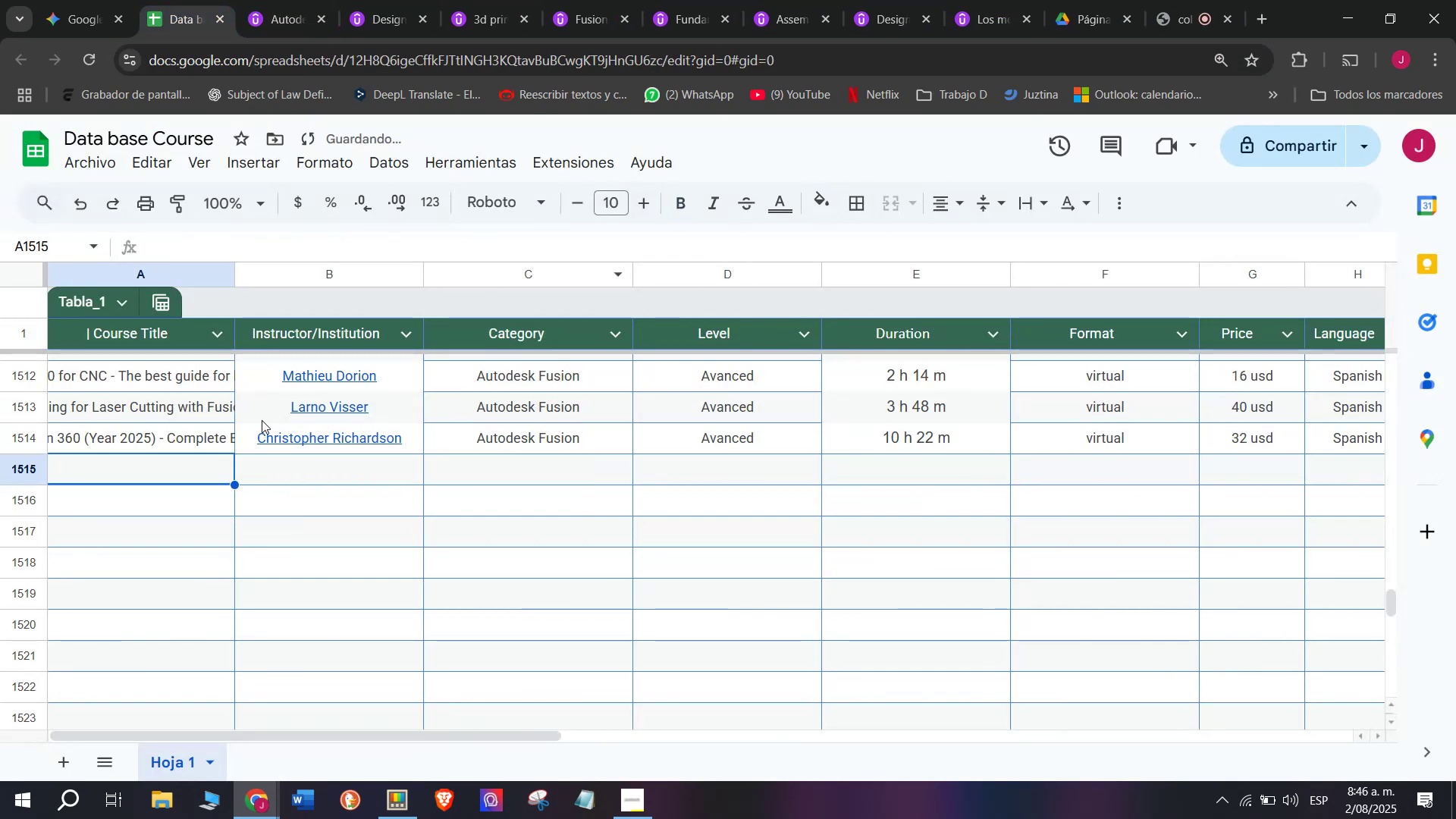 
double_click([179, 469])
 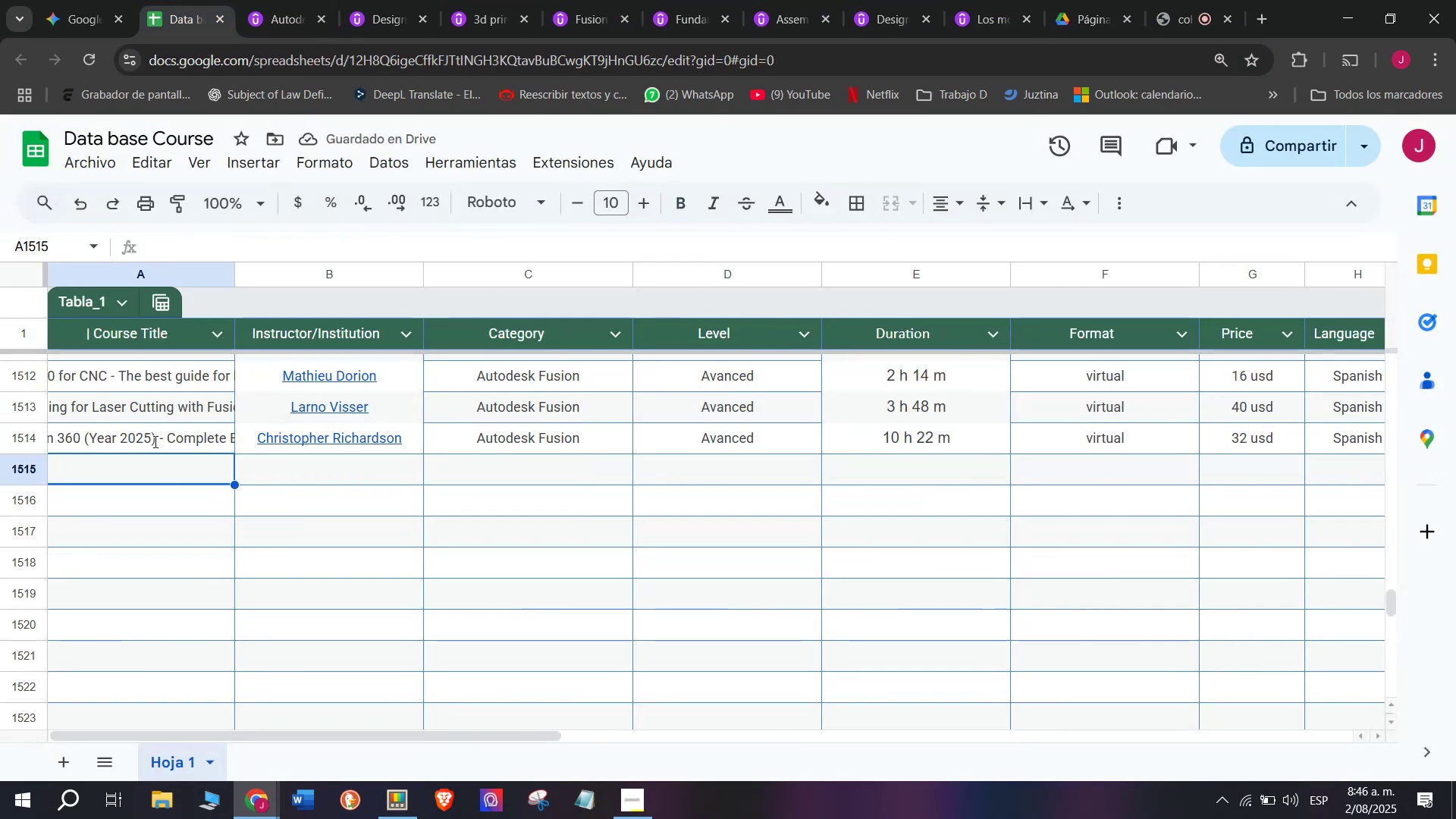 
key(Control+ControlLeft)
 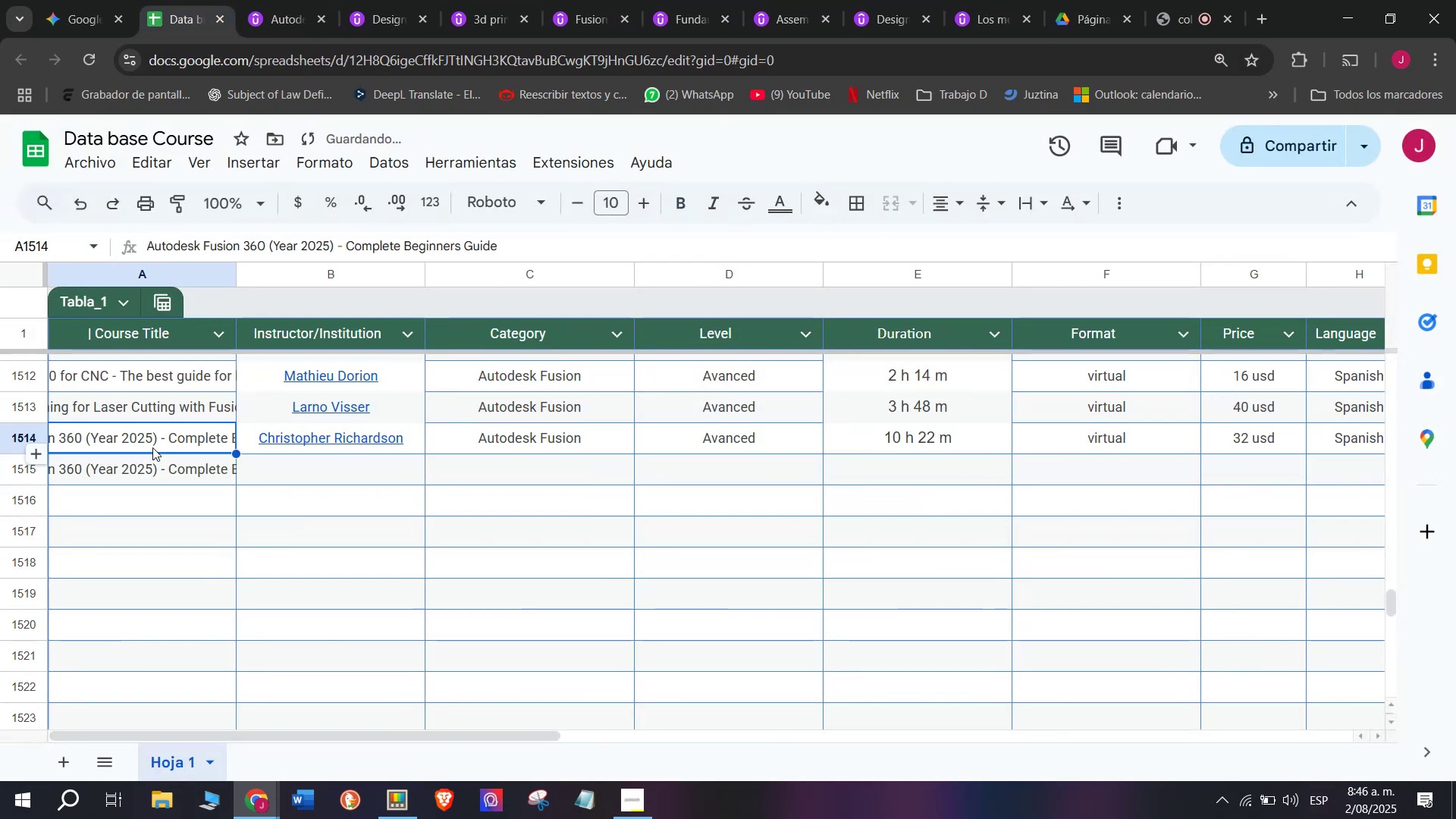 
key(Z)
 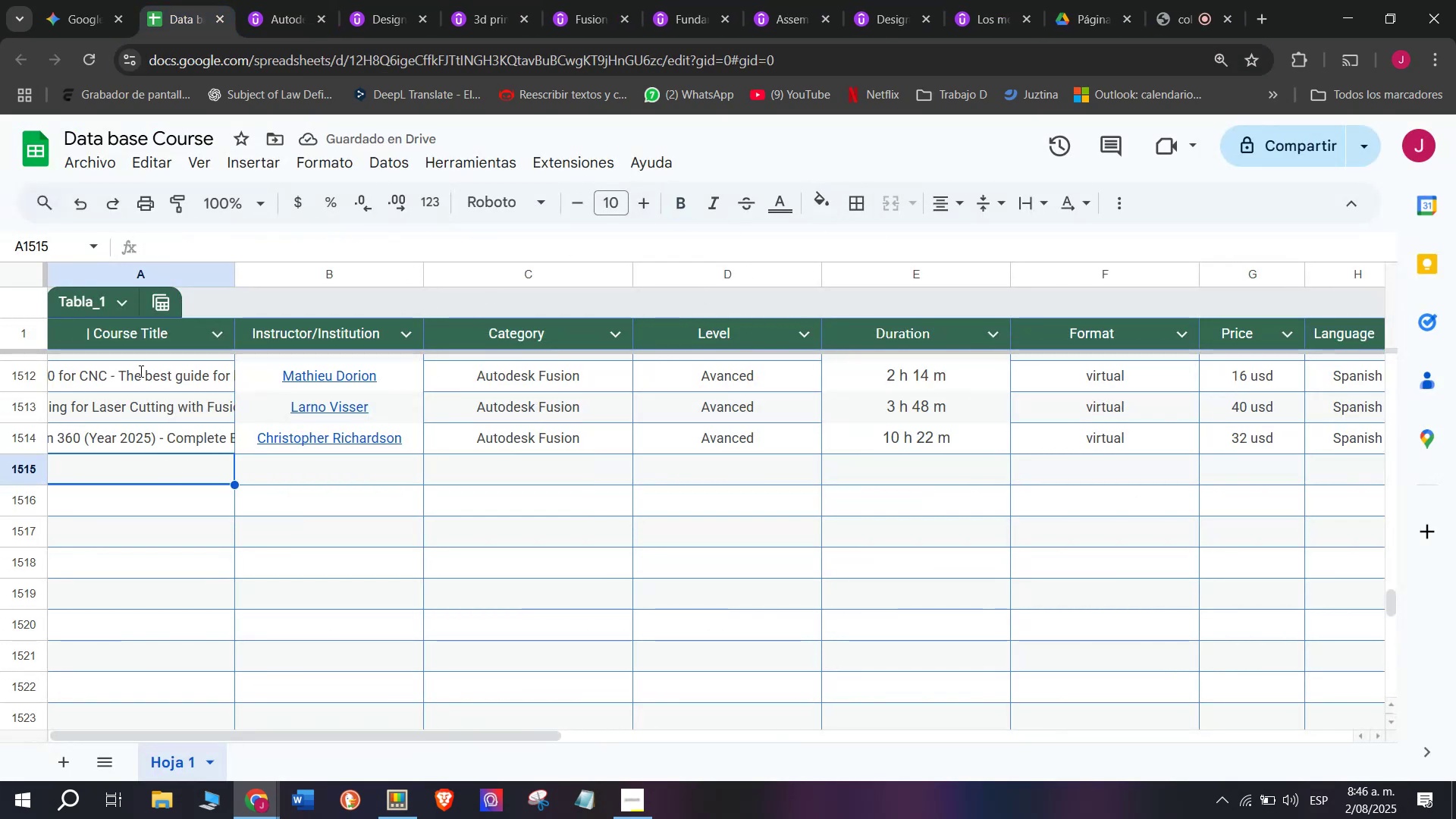 
key(Control+V)
 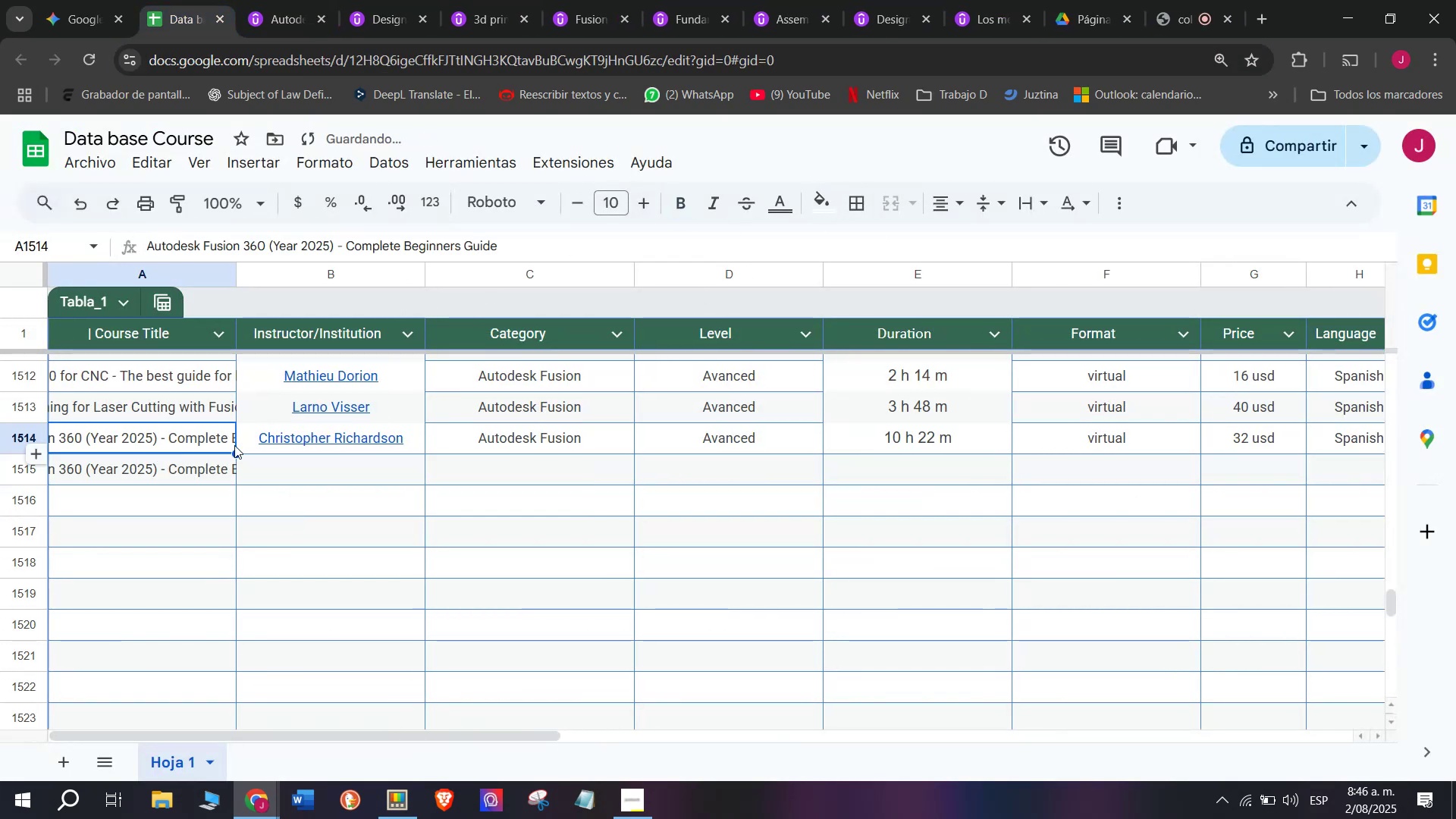 
double_click([266, 466])
 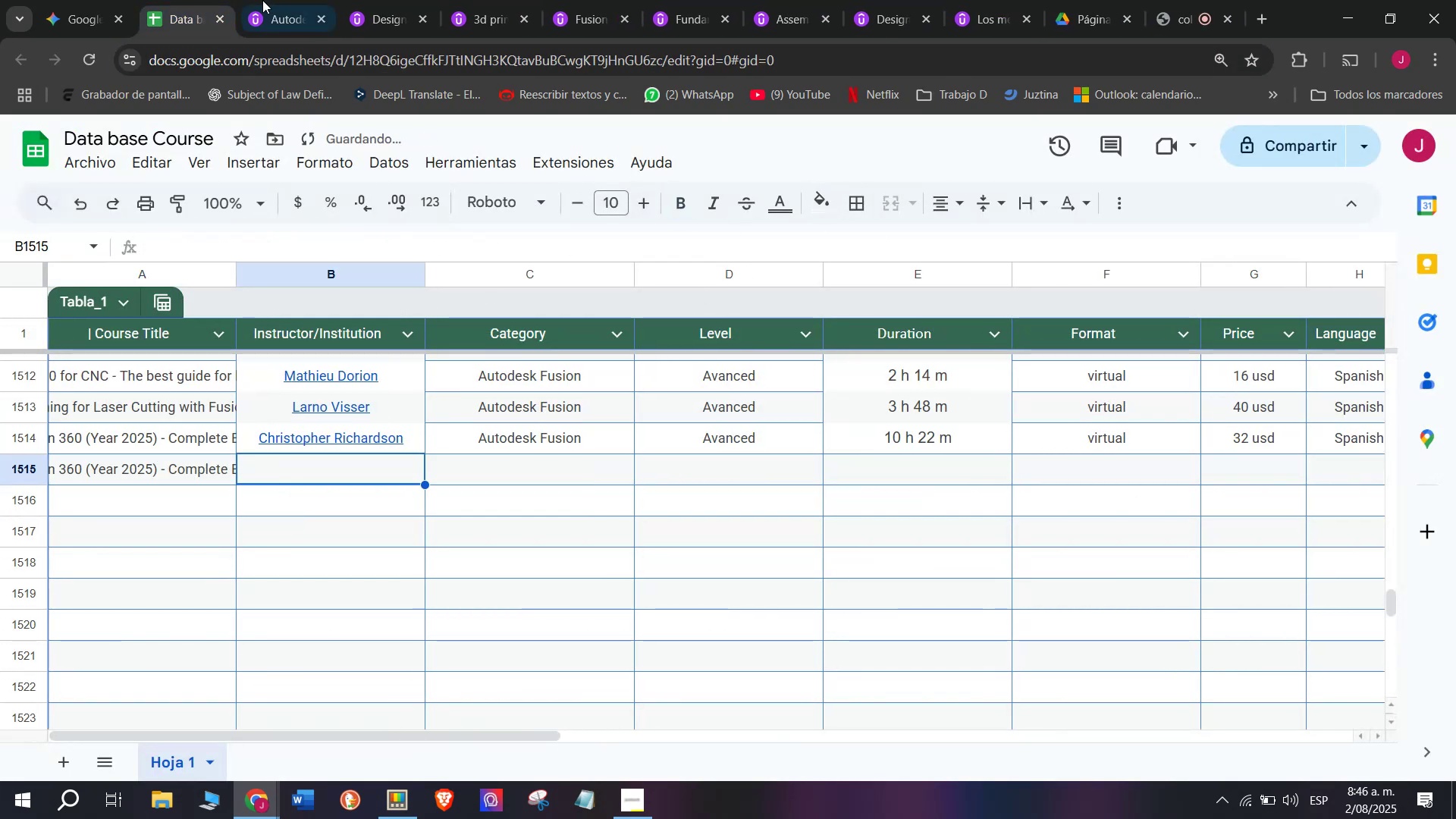 
left_click([264, 0])
 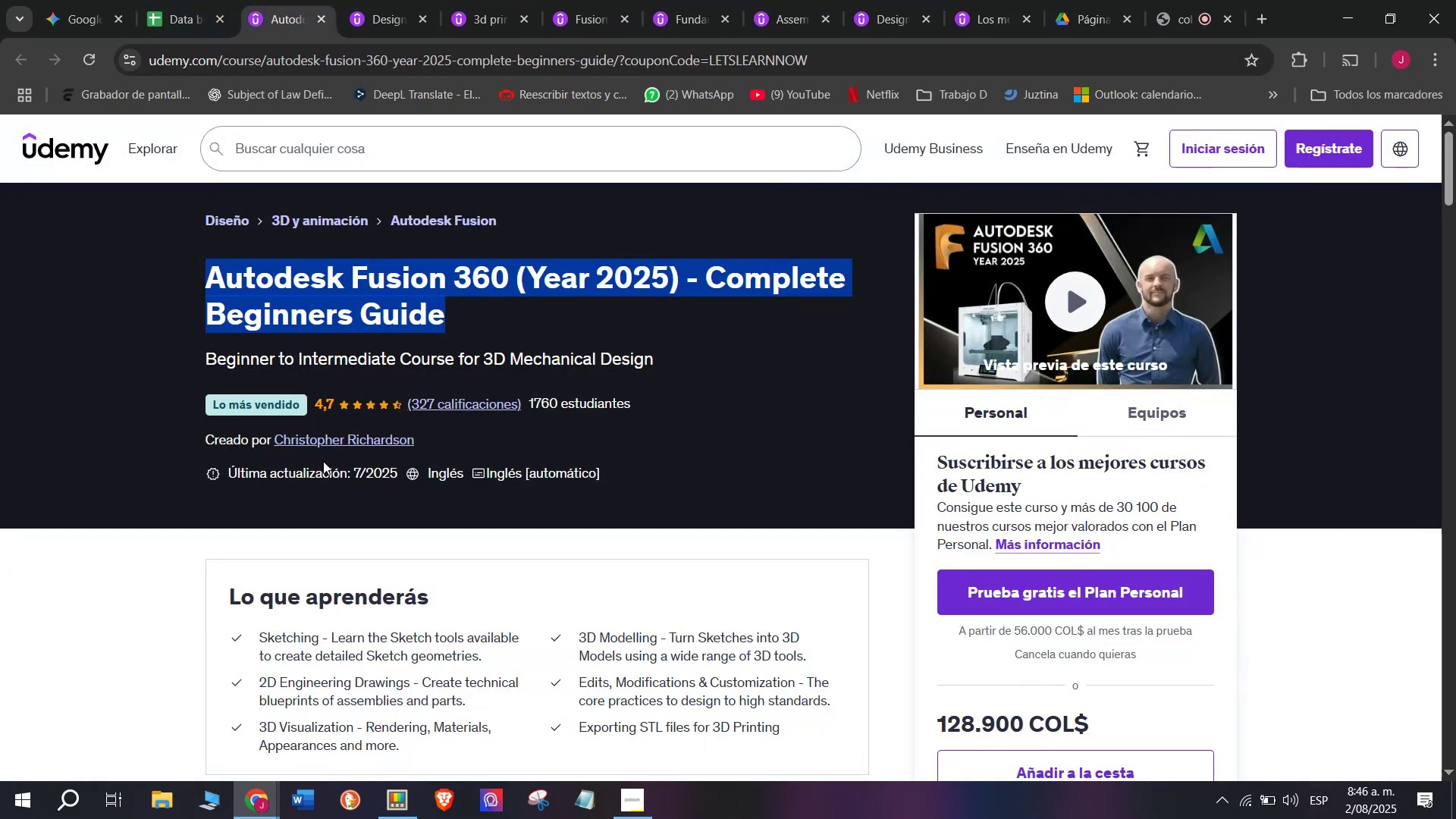 
left_click([331, 441])
 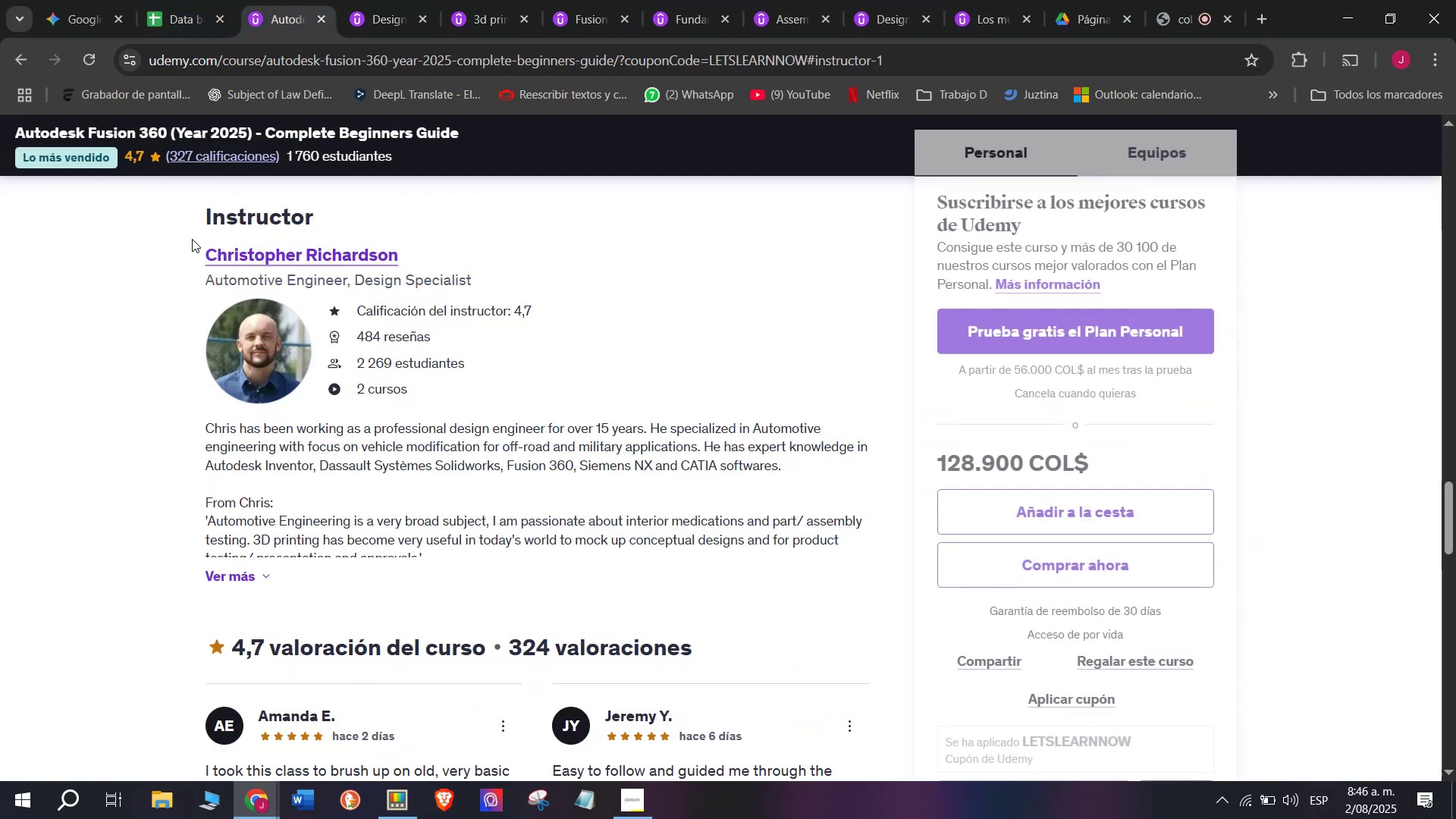 
left_click_drag(start_coordinate=[203, 267], to_coordinate=[180, 260])
 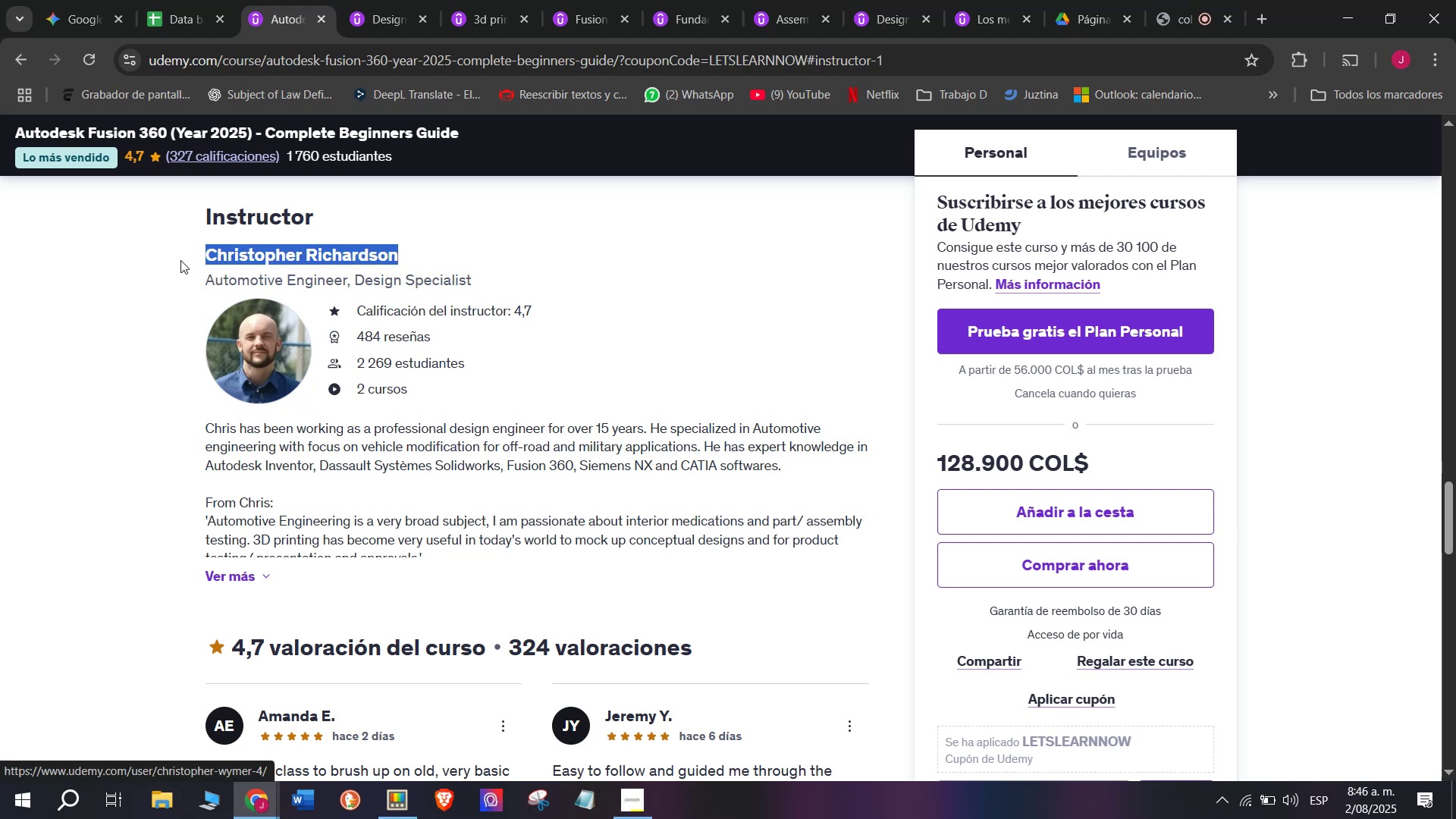 
key(Control+ControlLeft)
 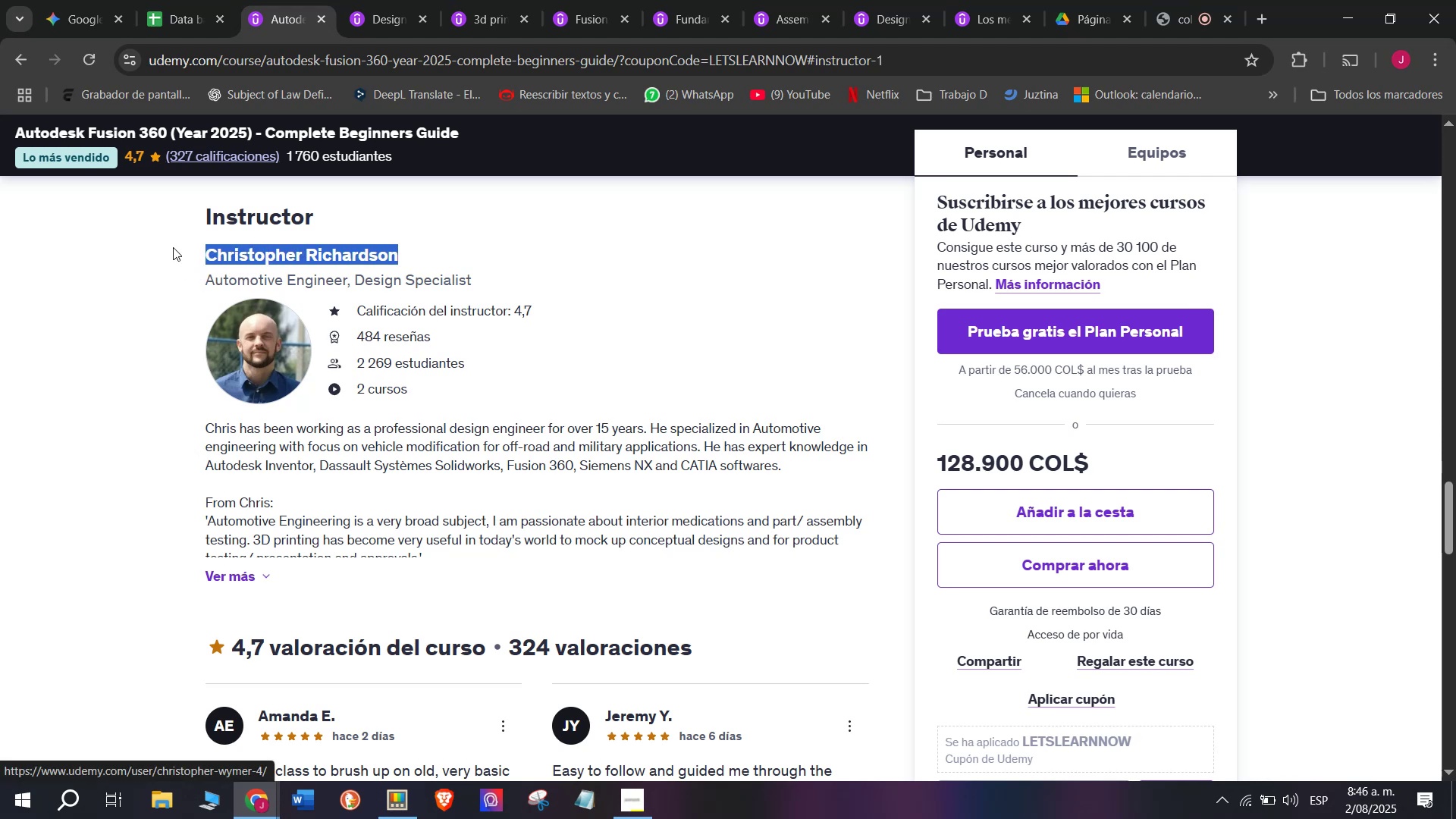 
key(Break)
 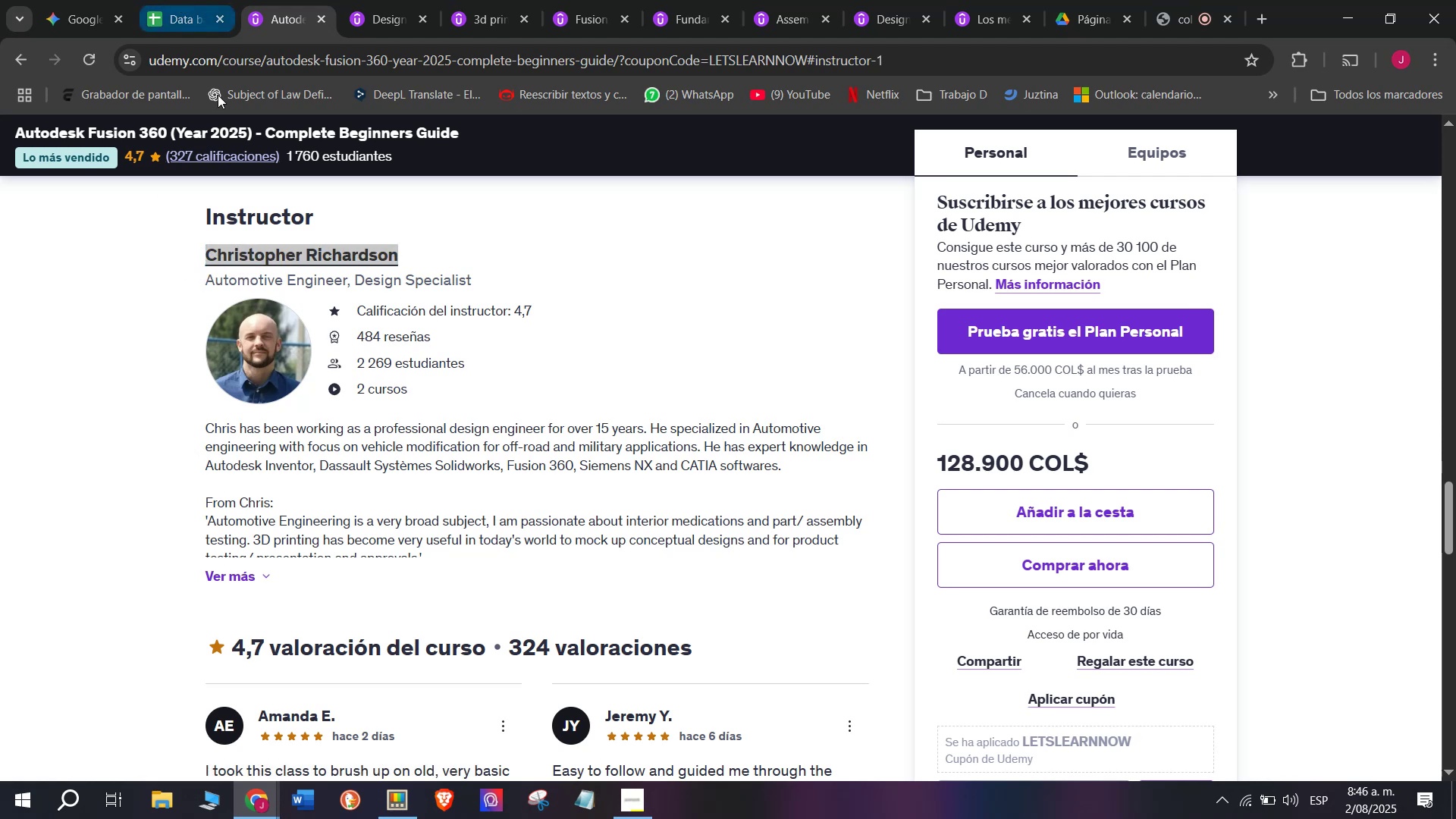 
key(Control+C)
 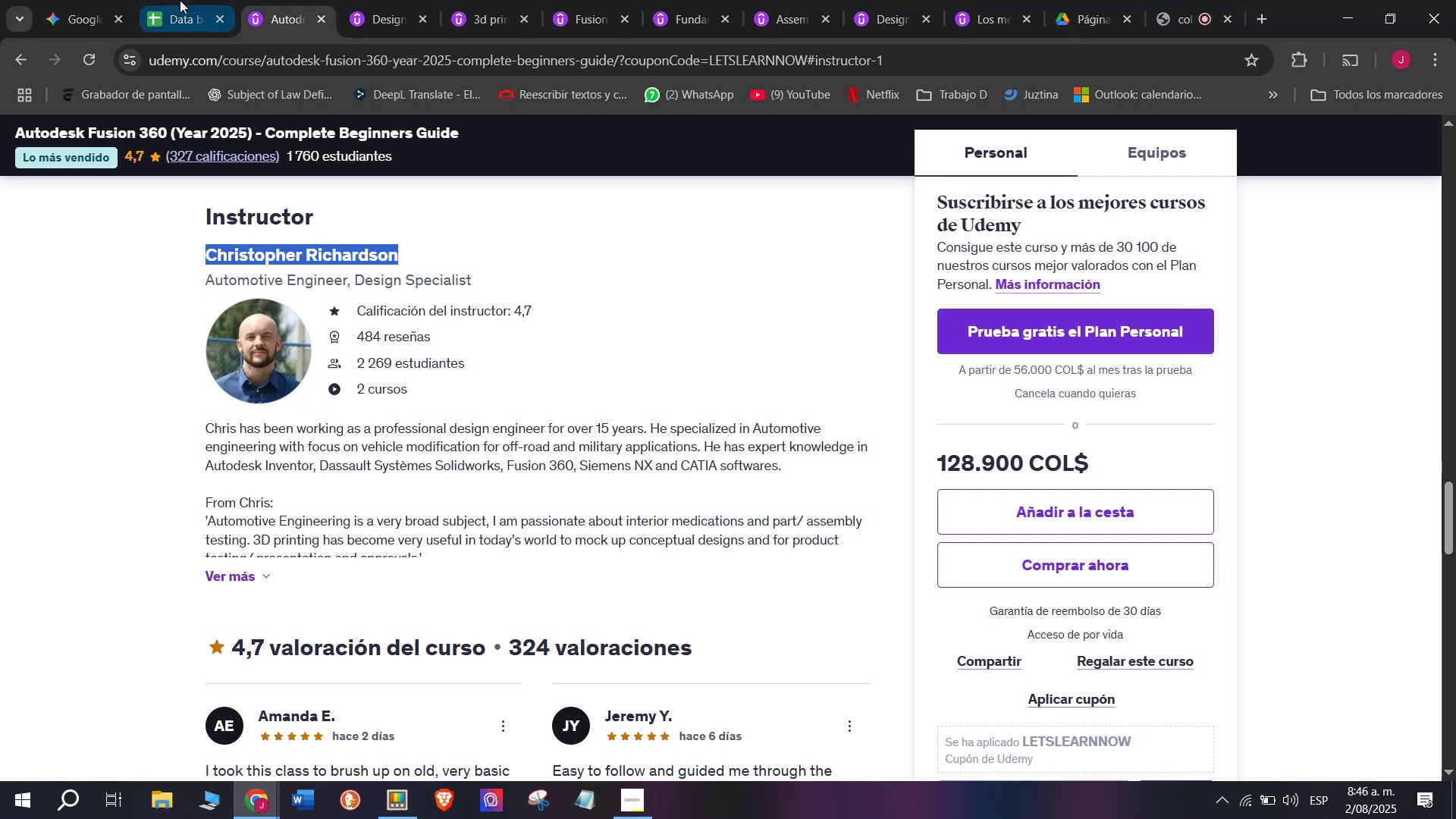 
left_click([180, 0])
 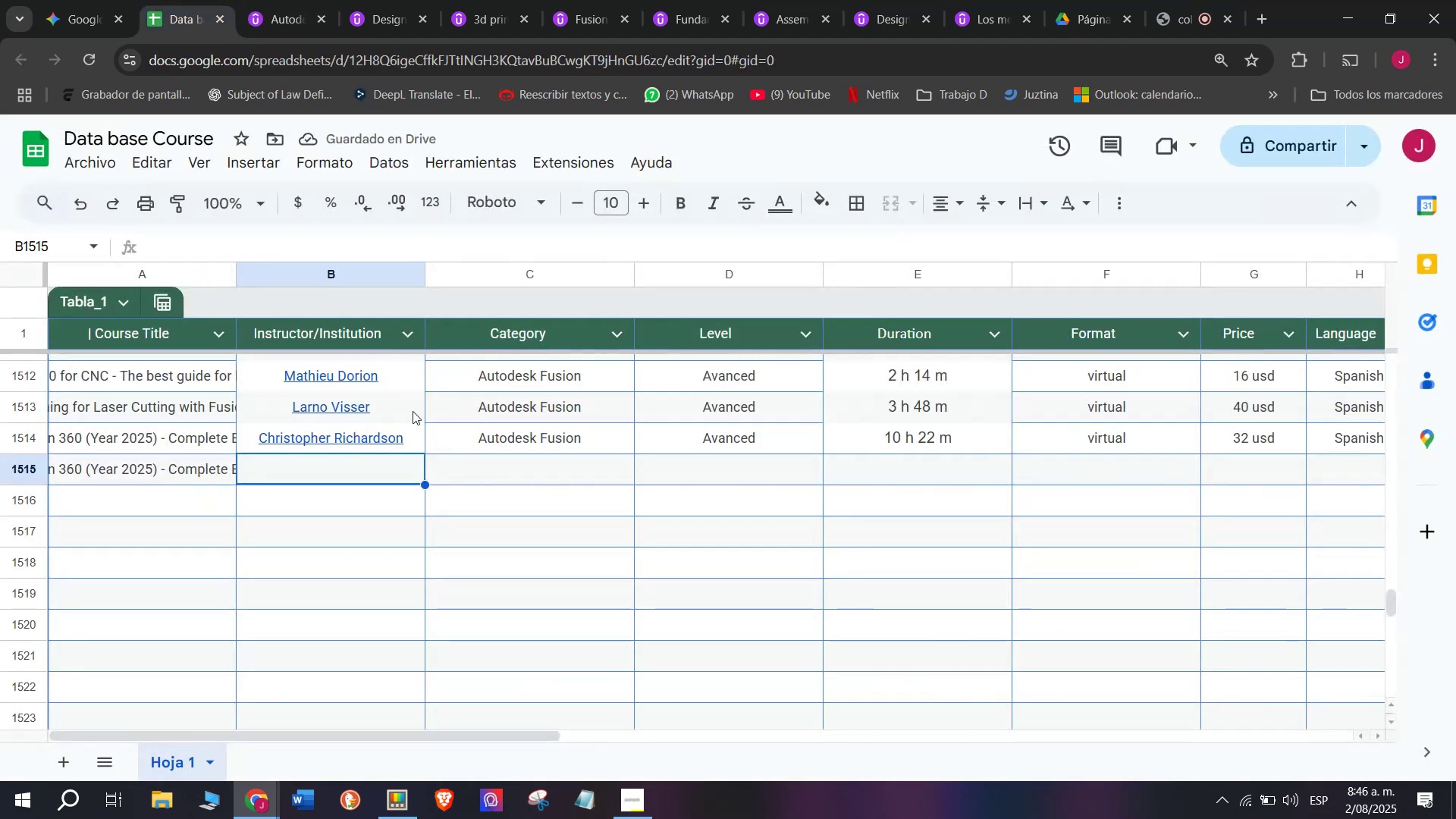 
key(Z)
 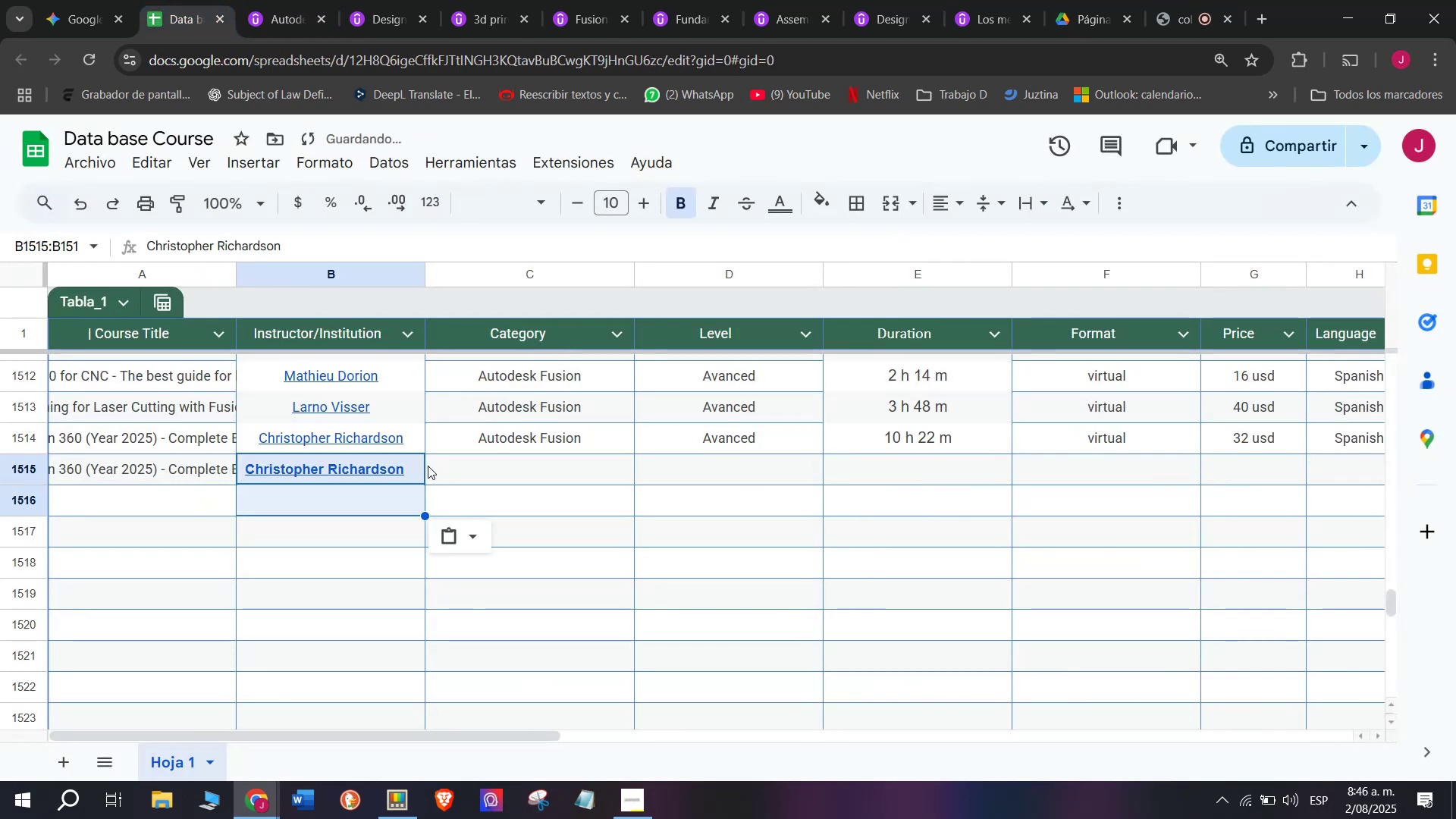 
key(Control+ControlLeft)
 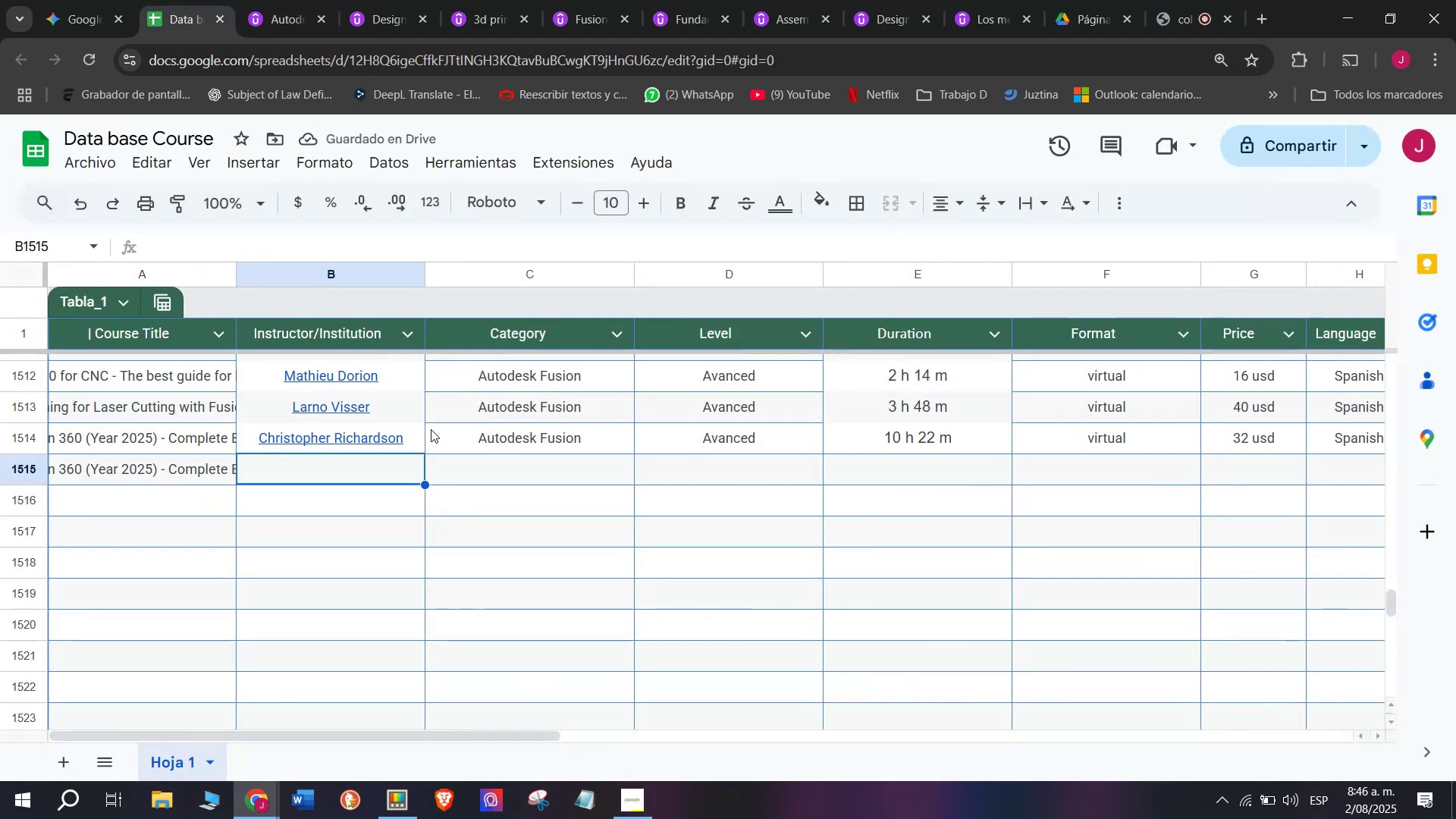 
key(Control+V)
 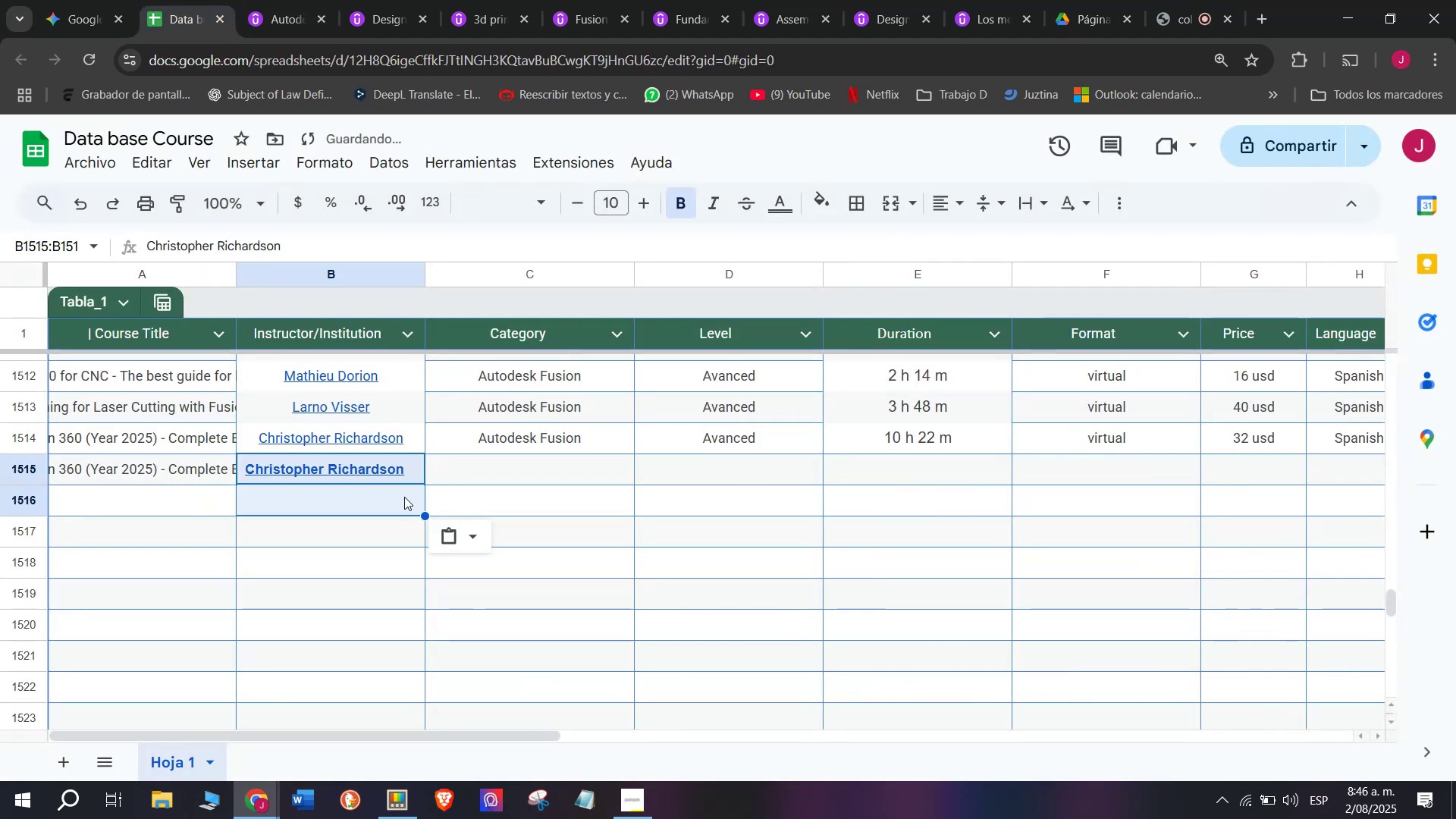 
key(Control+Shift+ControlLeft)
 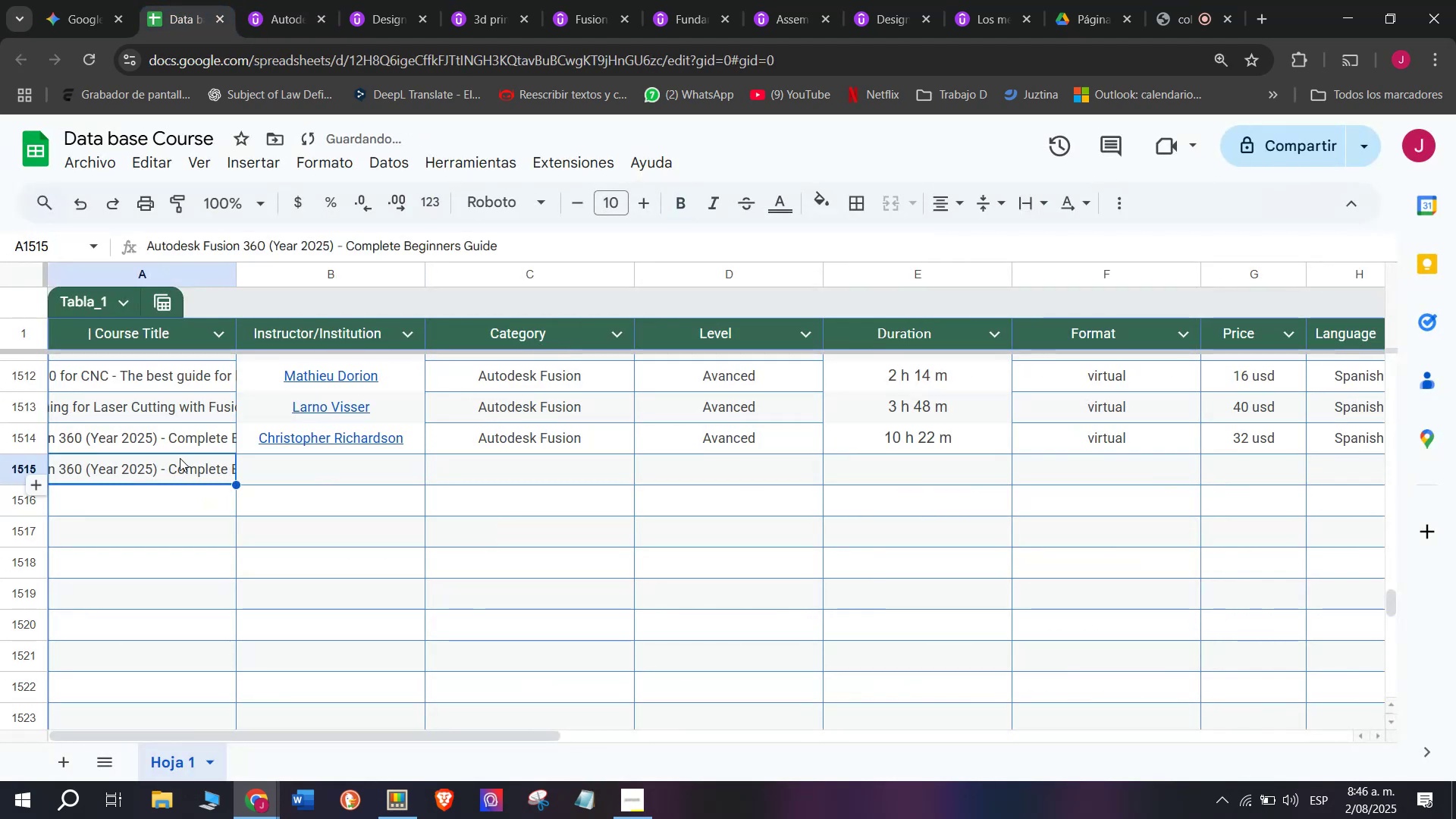 
key(Shift+ShiftLeft)
 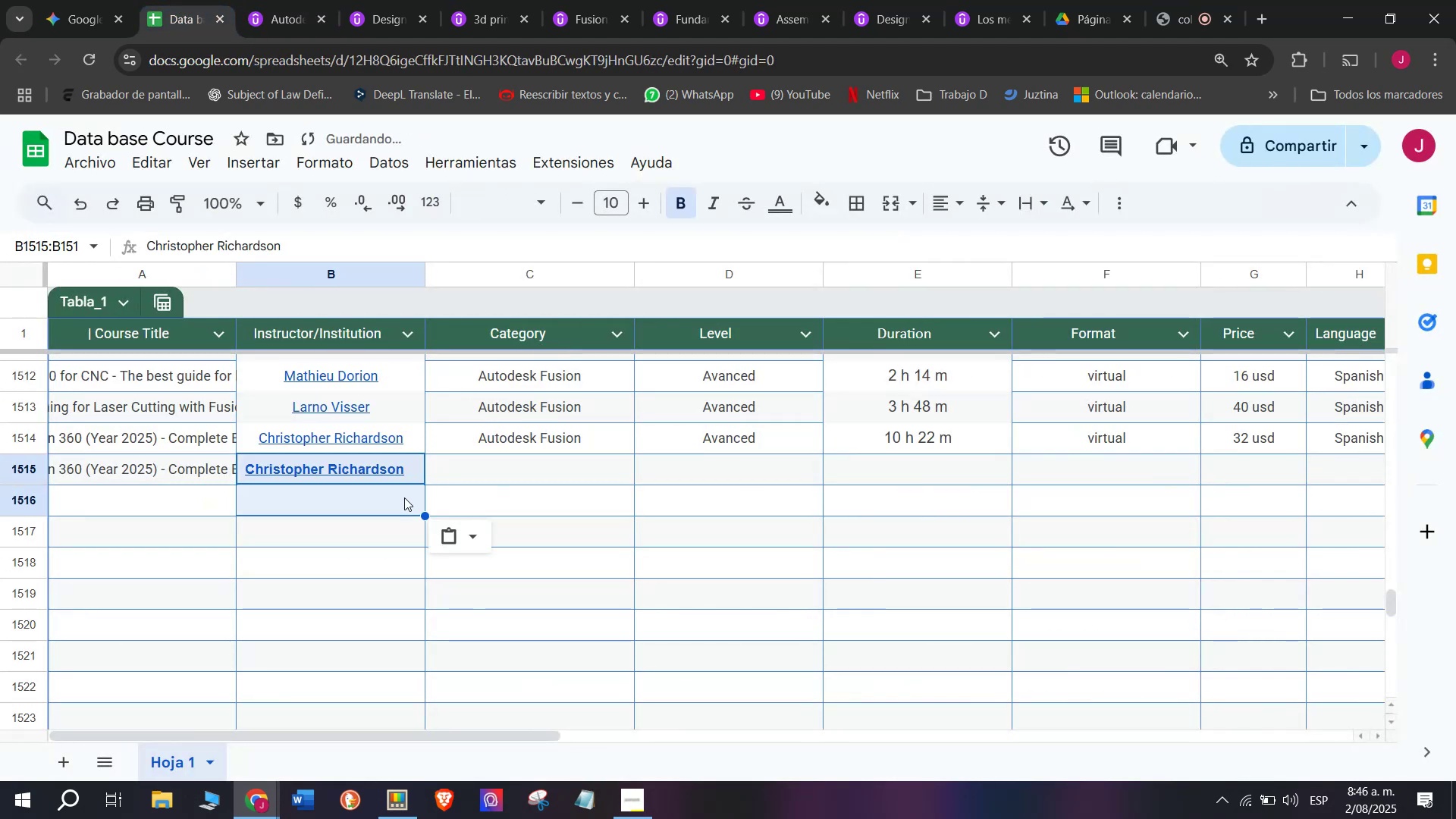 
key(Control+Shift+Z)
 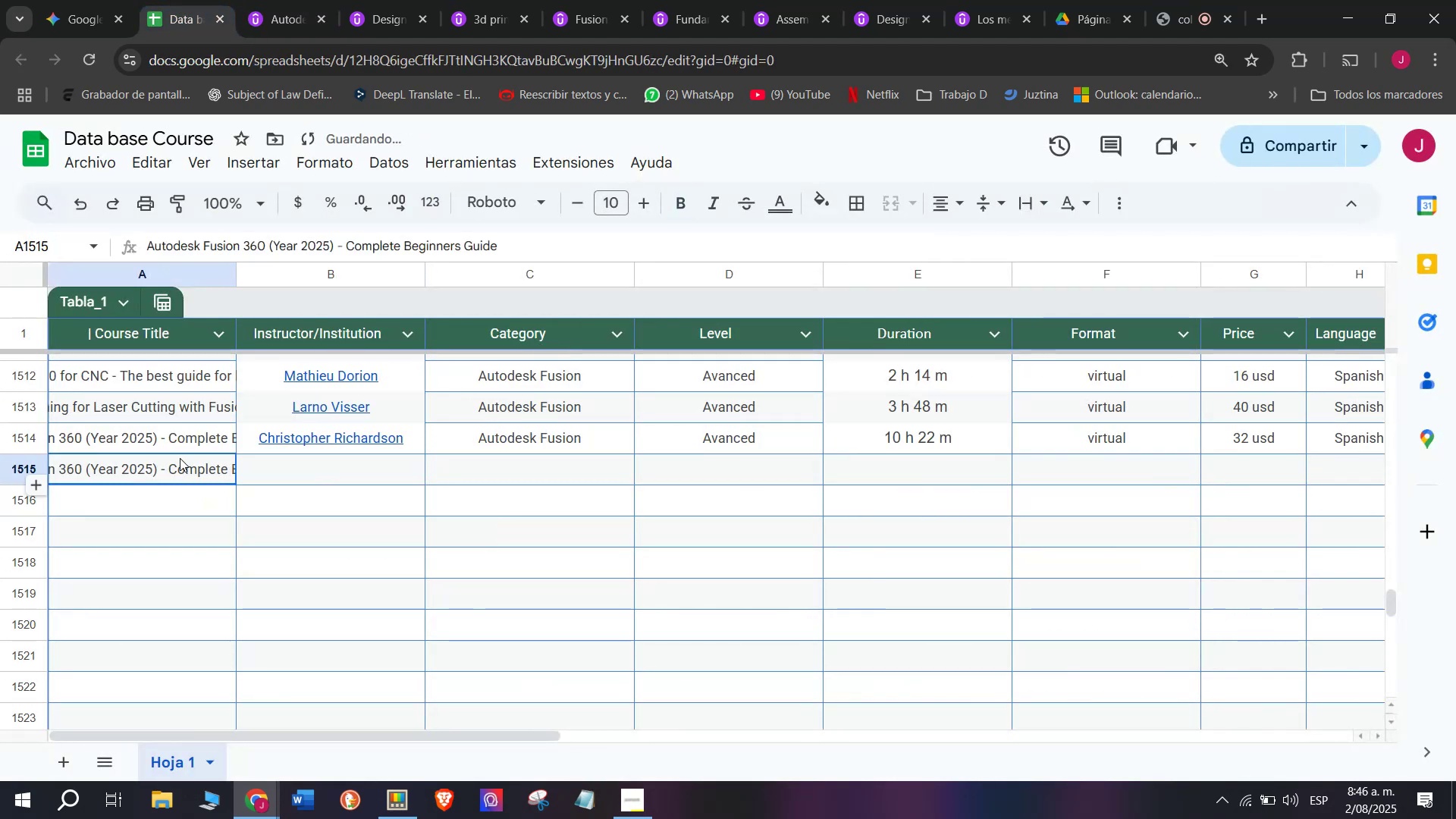 
double_click([180, 458])
 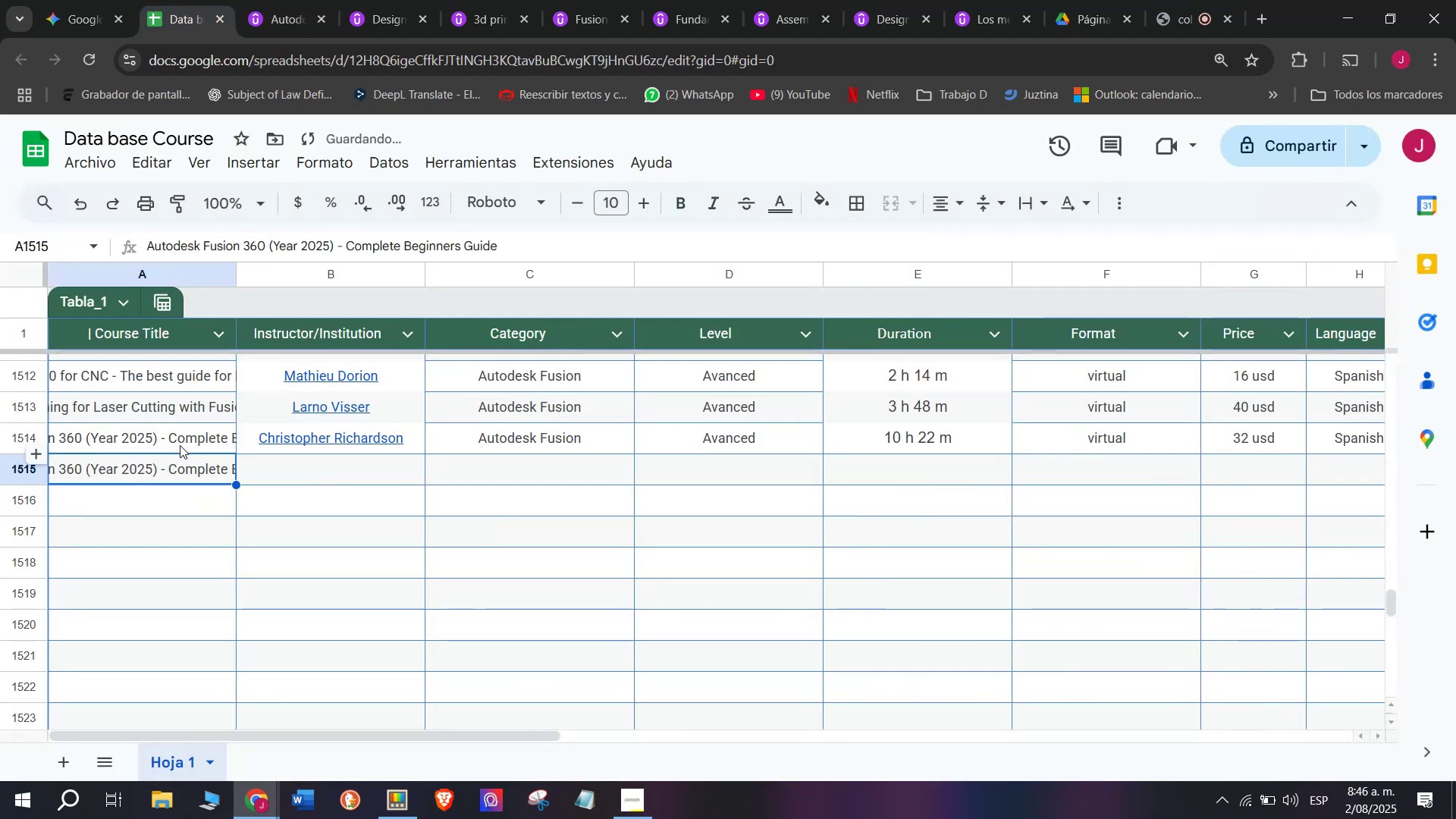 
double_click([180, 445])
 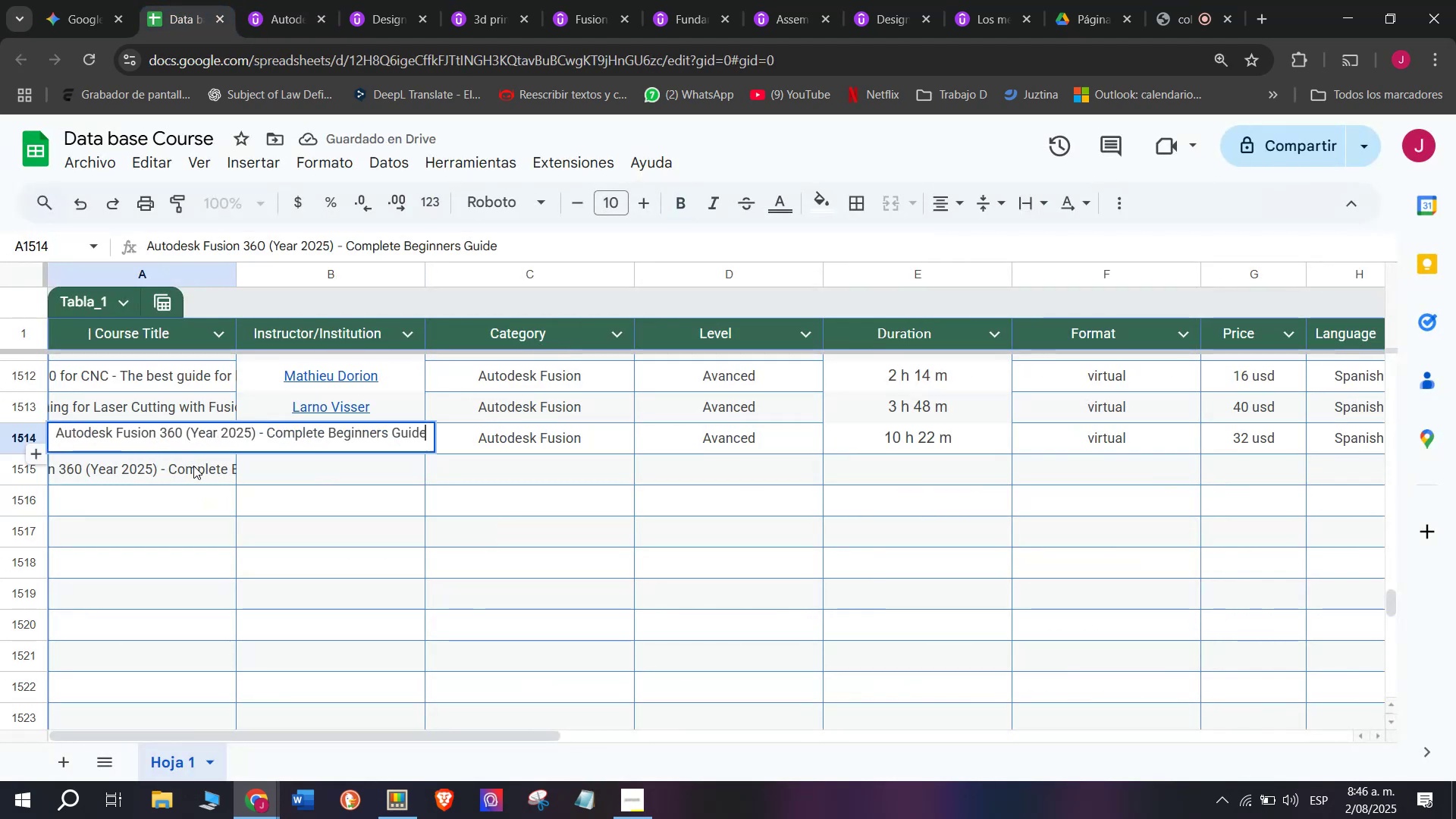 
double_click([193, 466])
 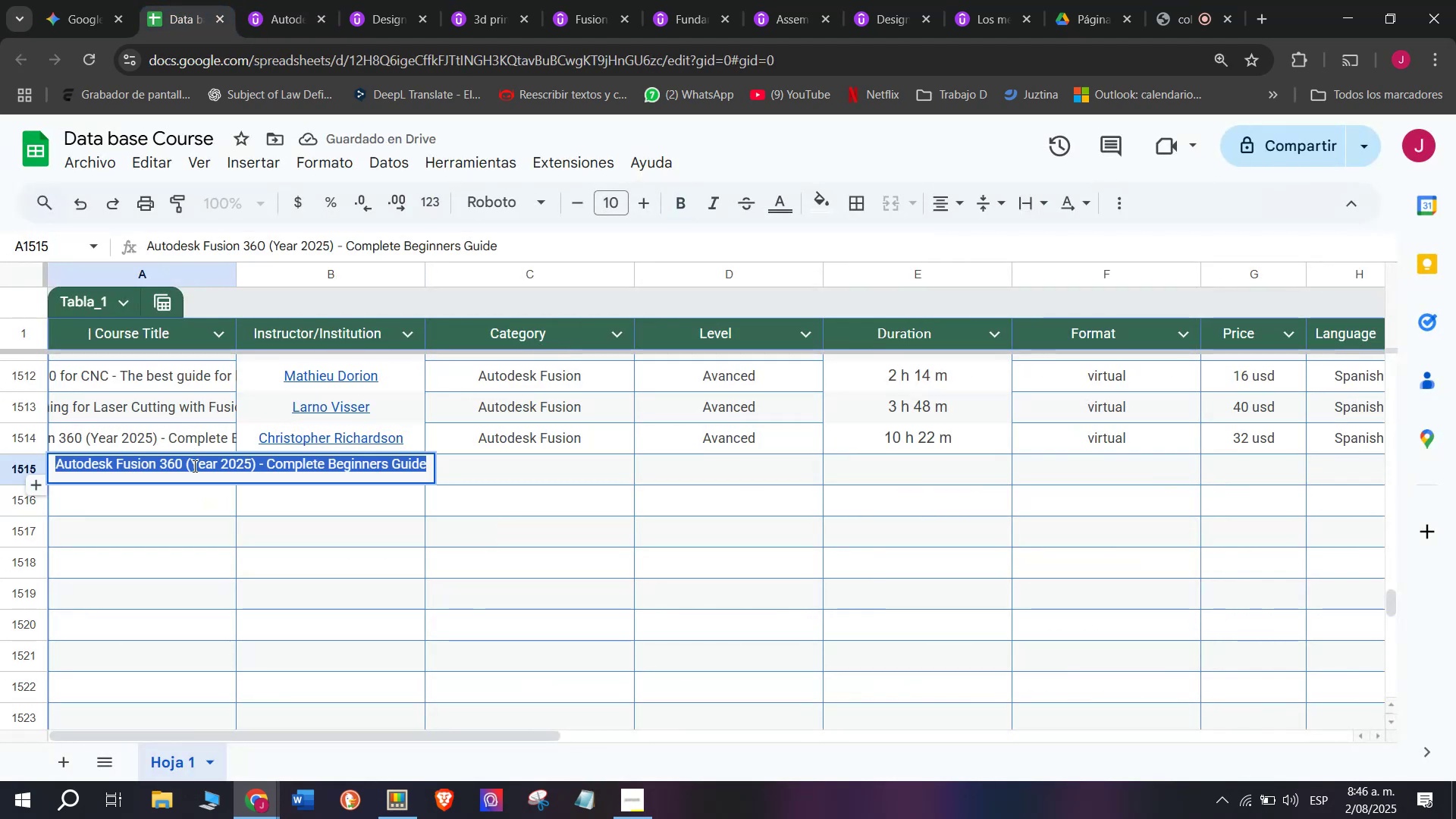 
triple_click([193, 466])
 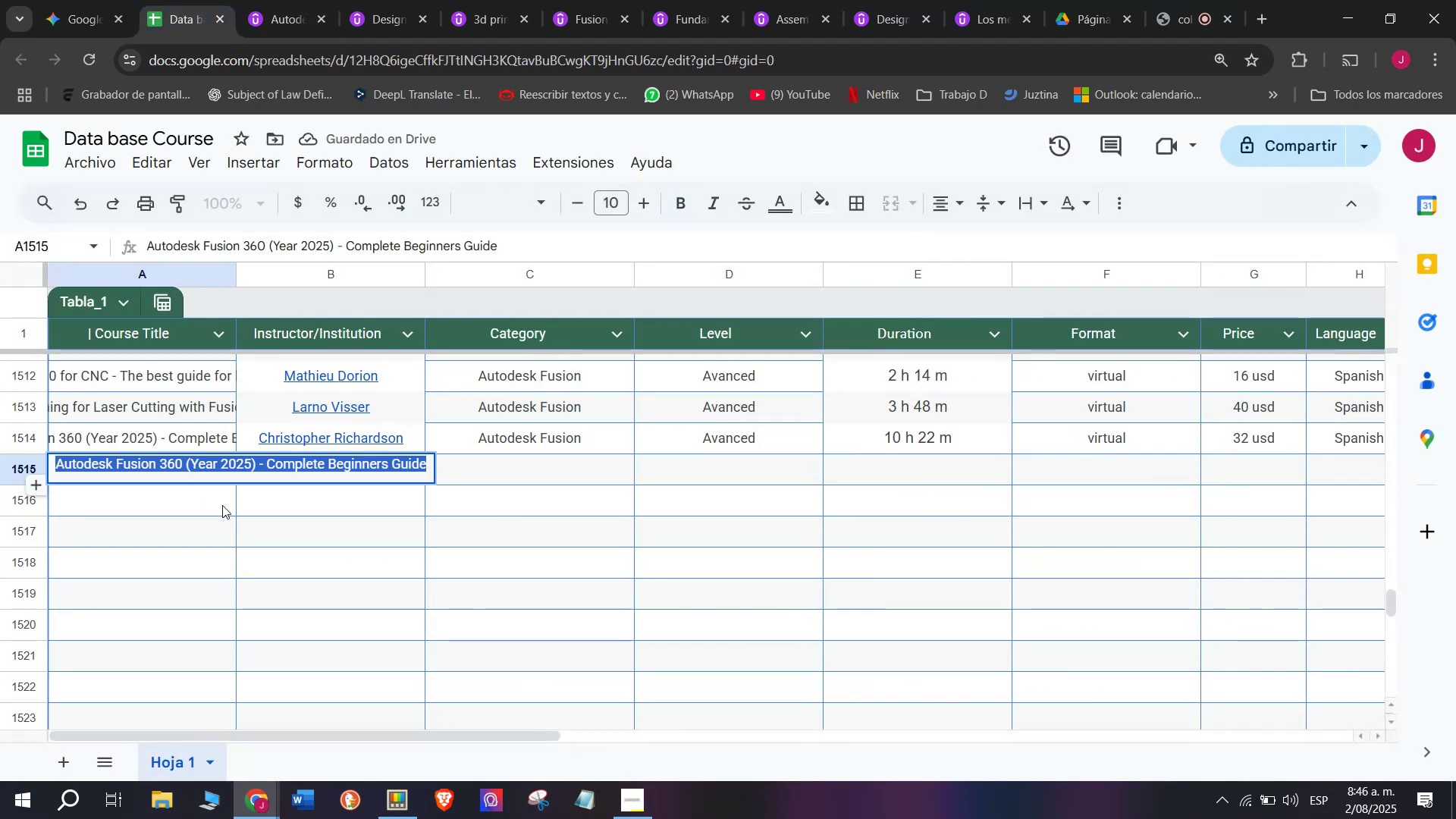 
left_click([227, 505])
 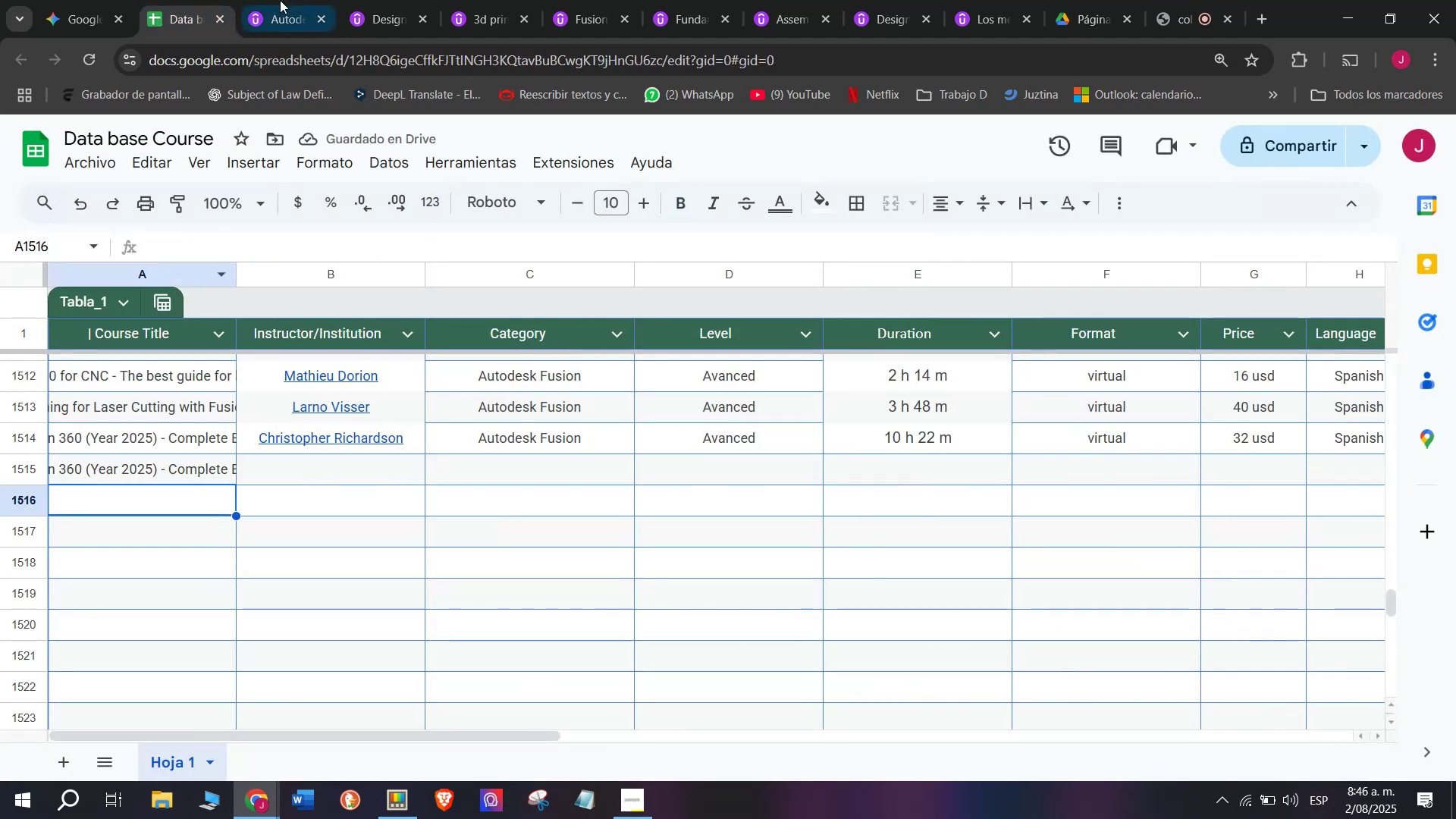 
left_click([293, 0])
 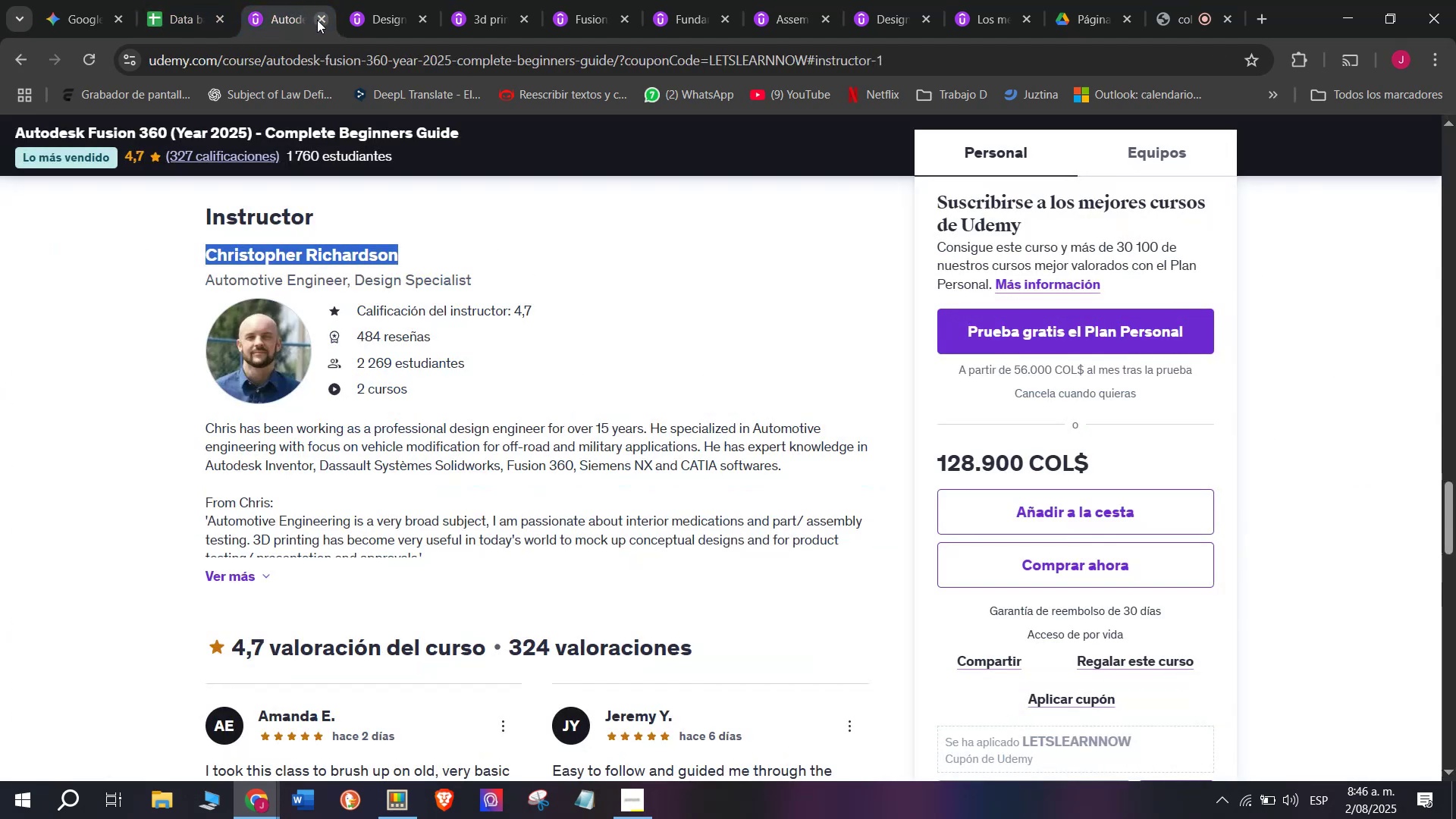 
left_click([317, 20])
 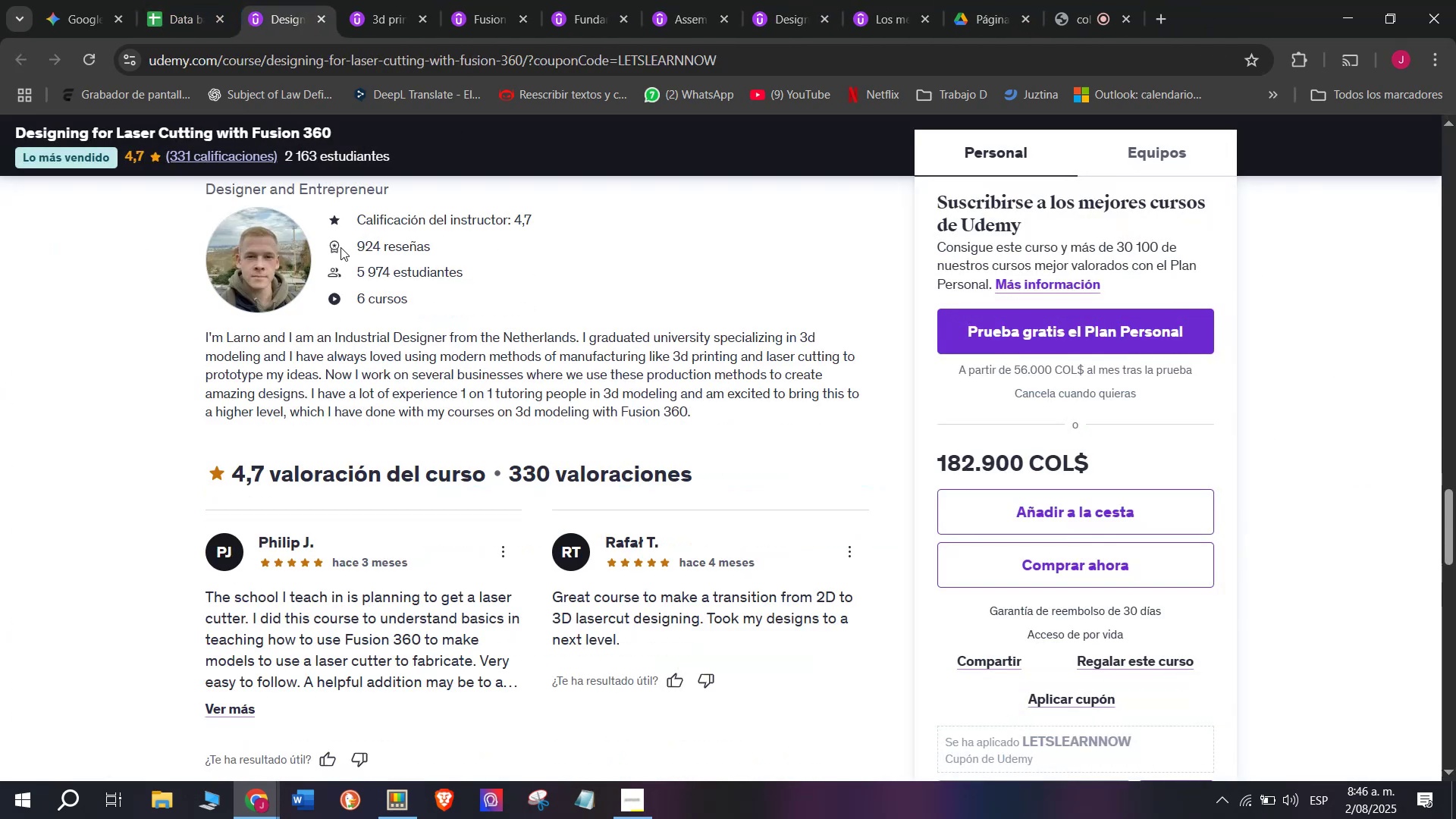 
scroll: coordinate [405, 406], scroll_direction: up, amount: 13.0
 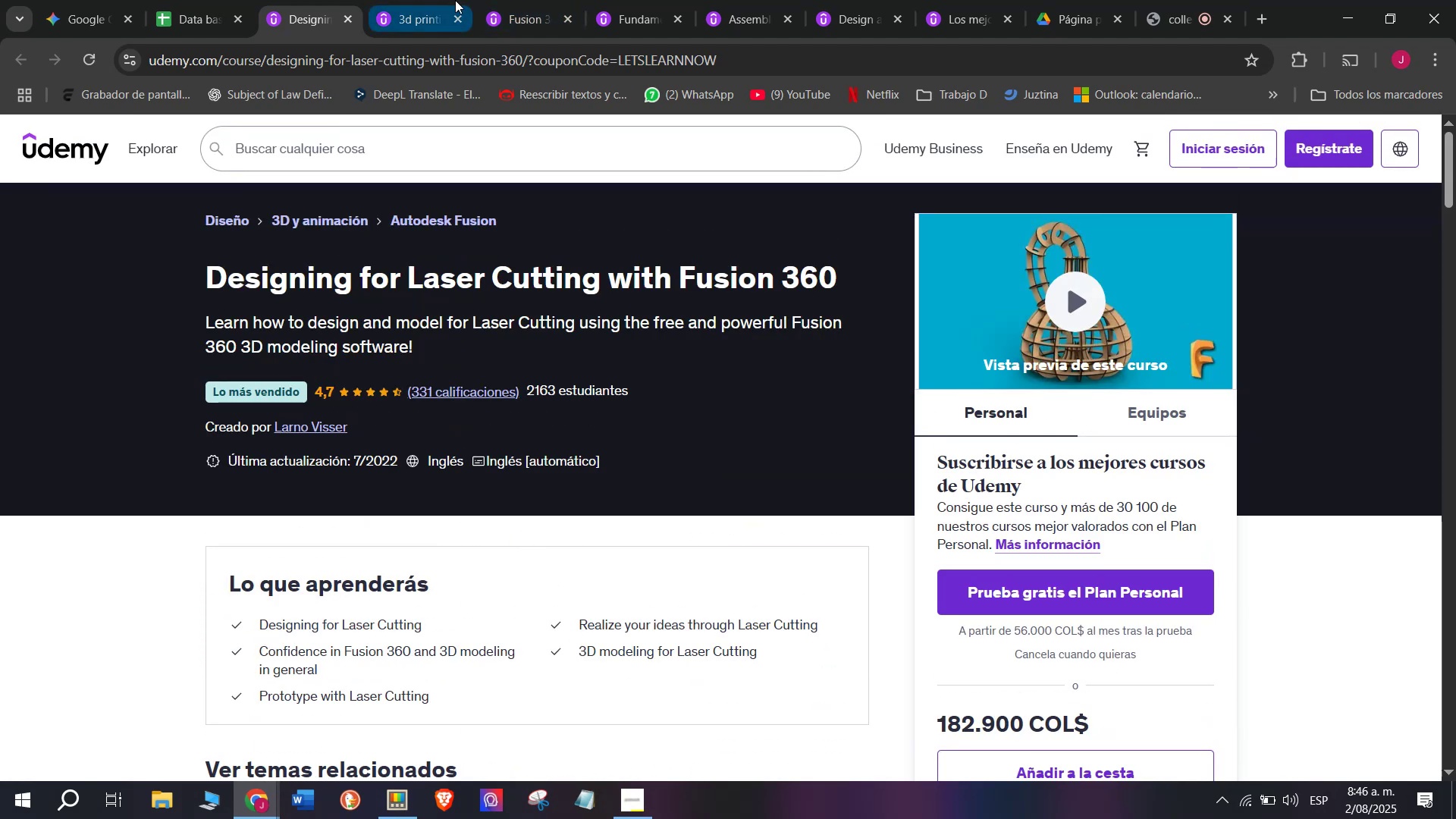 
double_click([509, 0])
 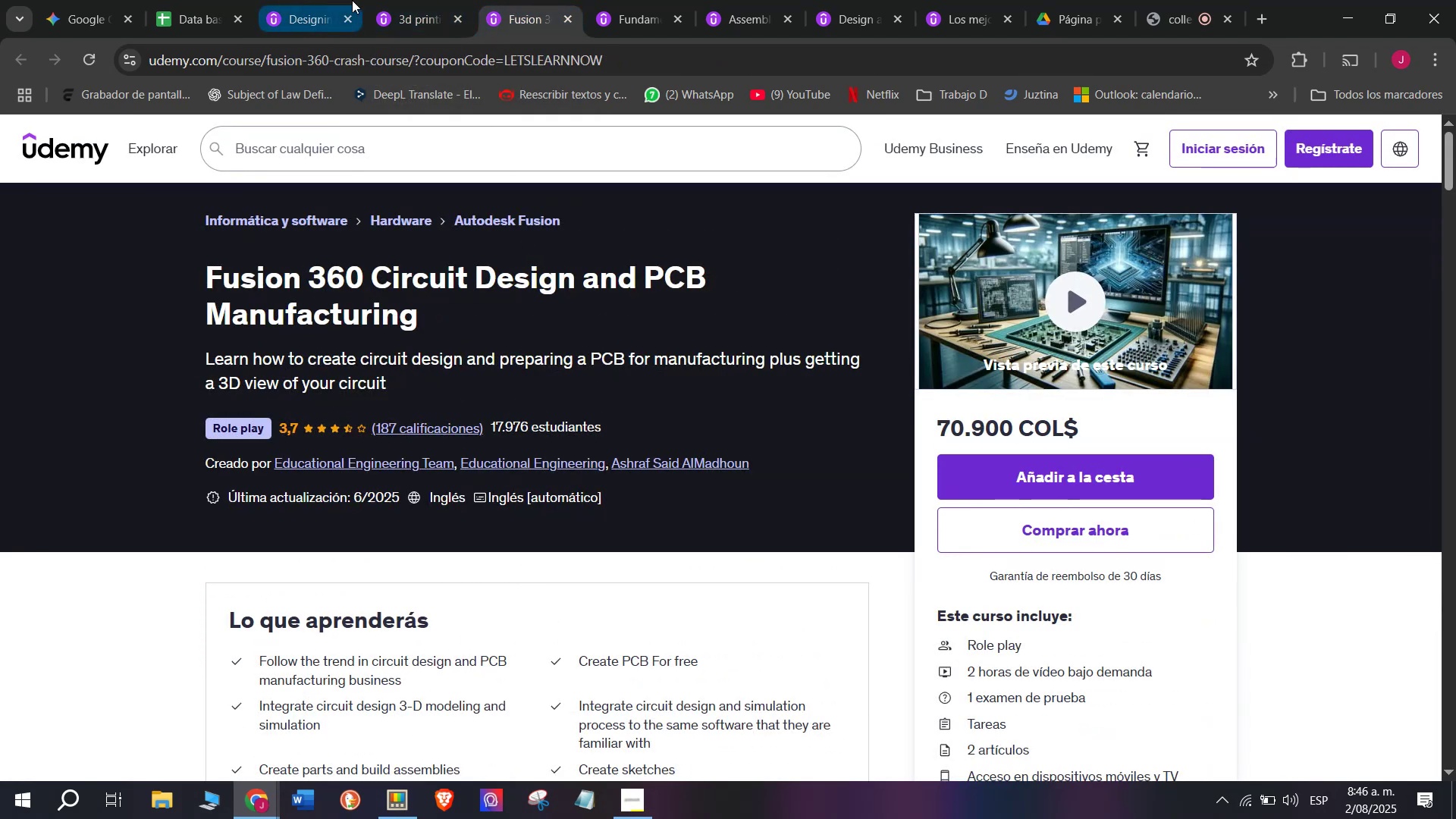 
left_click([281, 0])
 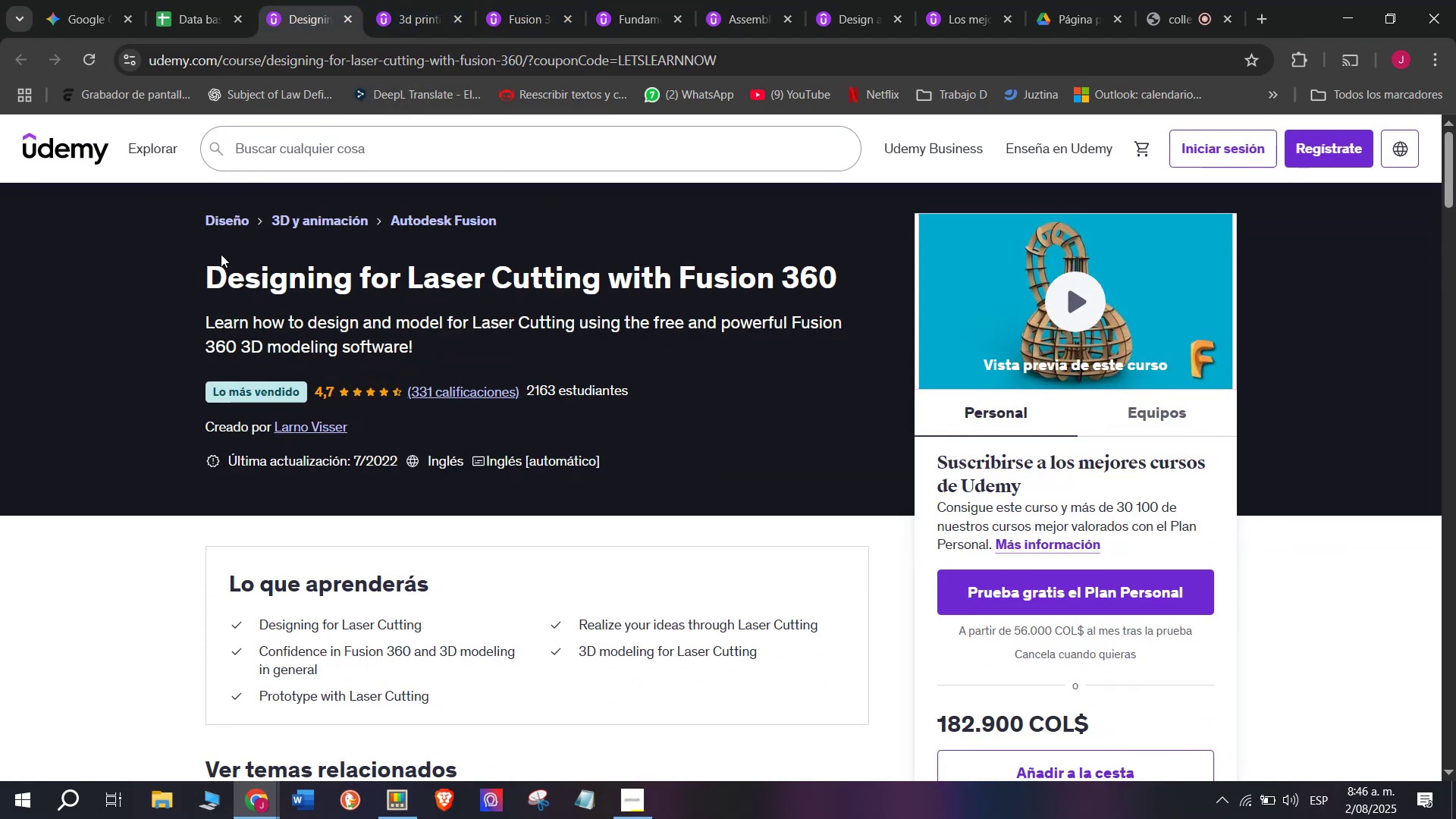 
left_click_drag(start_coordinate=[185, 287], to_coordinate=[849, 259])
 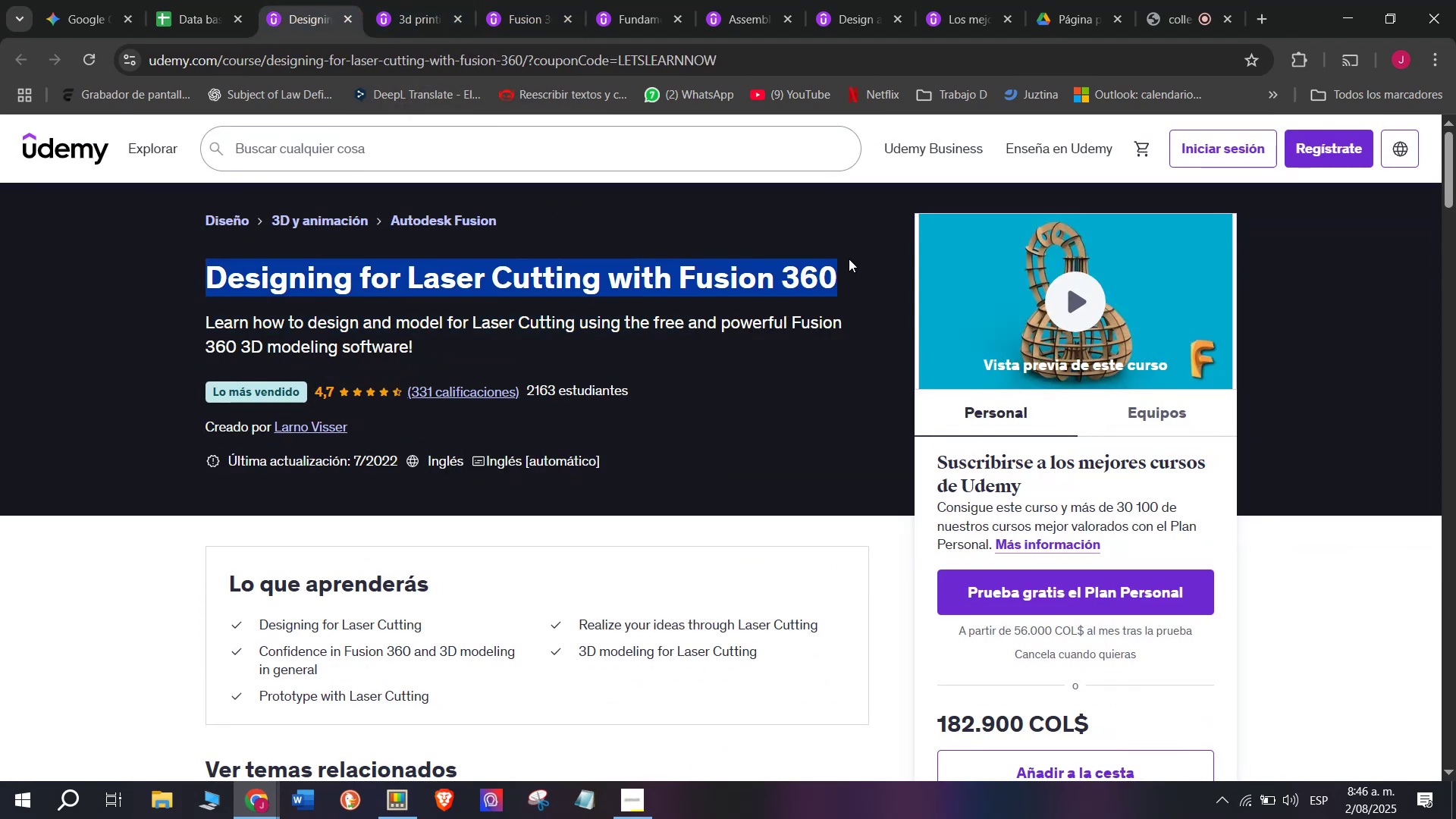 
key(Control+ControlLeft)
 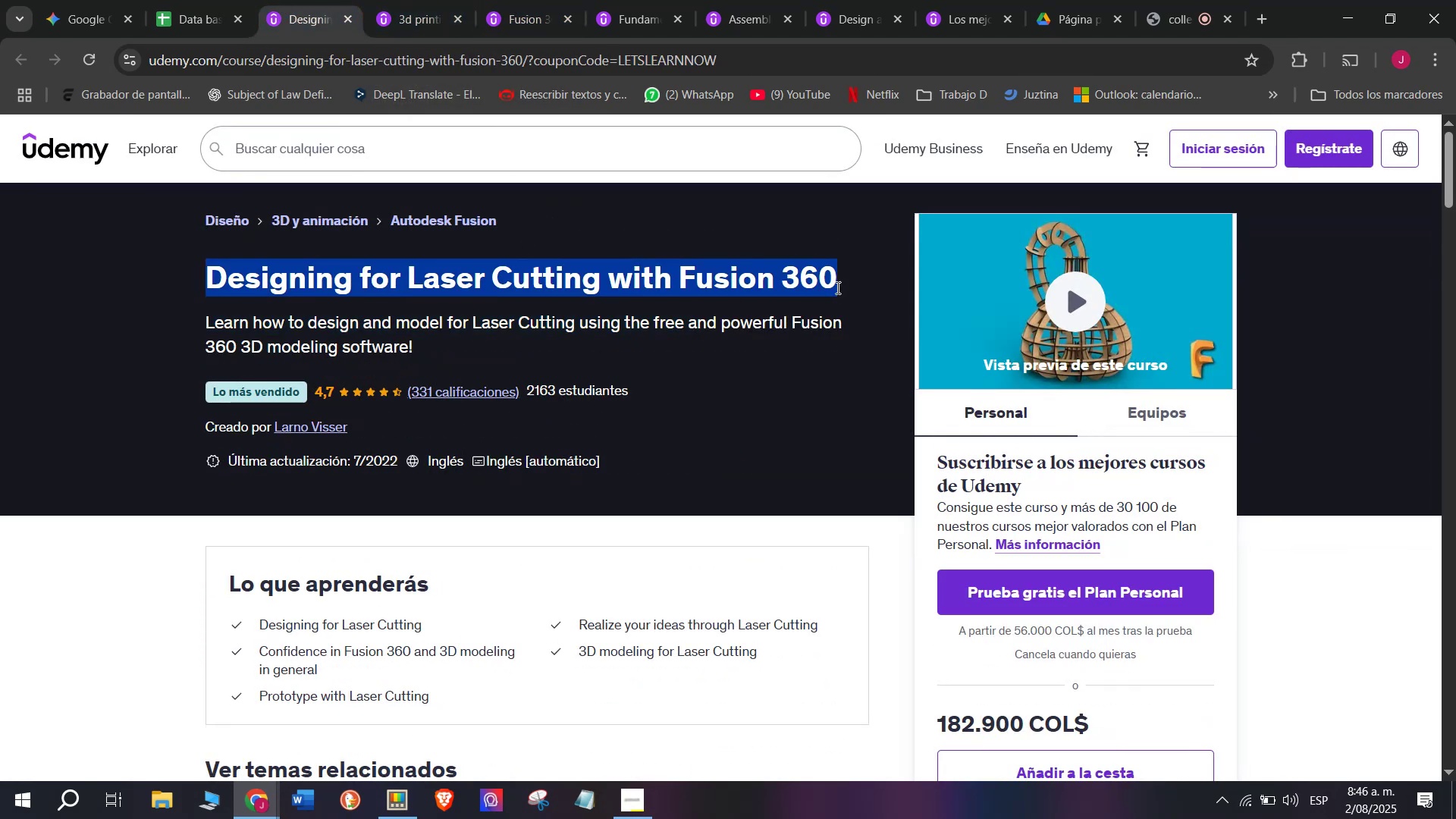 
key(Break)
 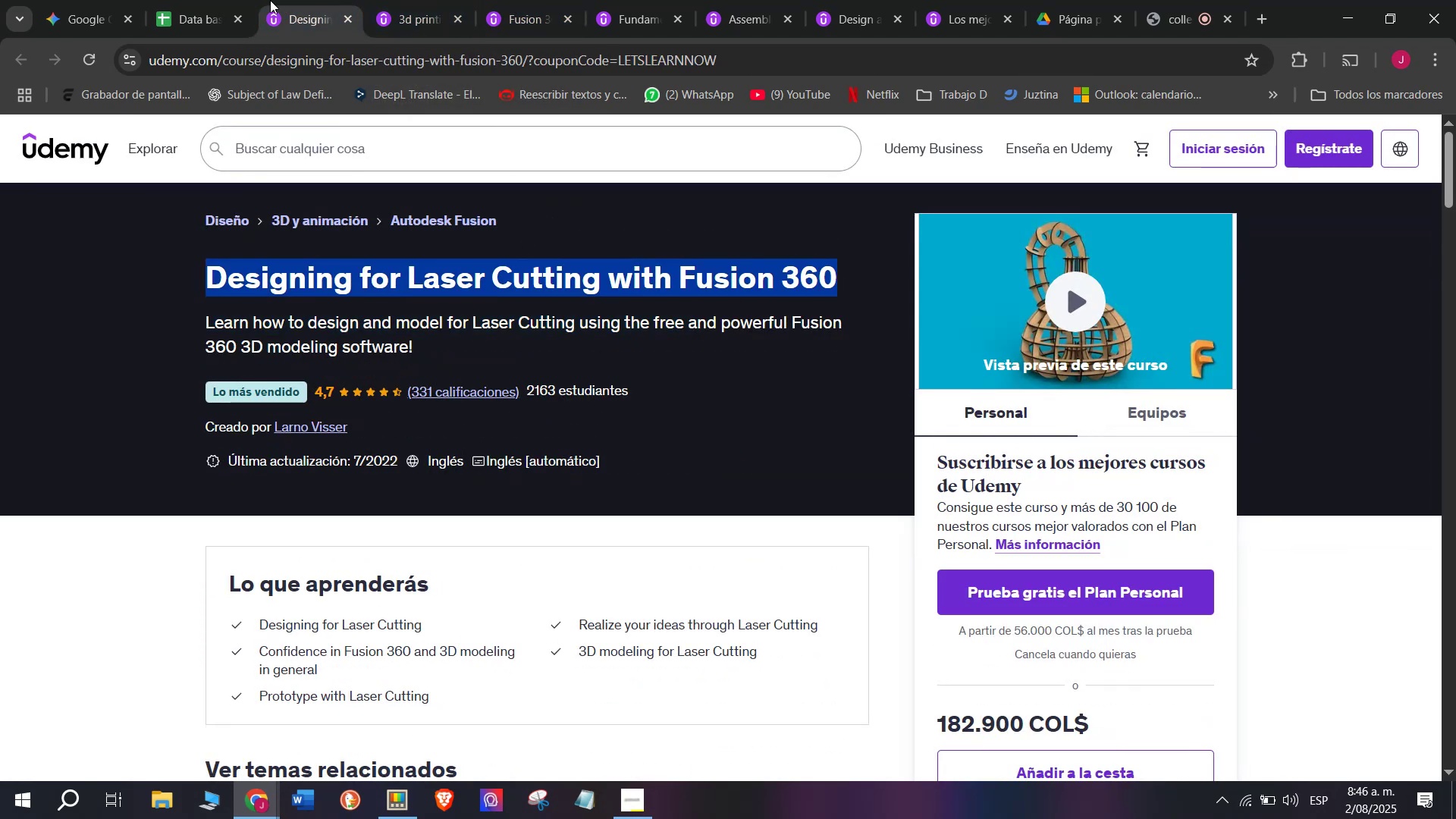 
key(Control+C)
 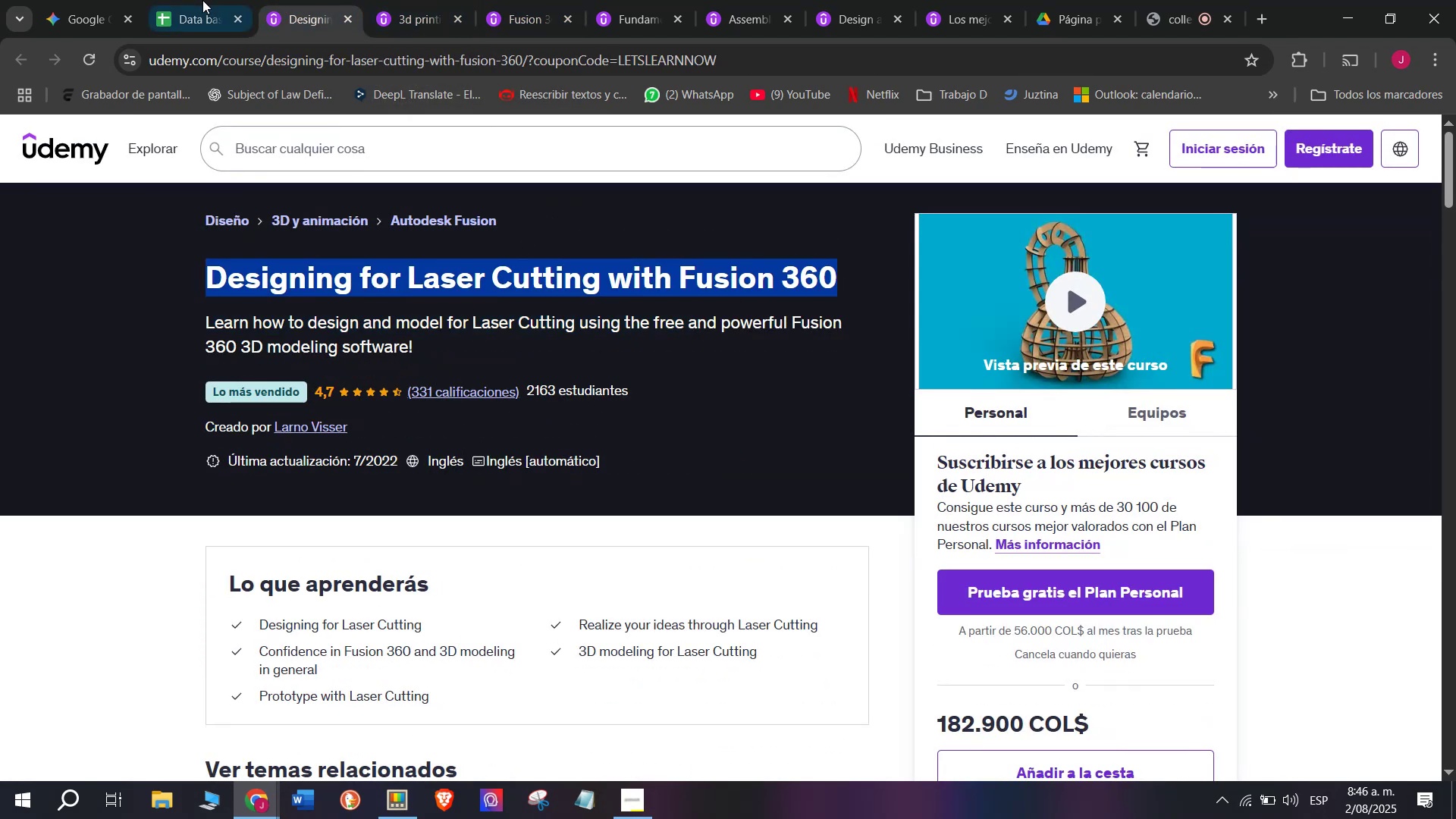 
left_click([202, 0])
 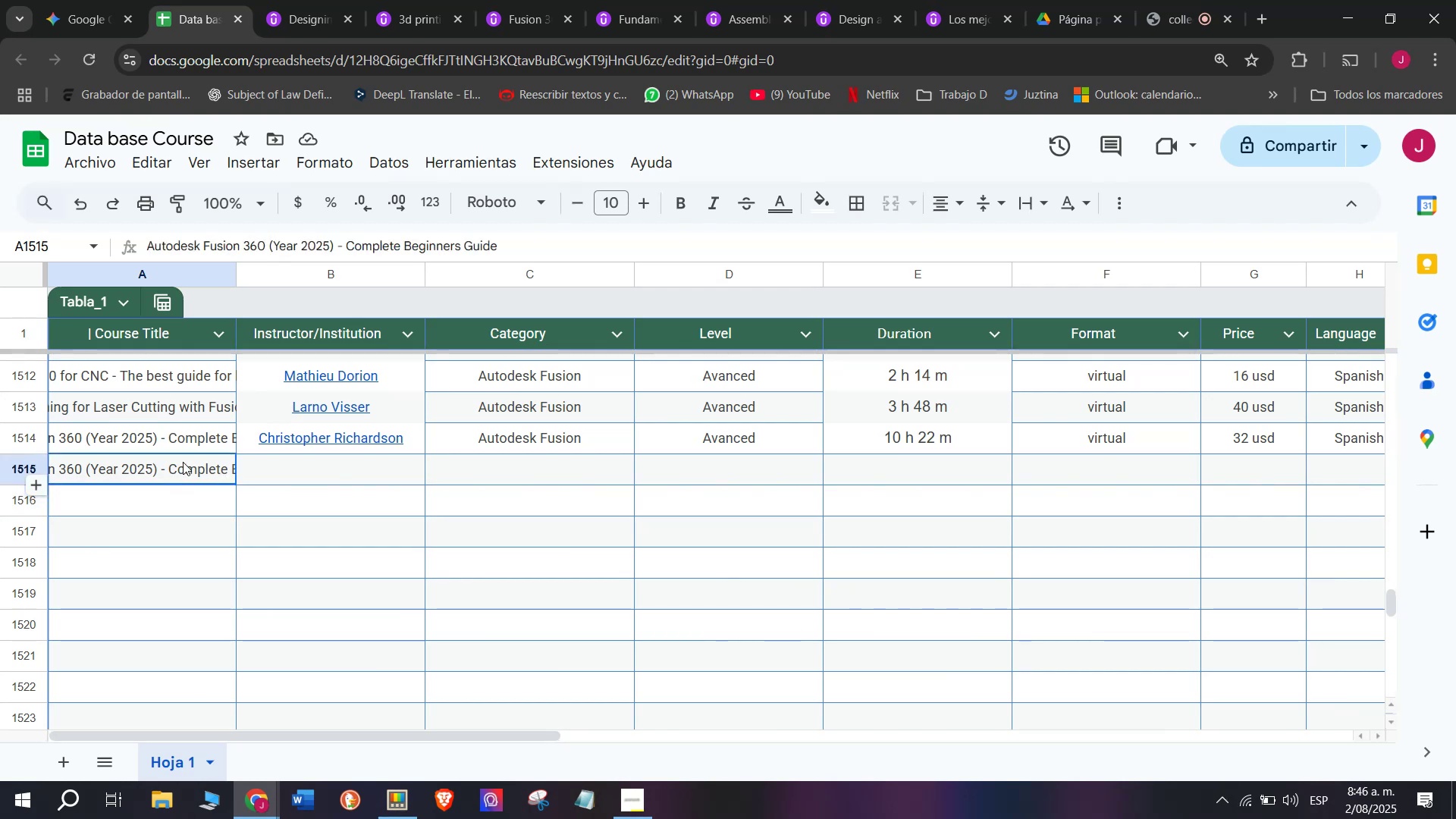 
double_click([183, 462])
 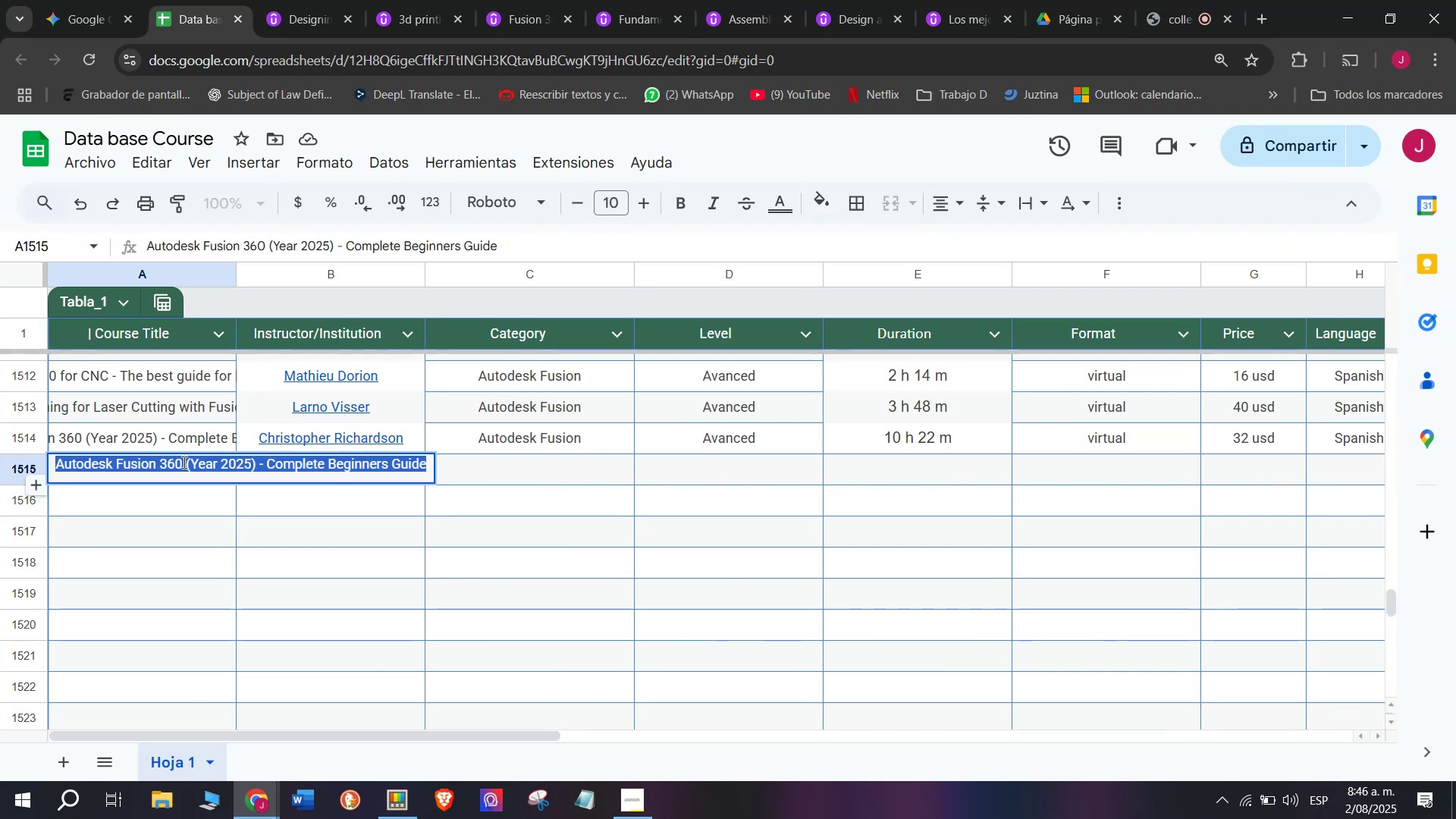 
triple_click([183, 462])
 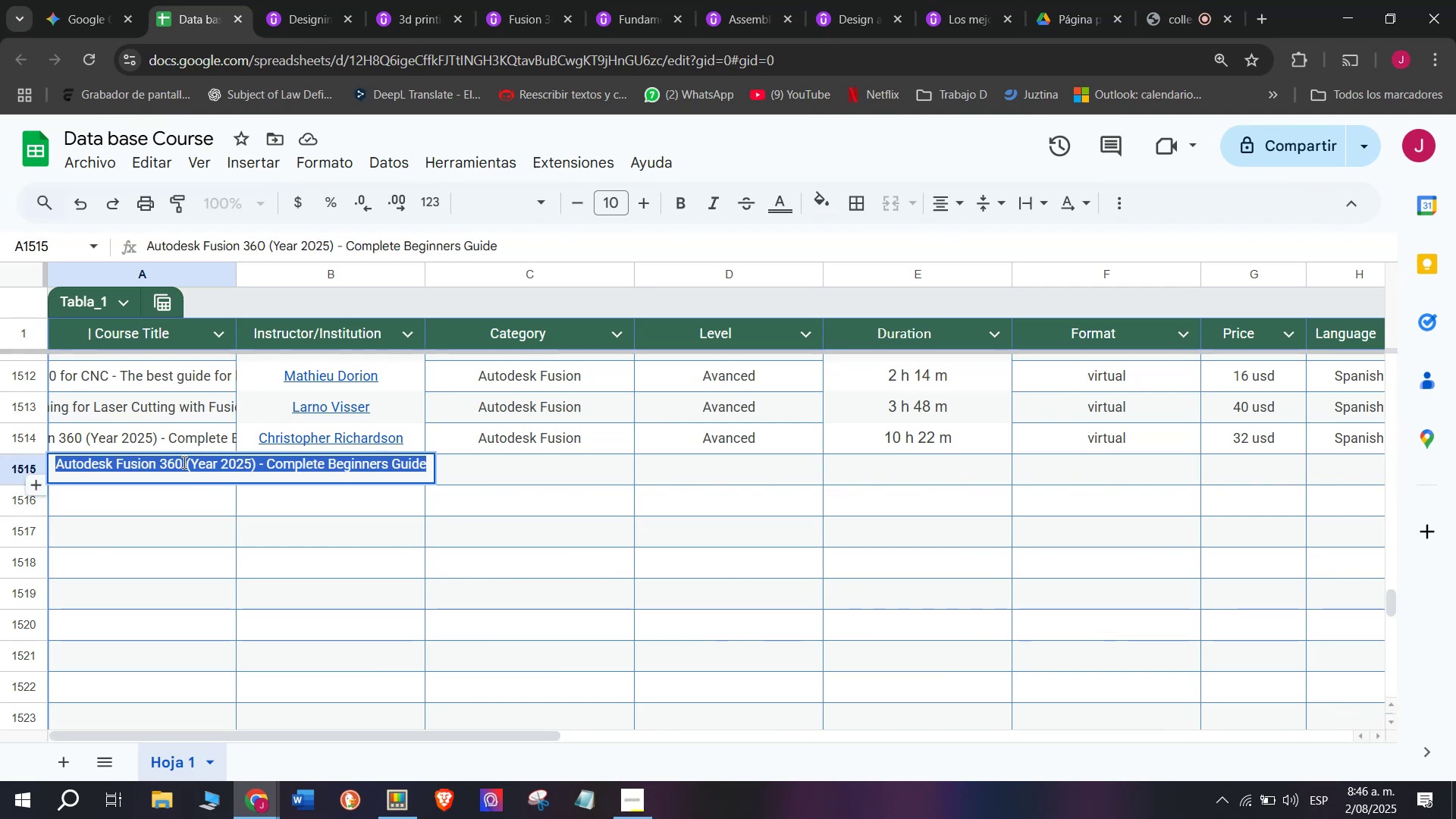 
triple_click([183, 462])
 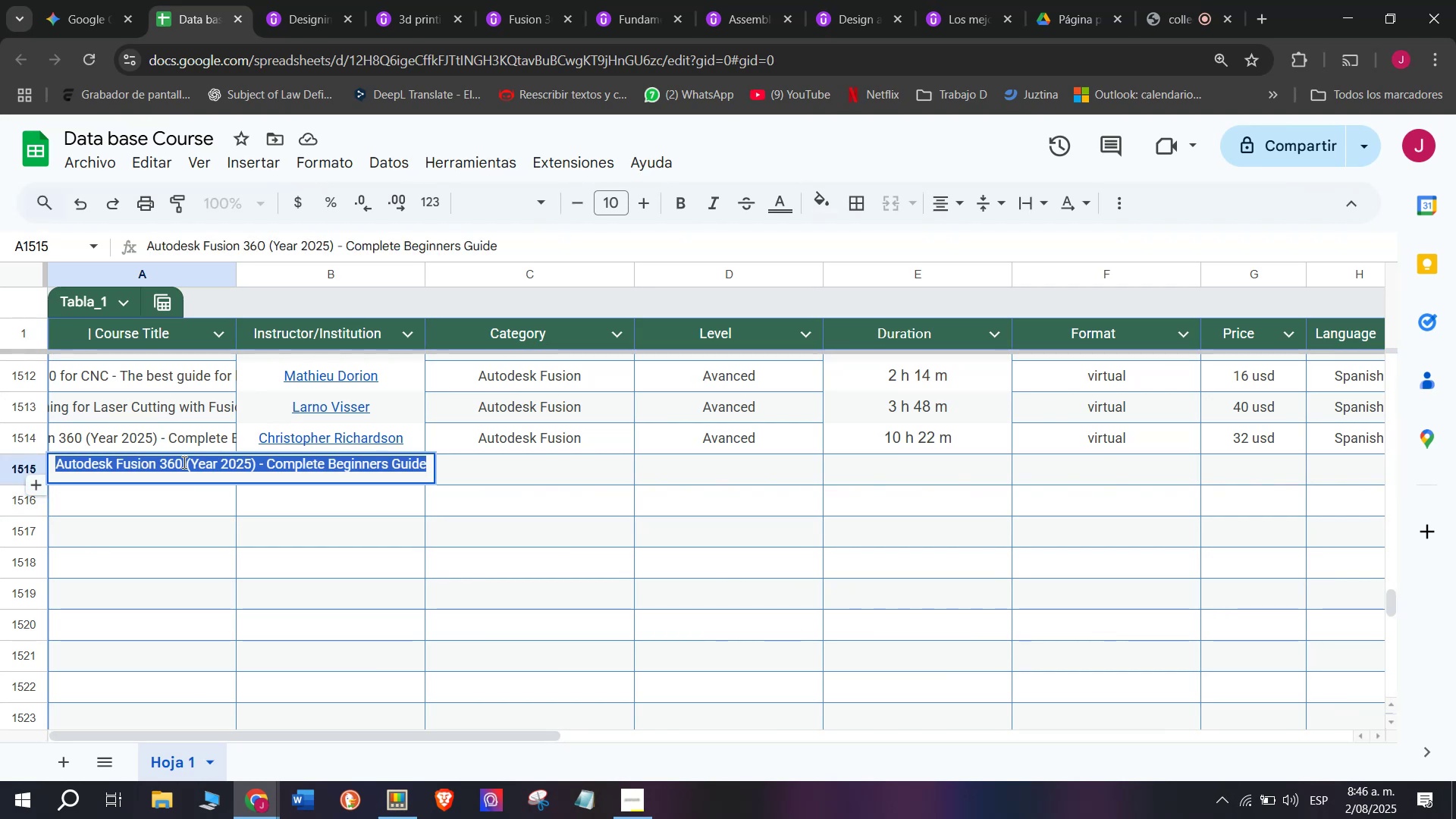 
key(Z)
 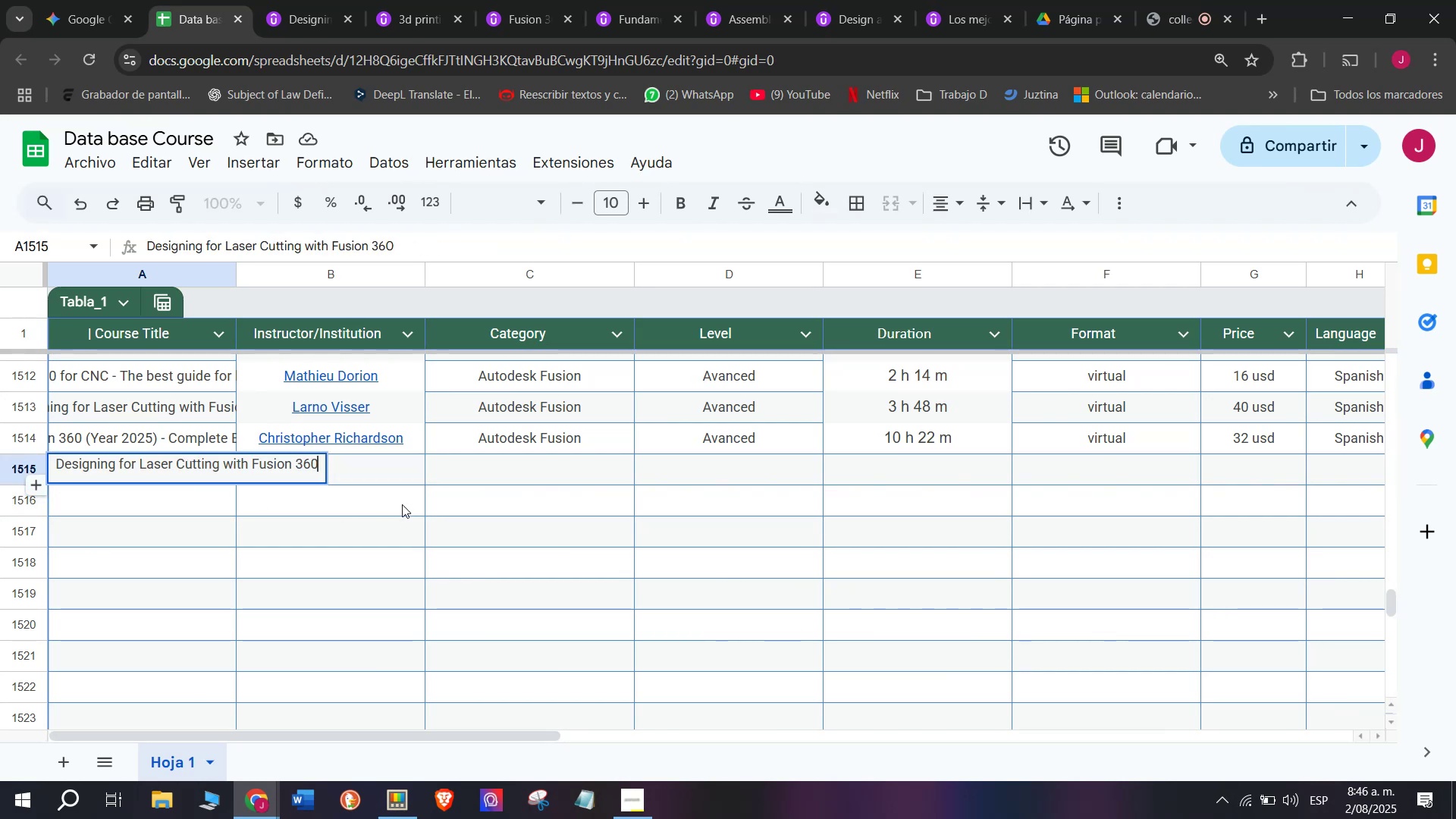 
key(Control+ControlLeft)
 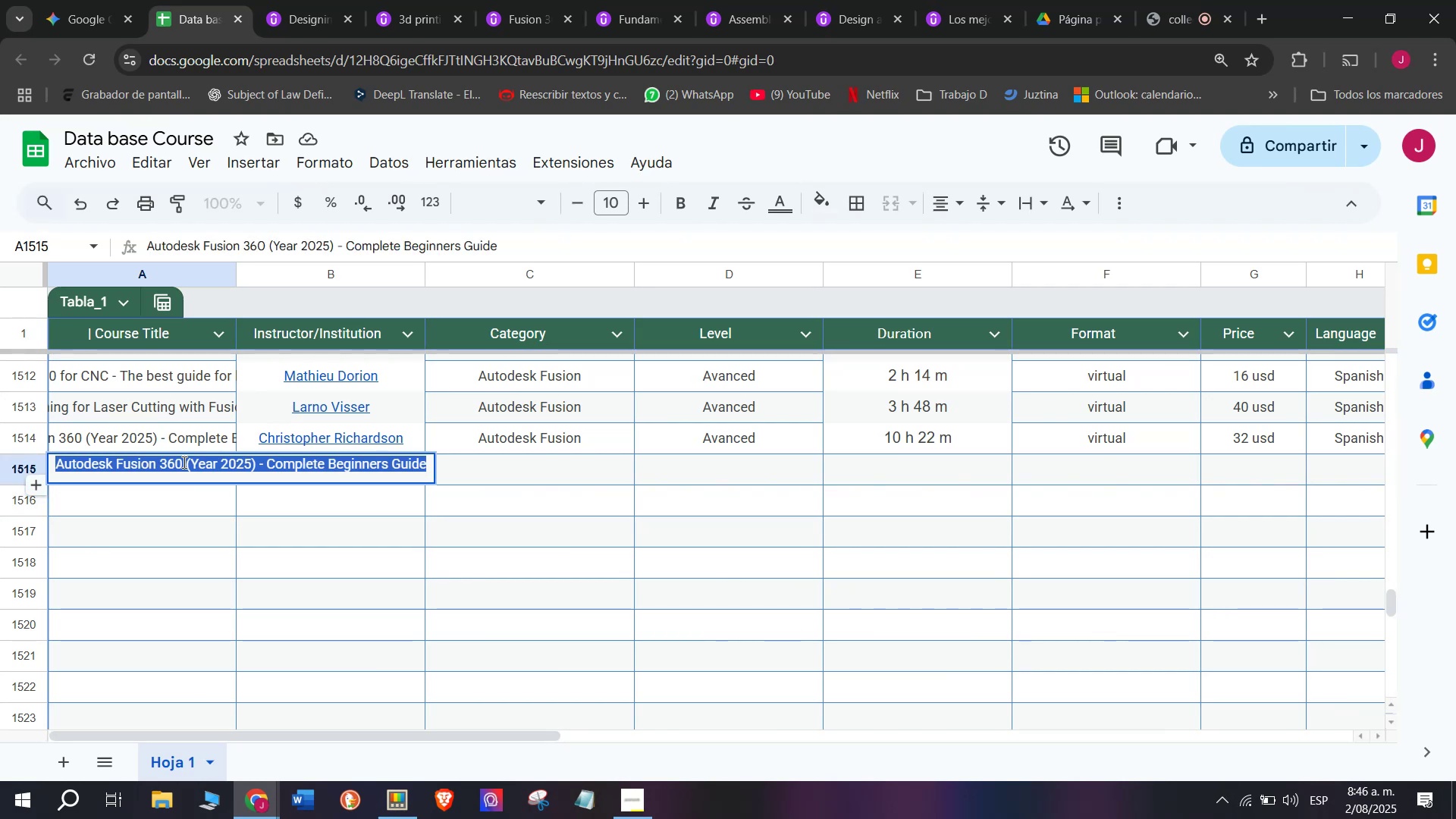 
key(Control+V)
 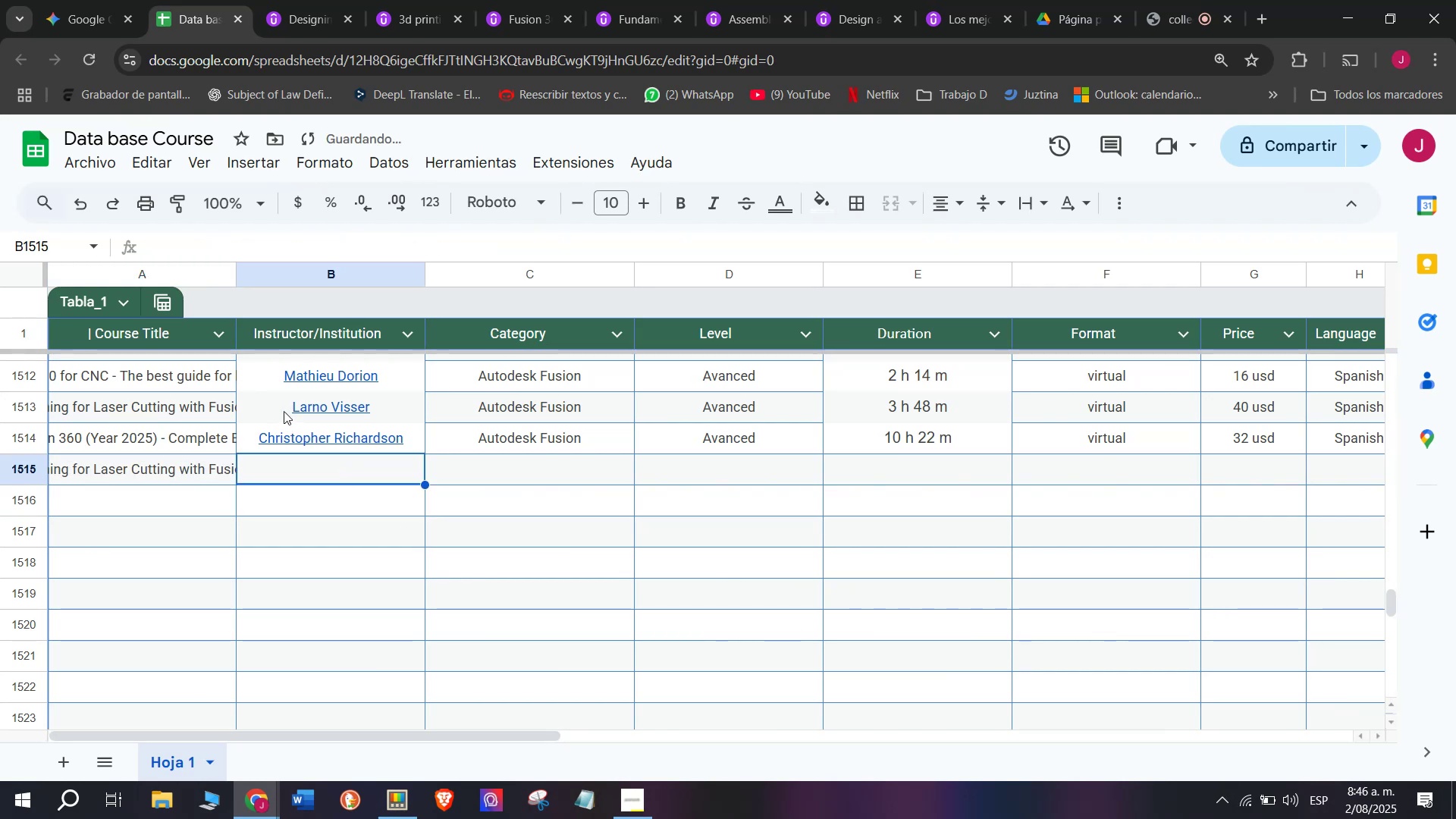 
left_click([177, 390])
 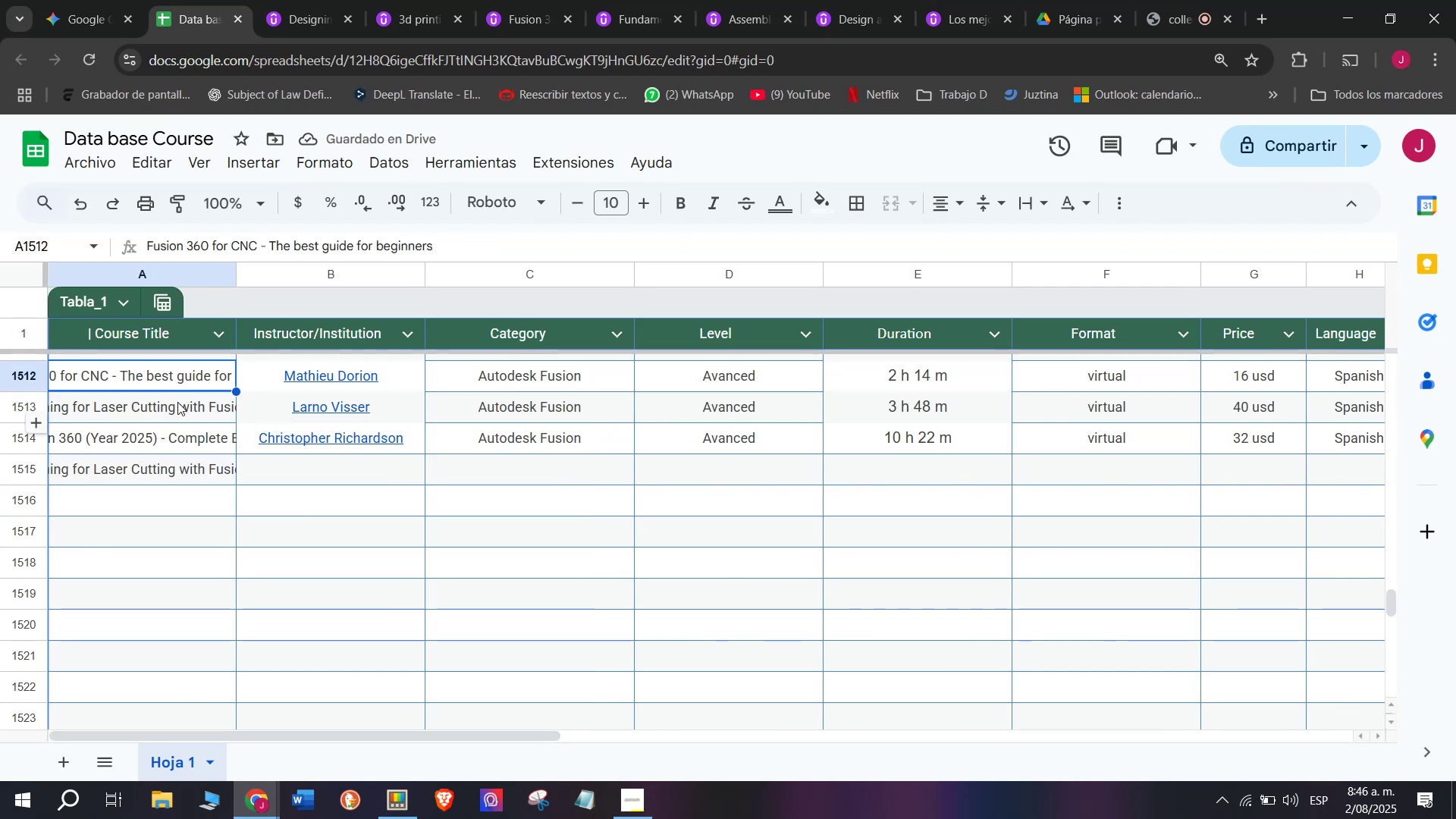 
left_click([177, 402])
 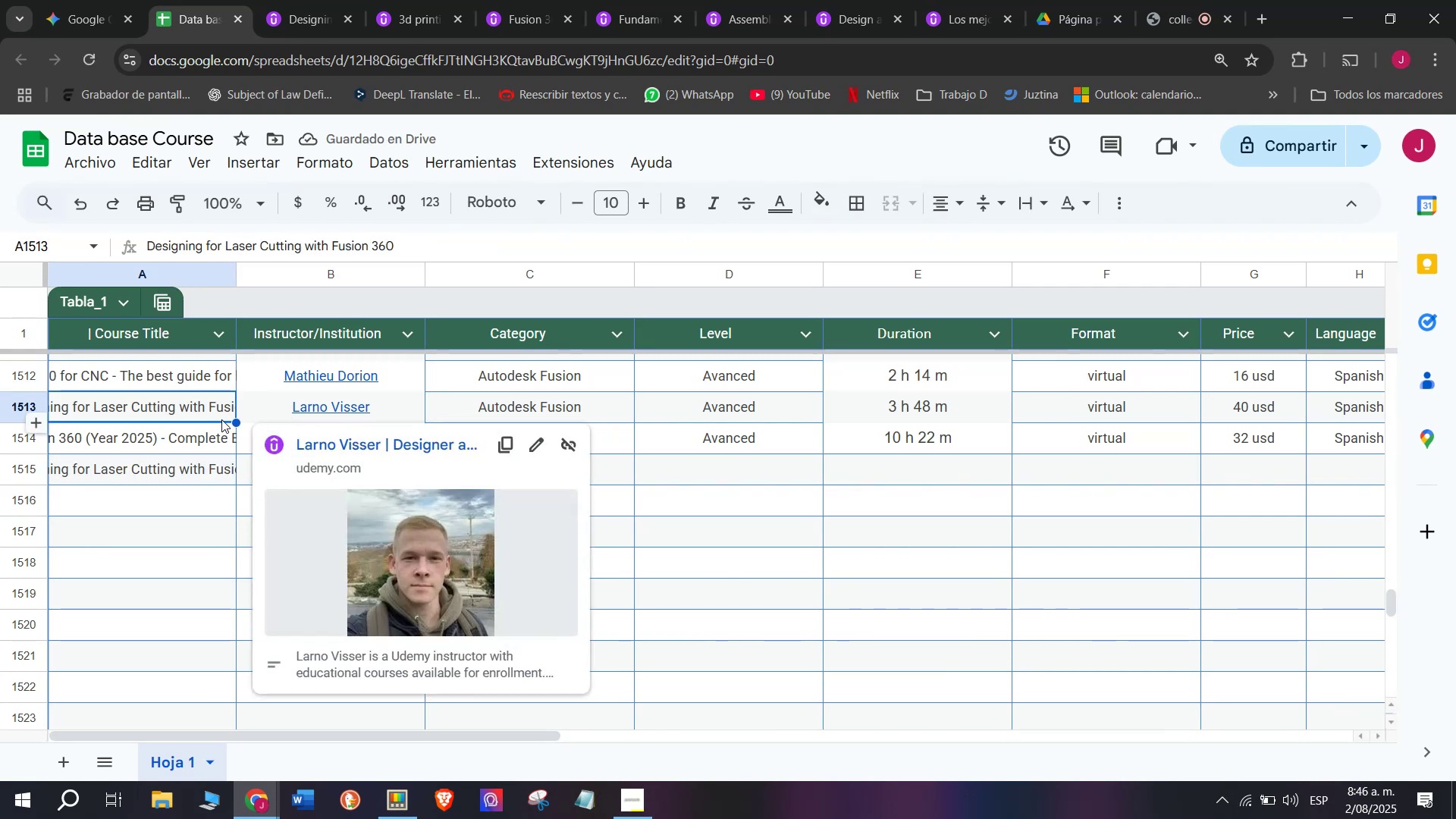 
double_click([206, 411])
 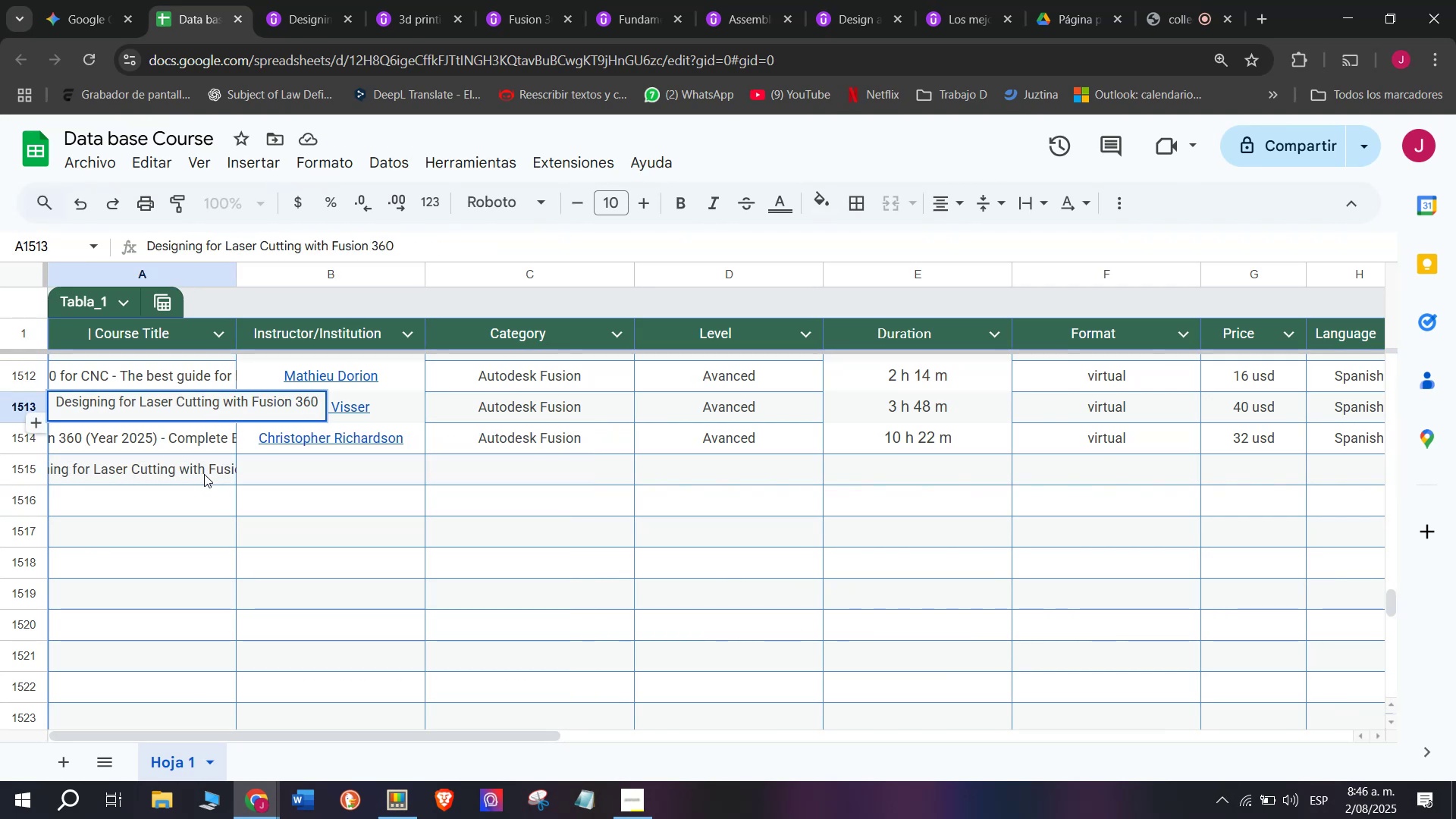 
double_click([204, 474])
 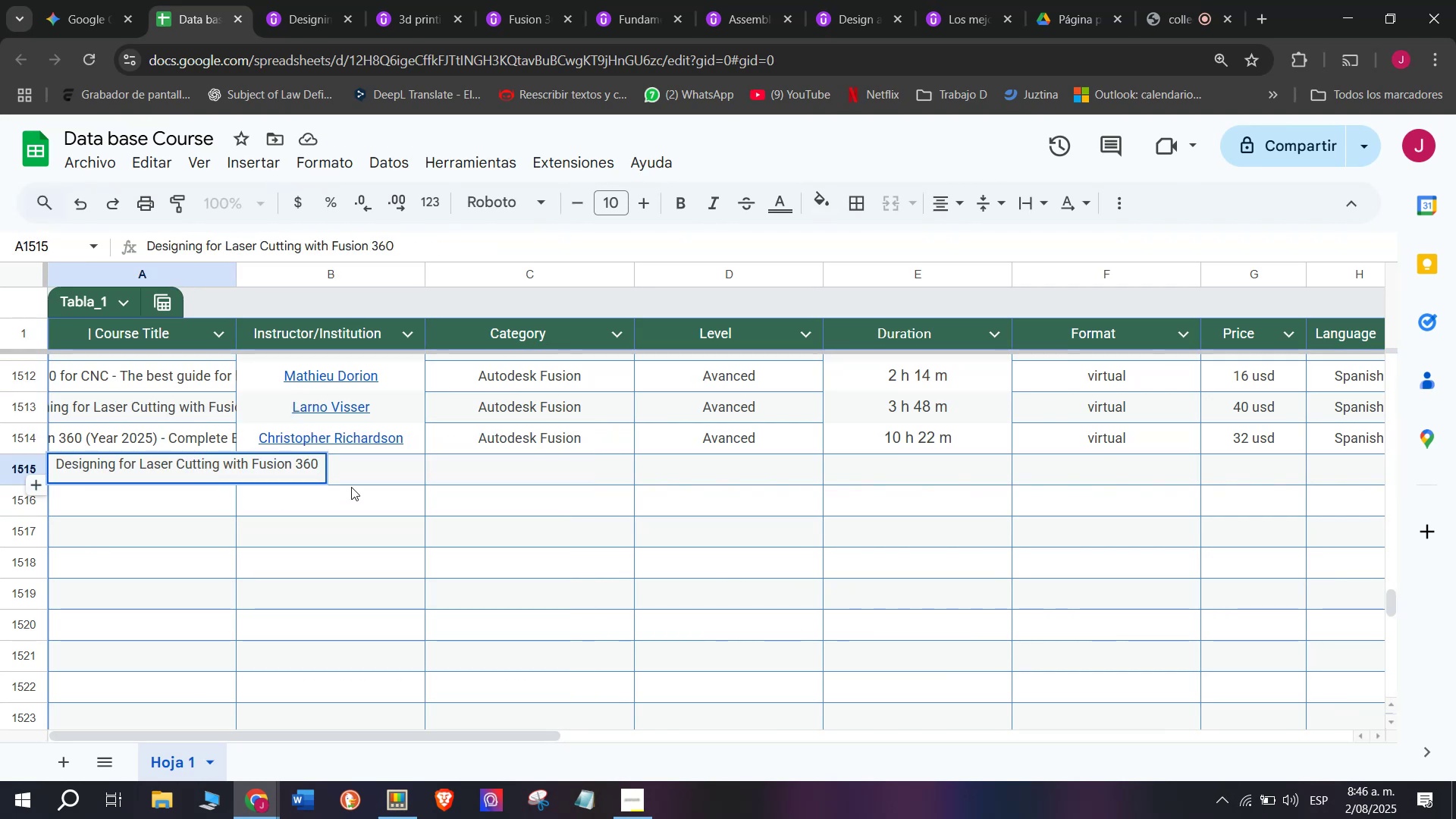 
left_click([353, 482])
 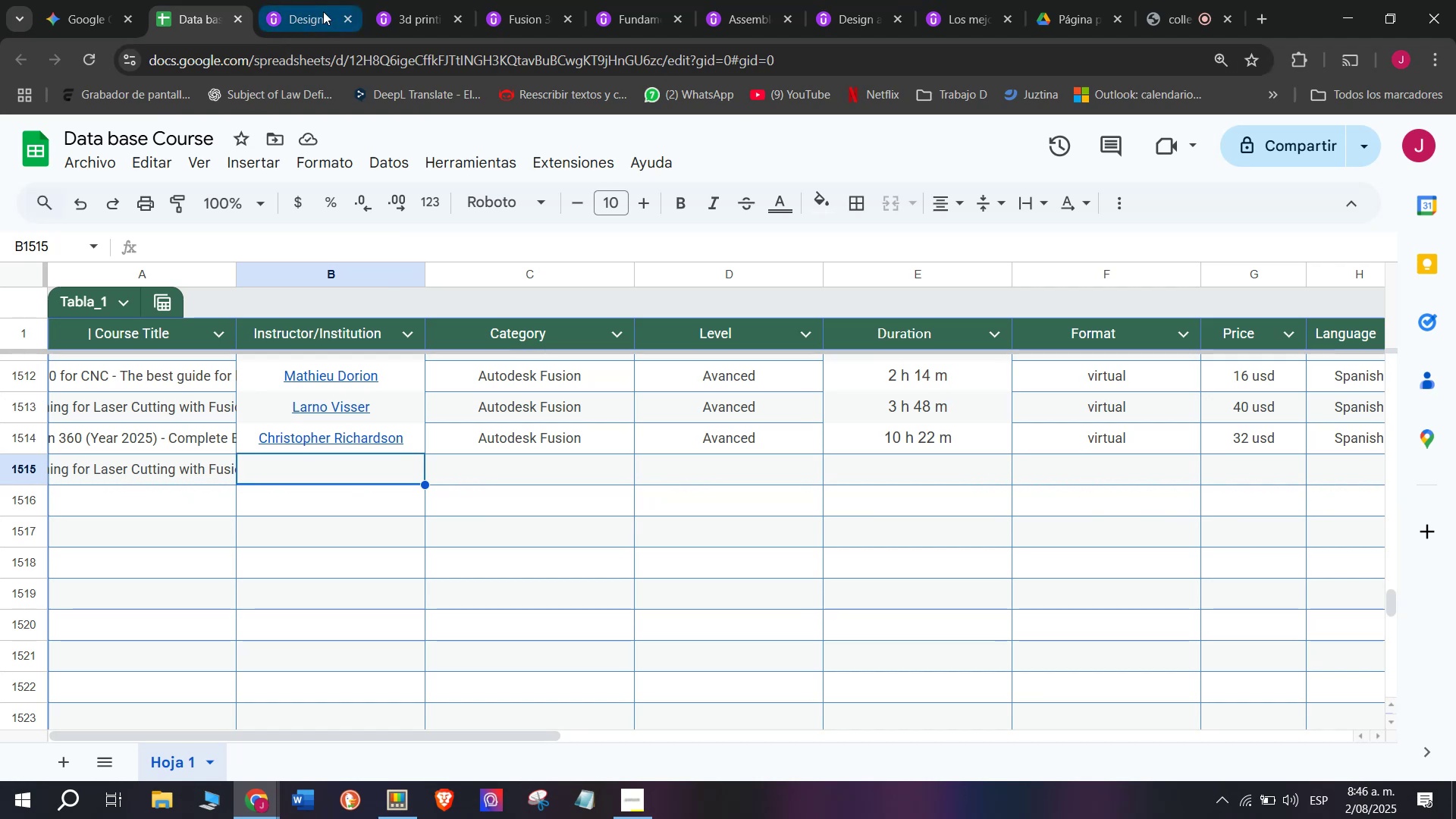 
left_click([313, 0])
 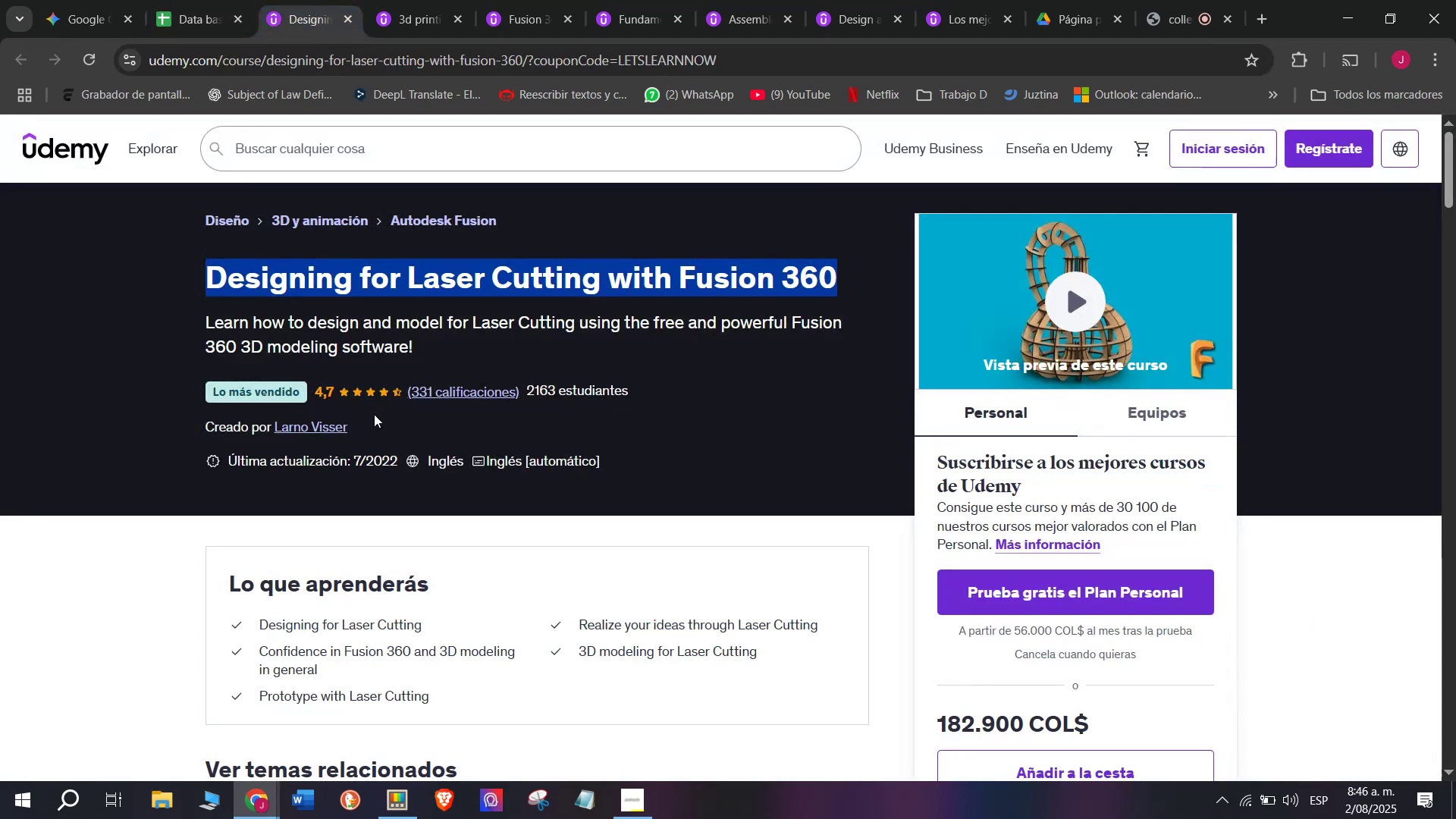 
scroll: coordinate [376, 443], scroll_direction: down, amount: 2.0
 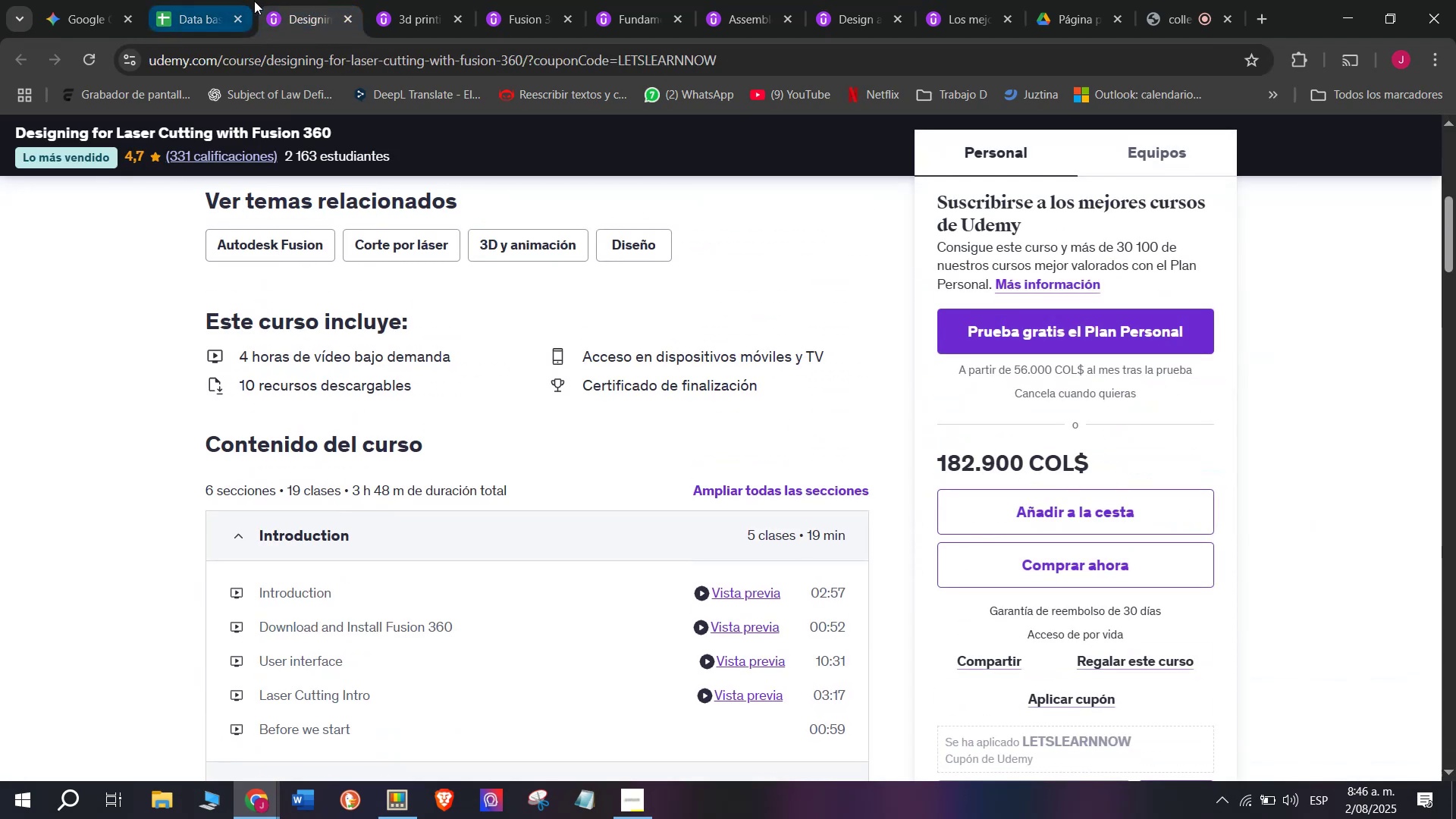 
left_click([356, 15])
 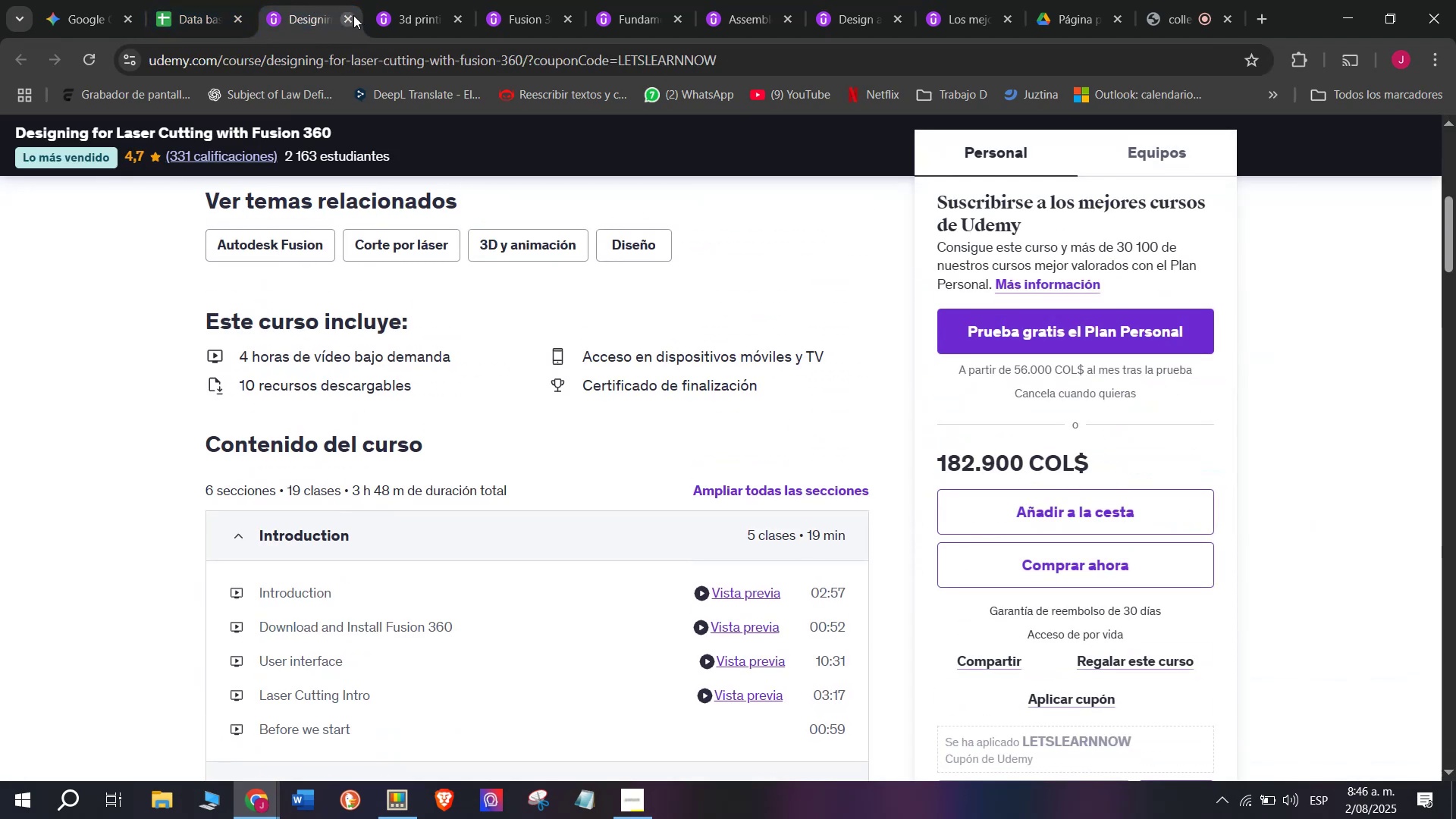 
left_click([353, 14])
 